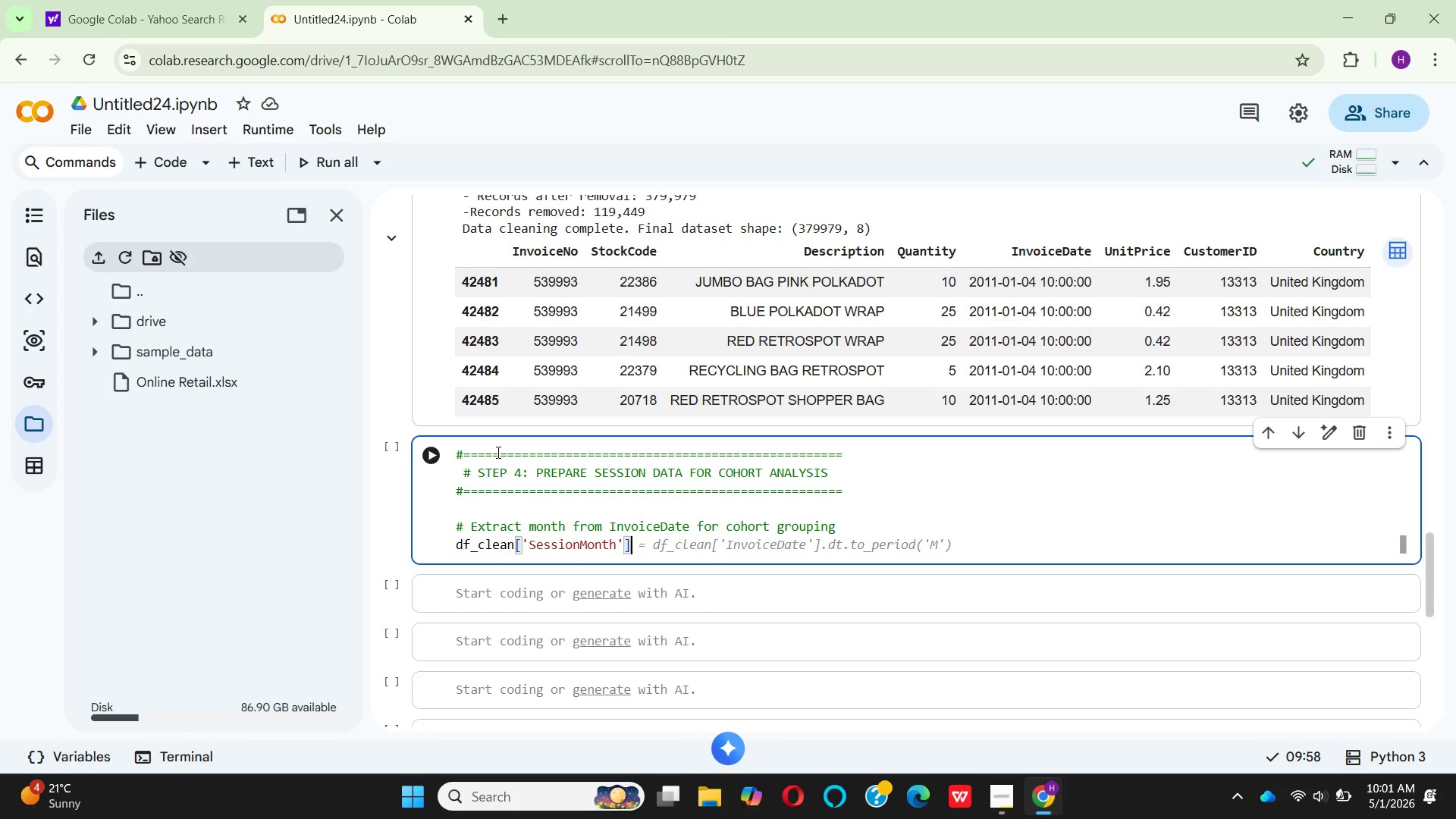 
key(Space)
 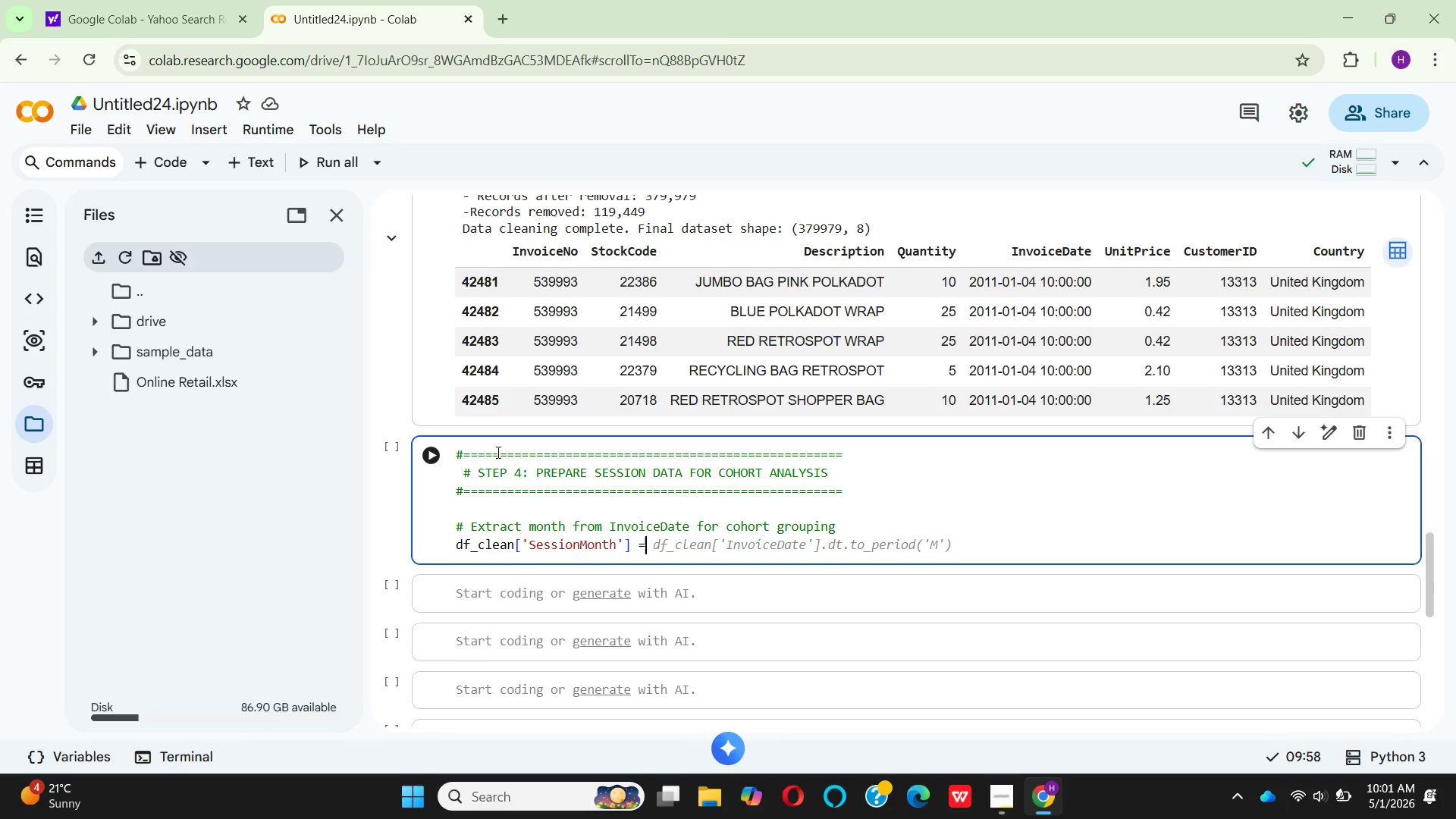 
key(Equal)
 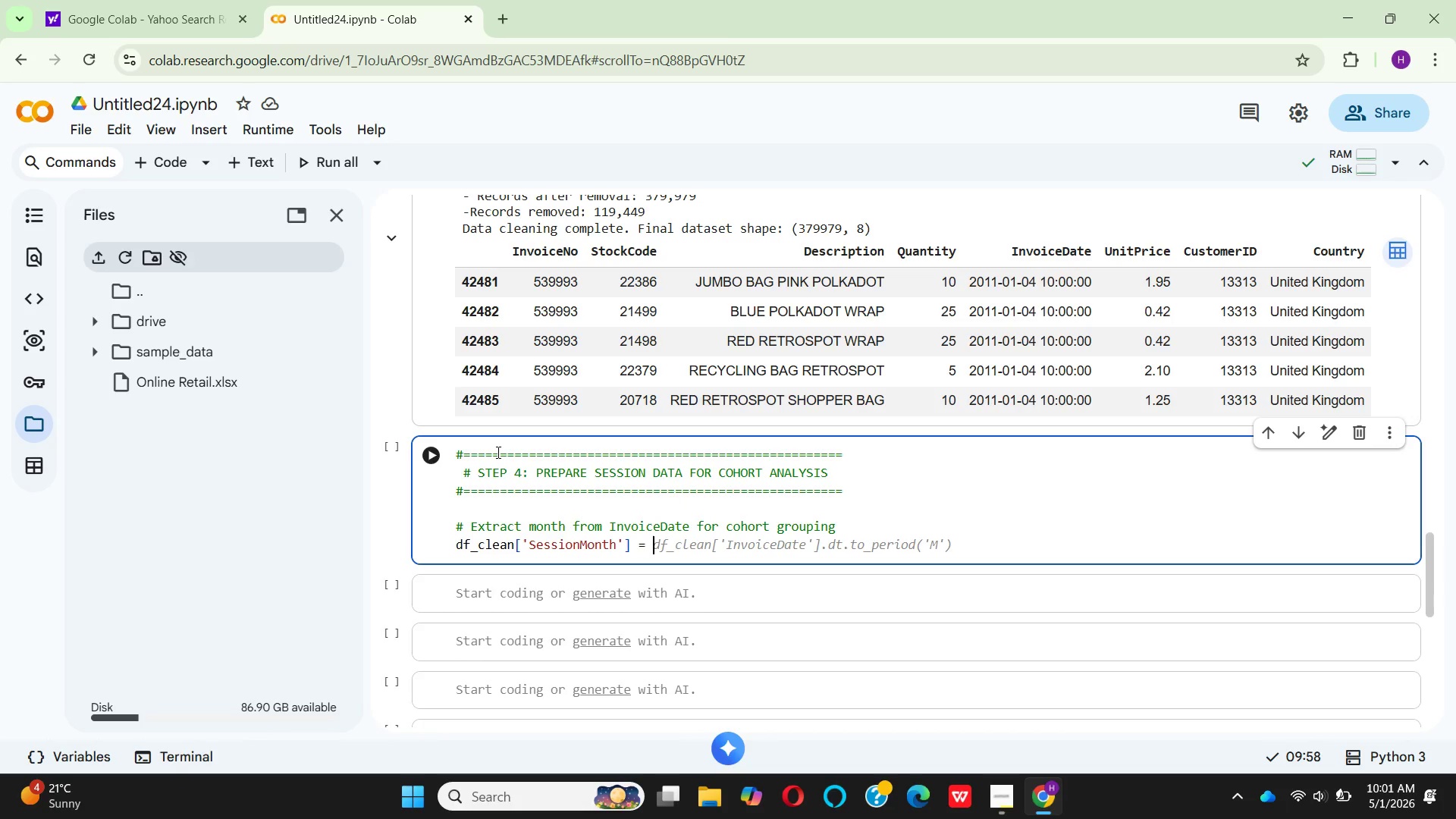 
key(Space)
 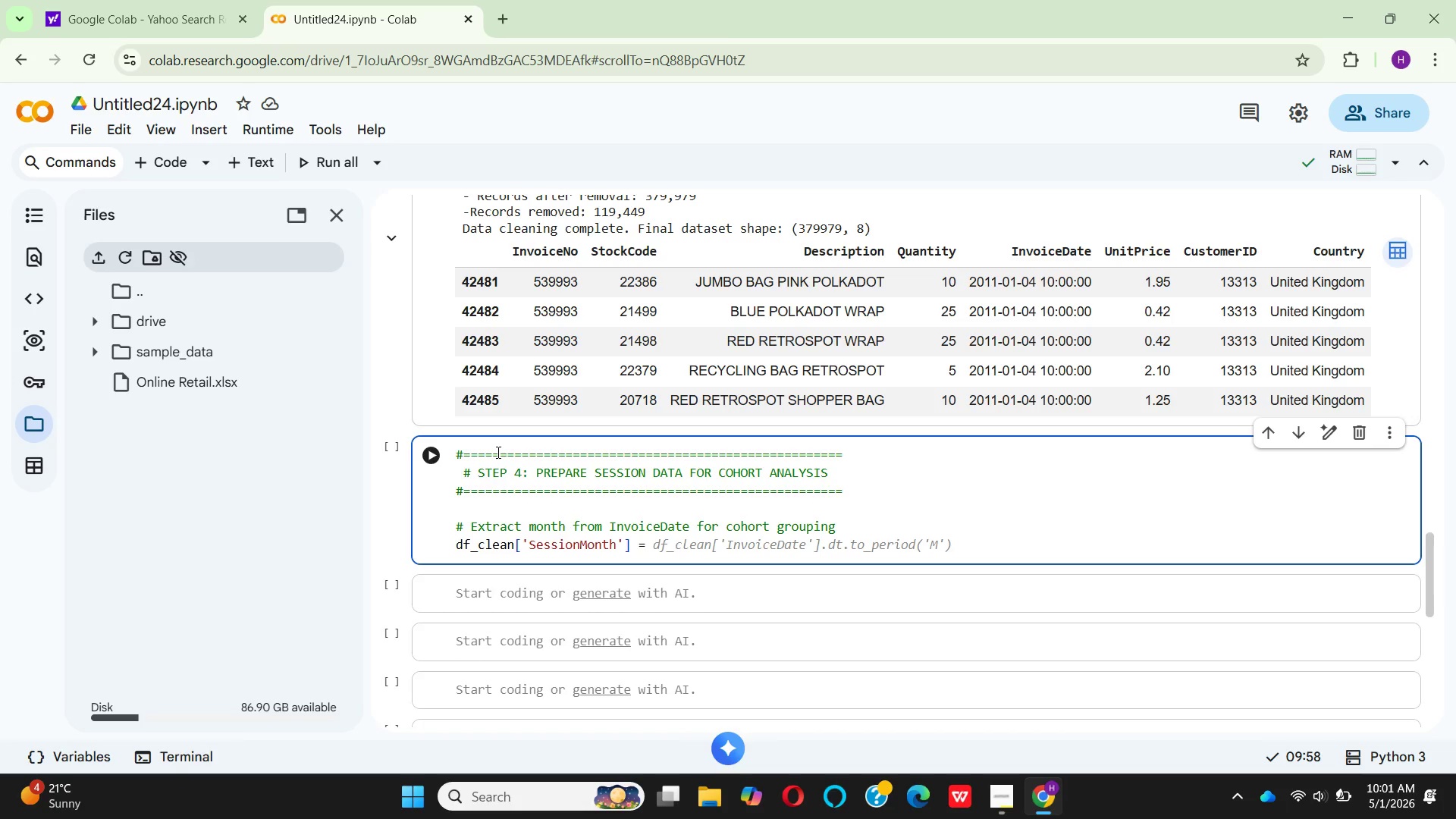 
type(df_)
 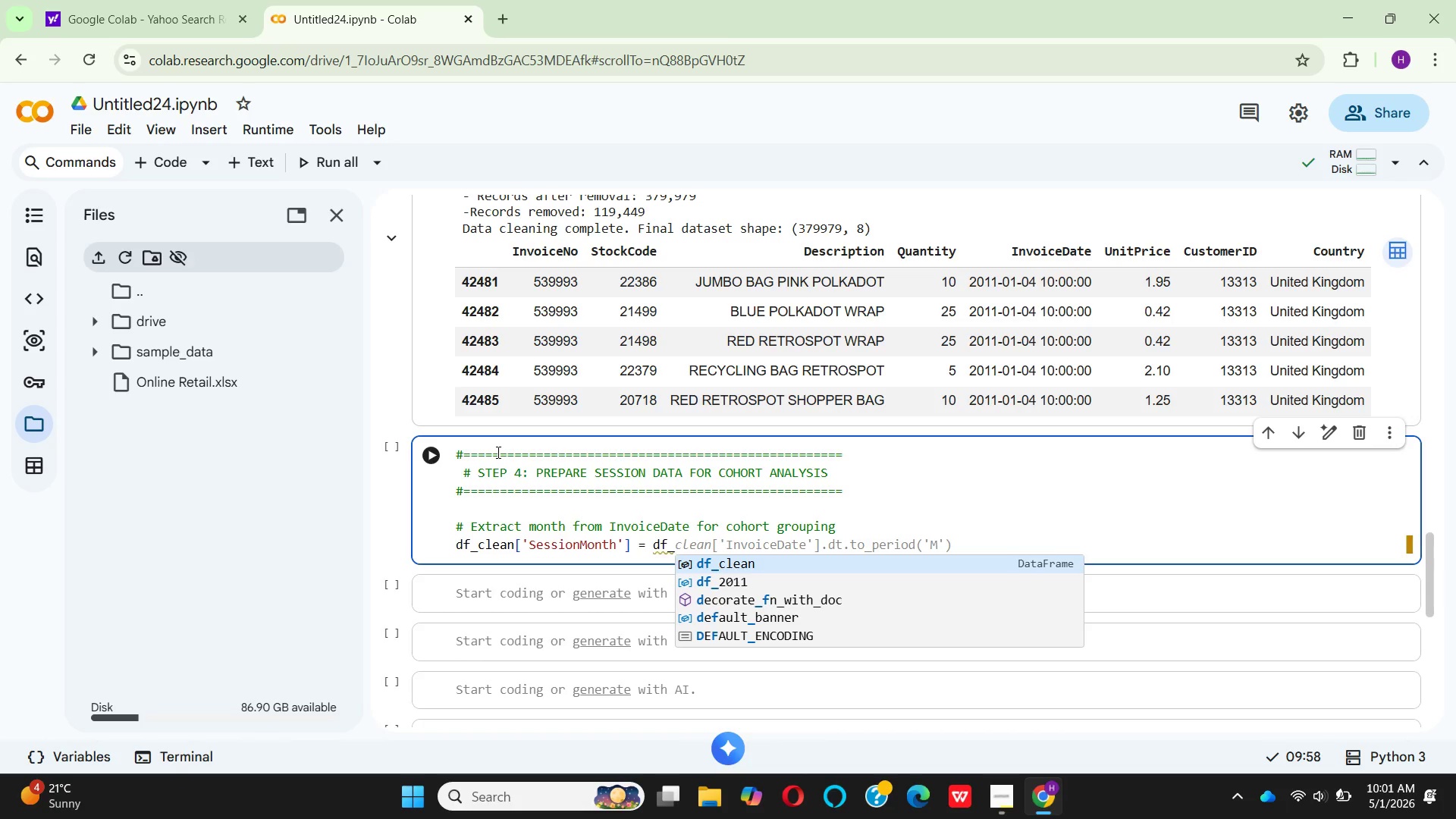 
key(Enter)
 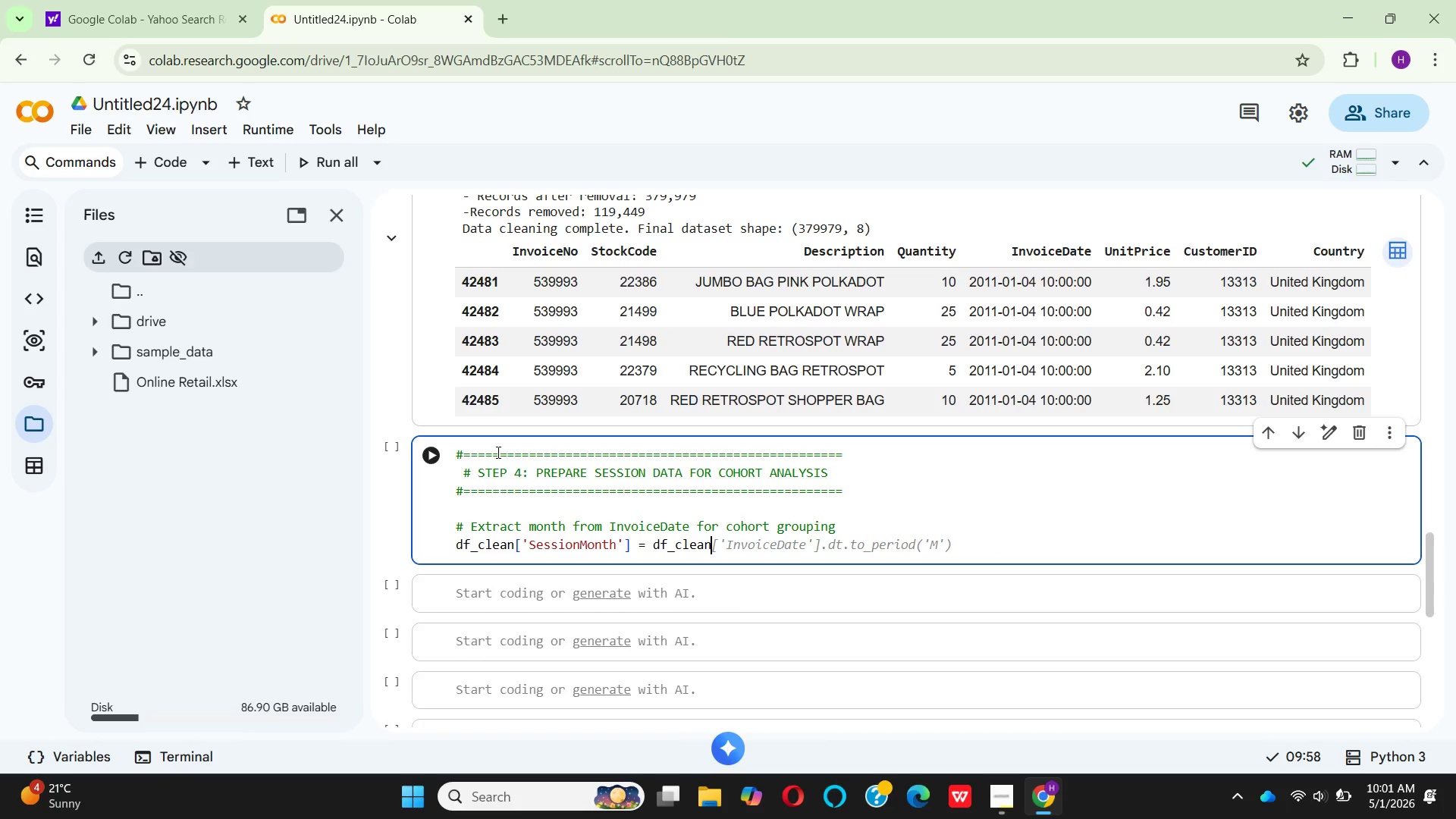 
key(BracketLeft)
 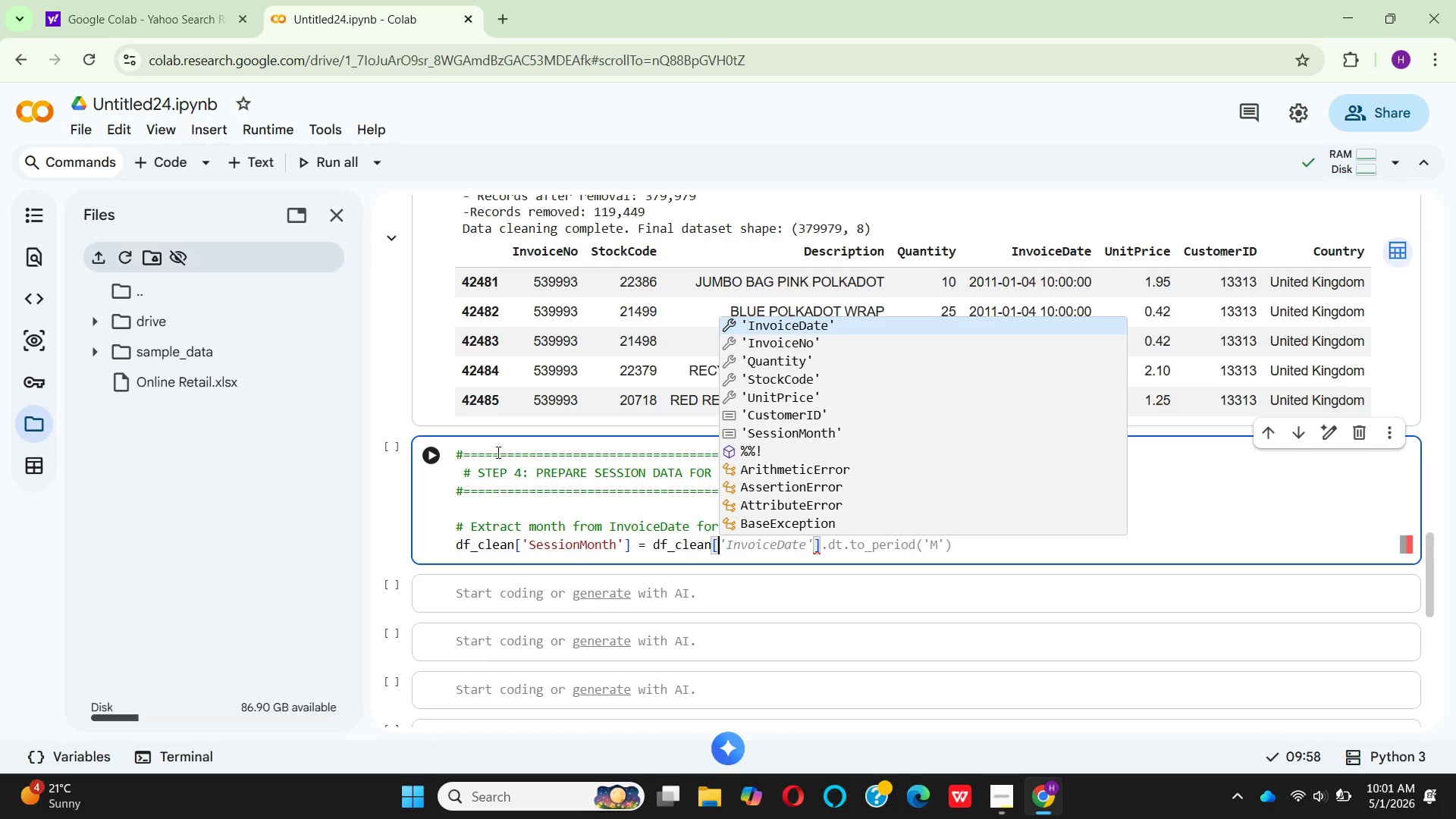 
key(Quote)
 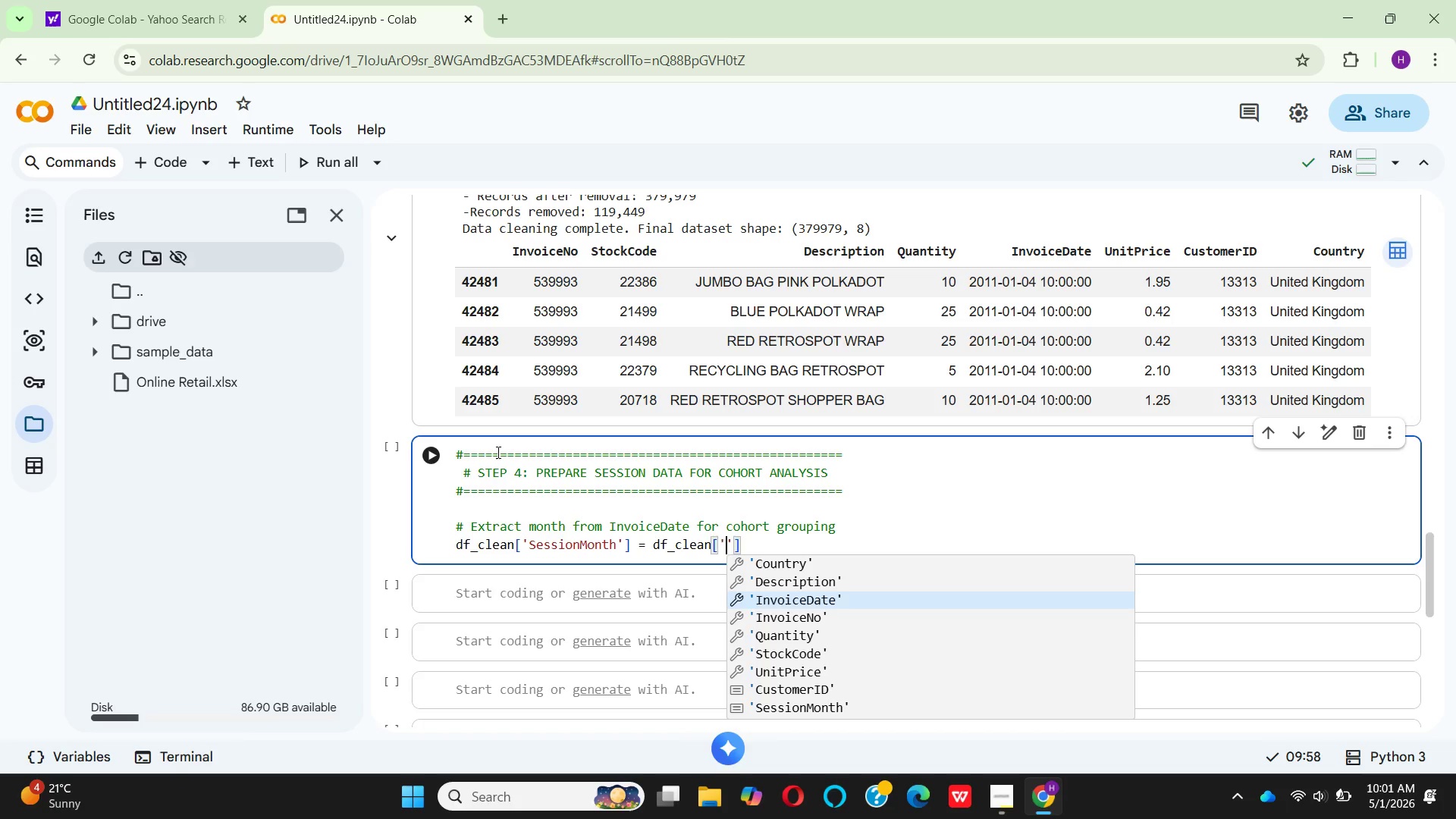 
key(Enter)
 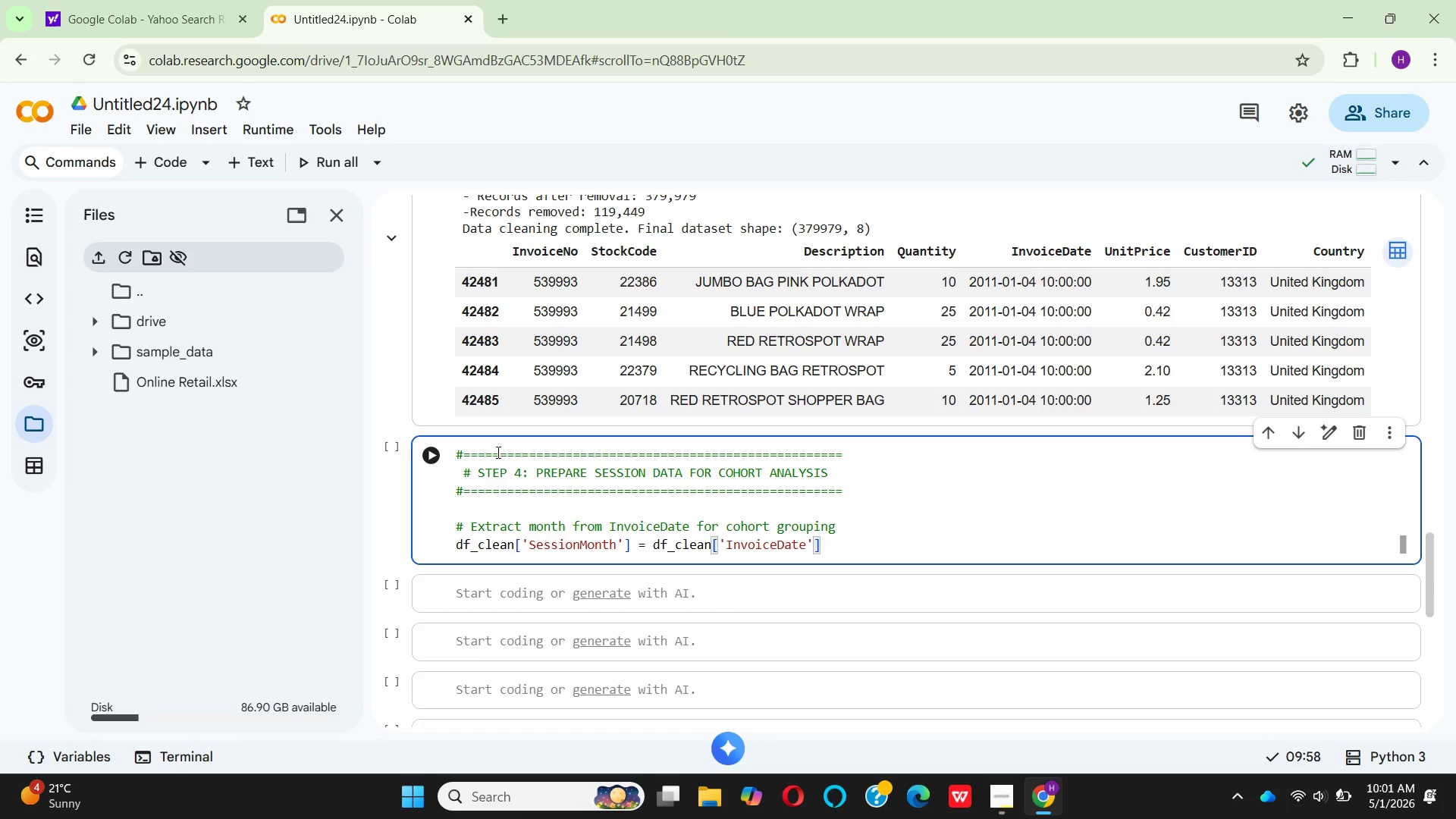 
key(ArrowRight)
 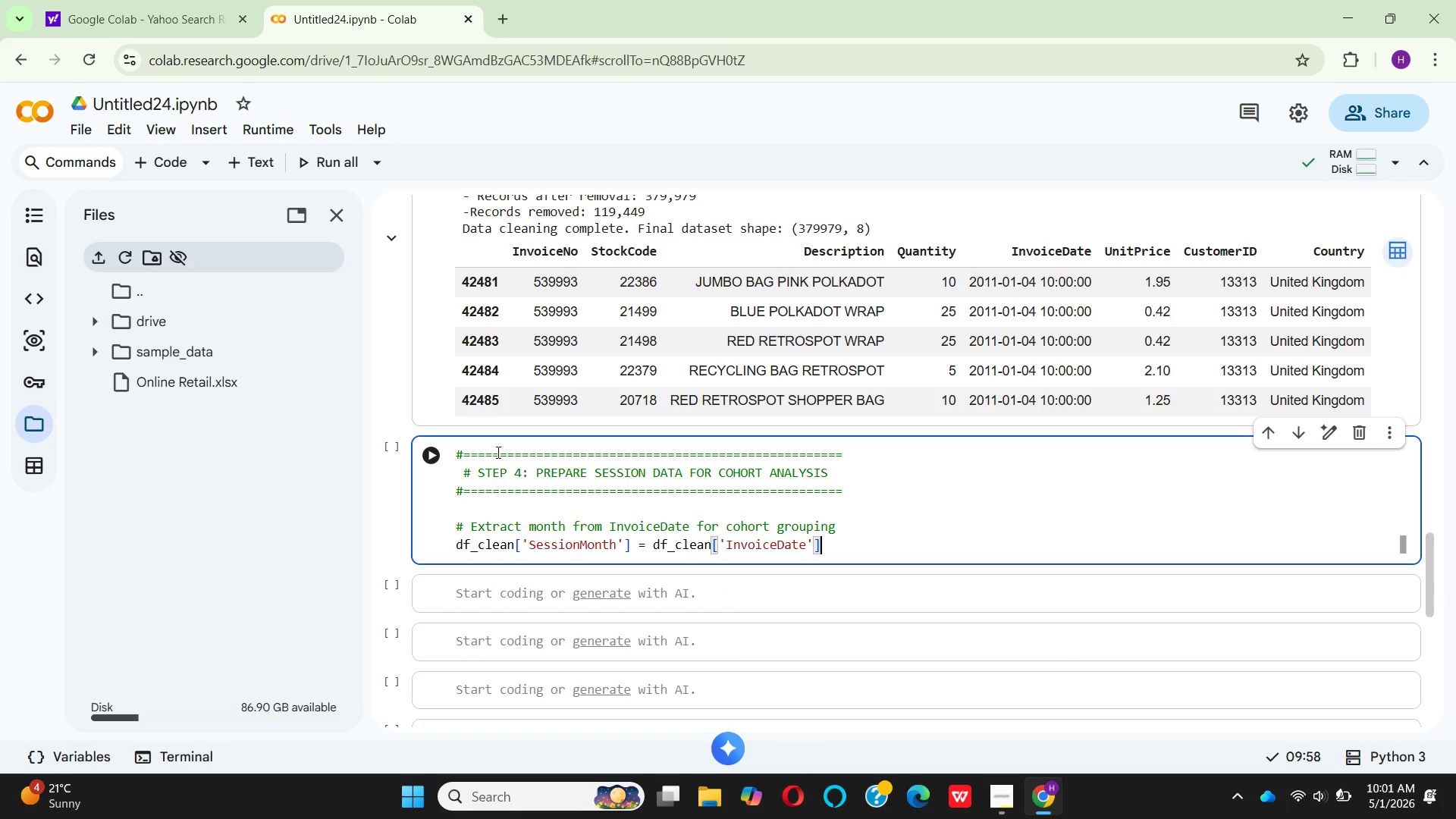 
type(.df.to)
 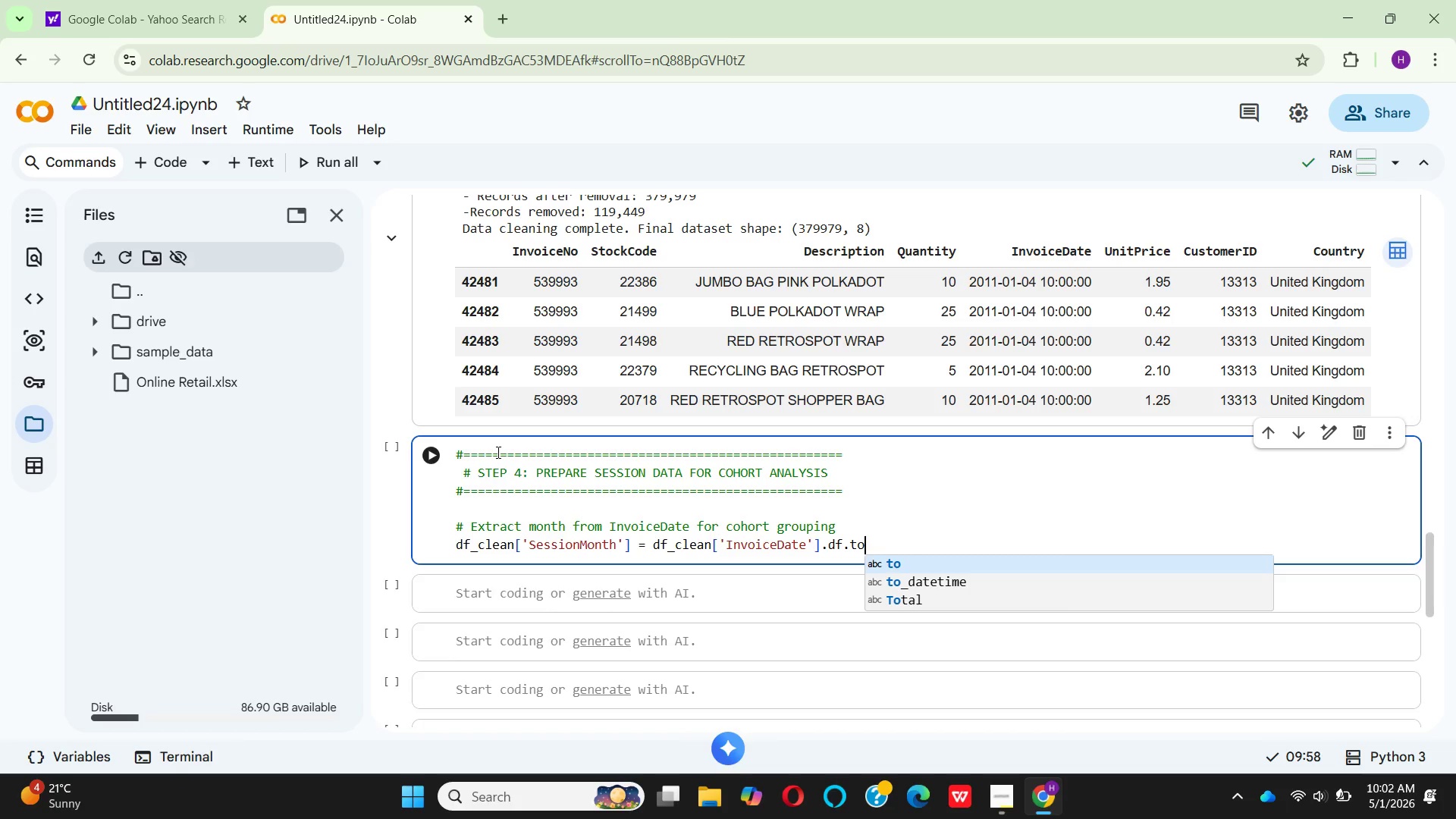 
key(Enter)
 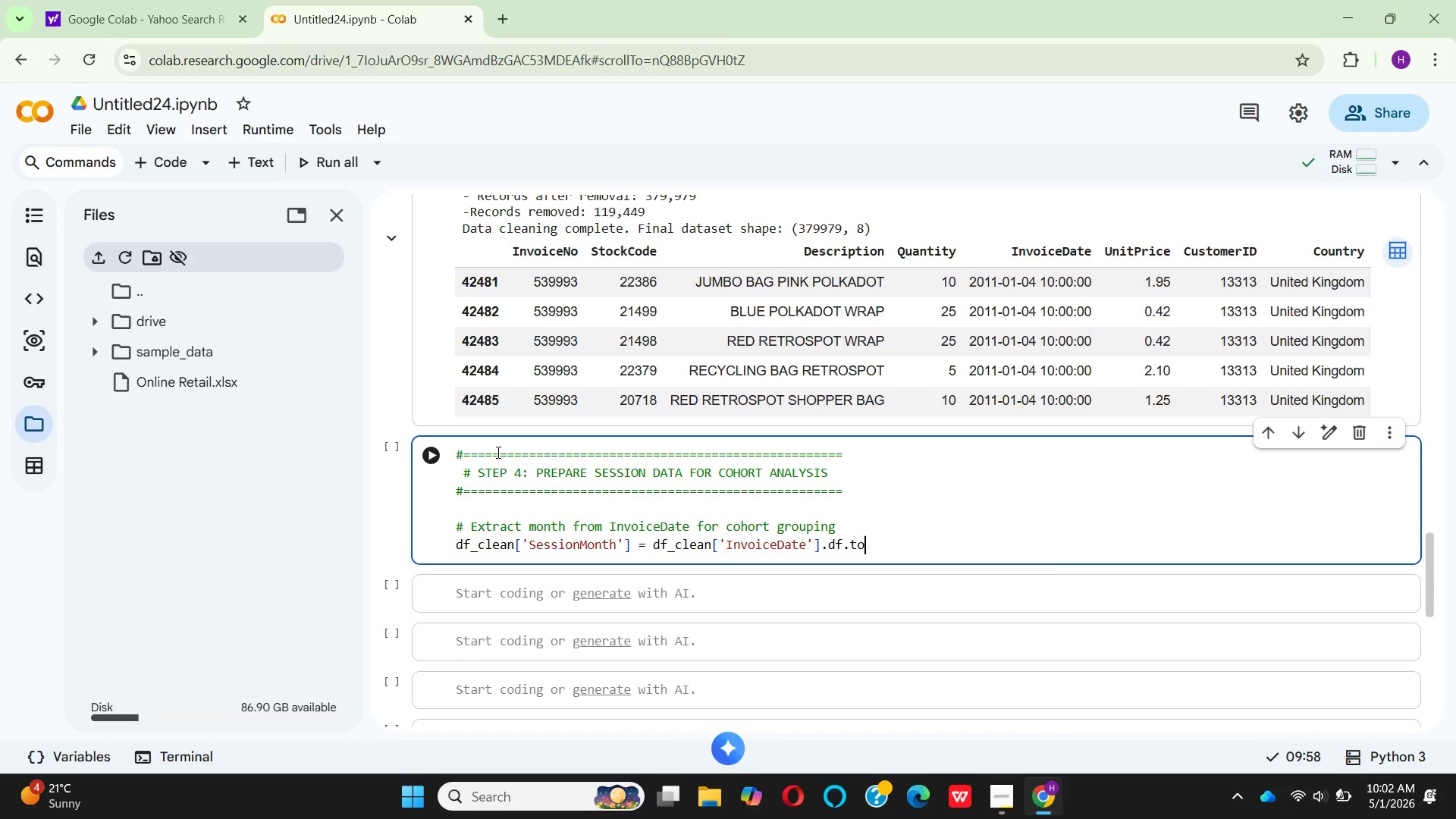 
key(Shift+Minus)
 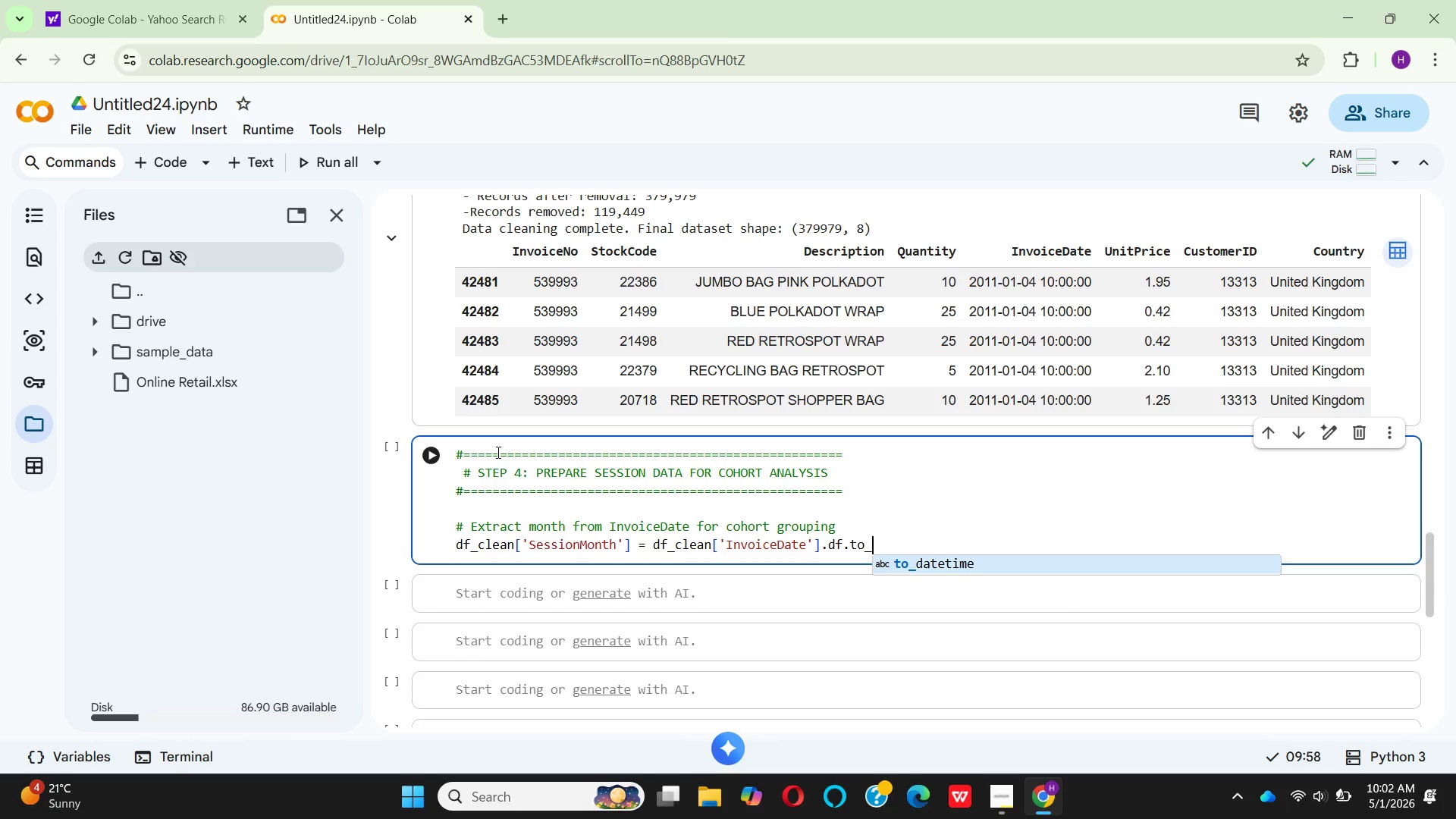 
key(P)
 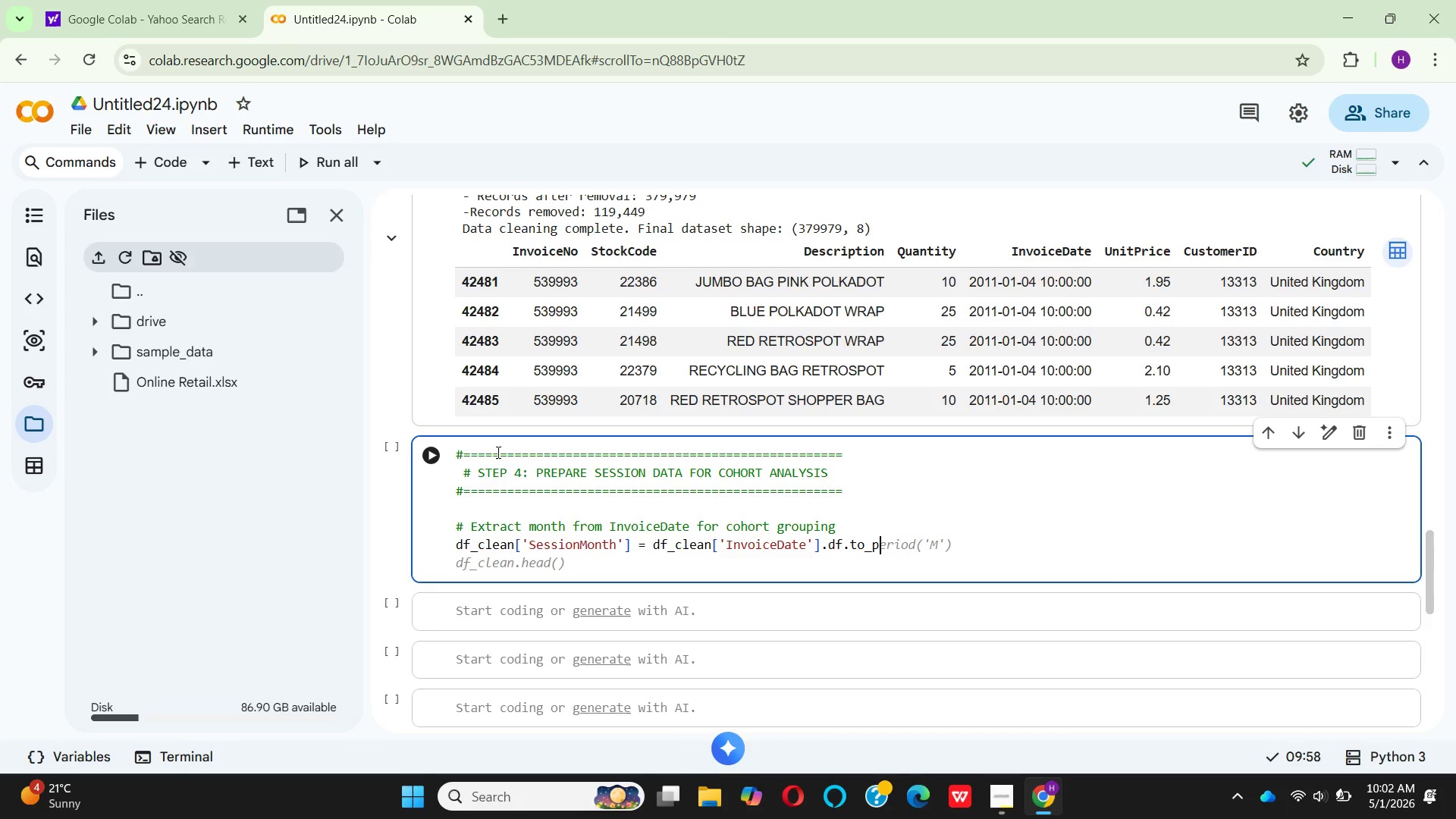 
type(eriod('m)
 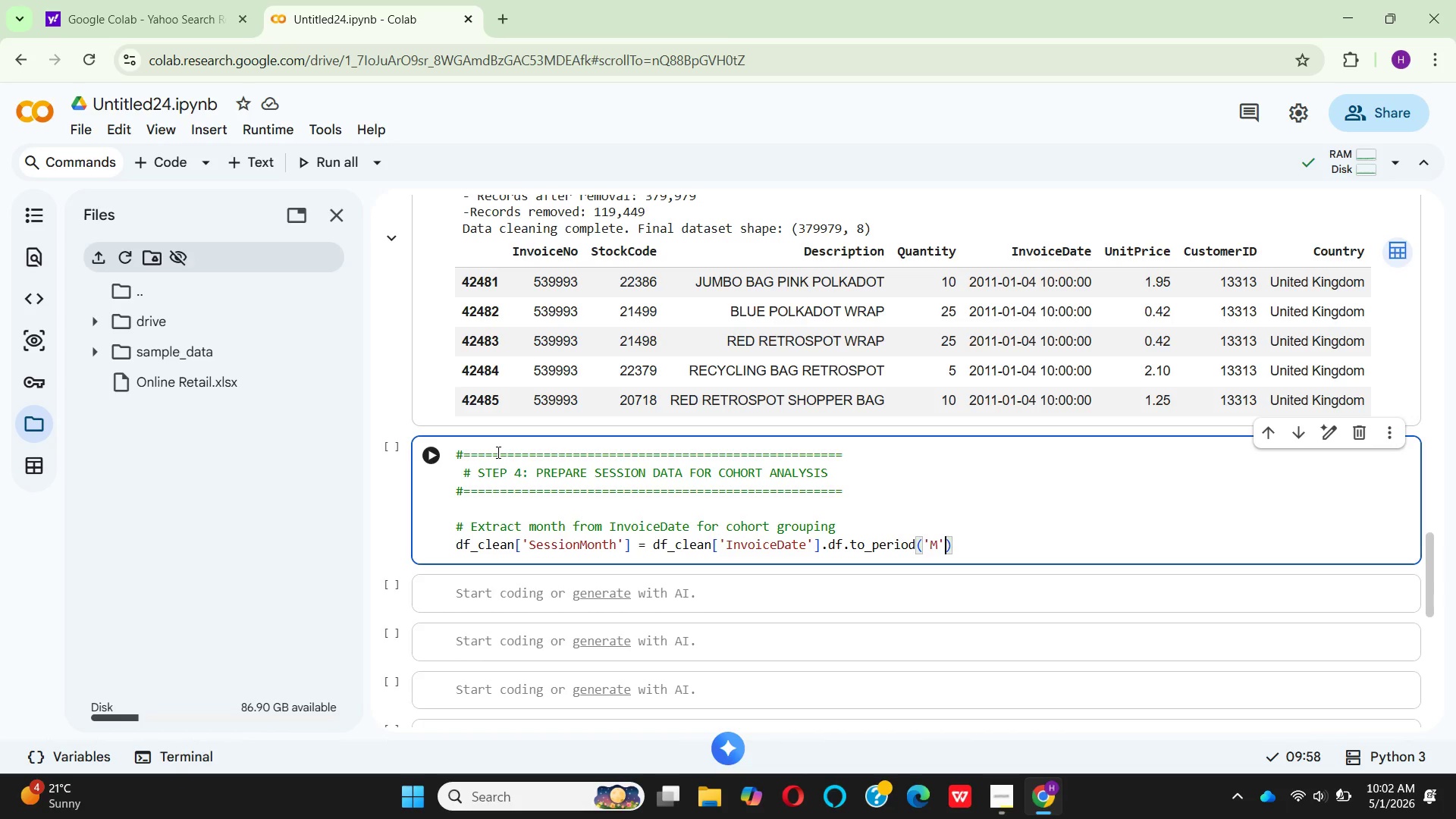 
 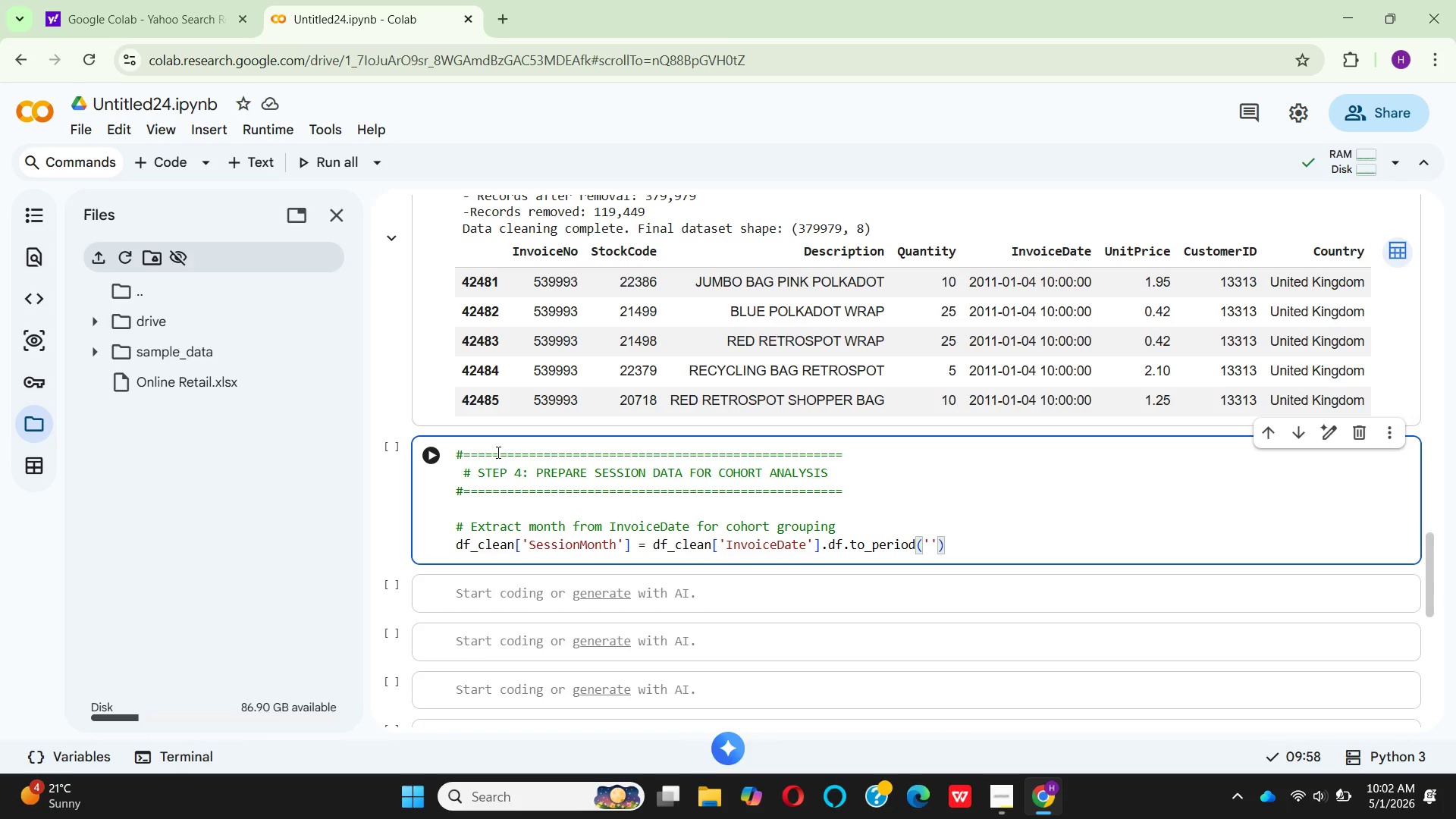 
hold_key(key=CapsLock, duration=0.33)
 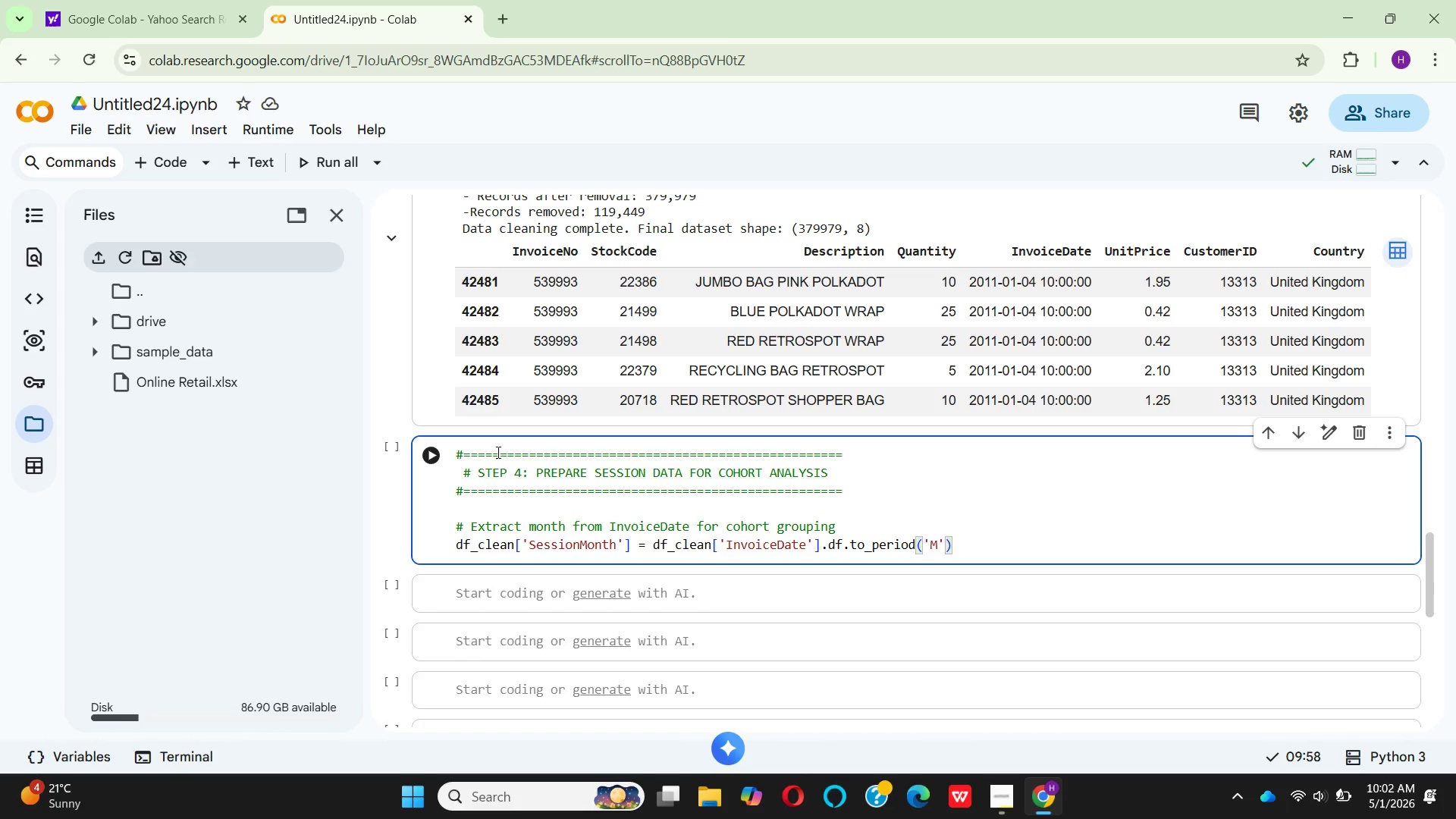 
key(ArrowRight)
 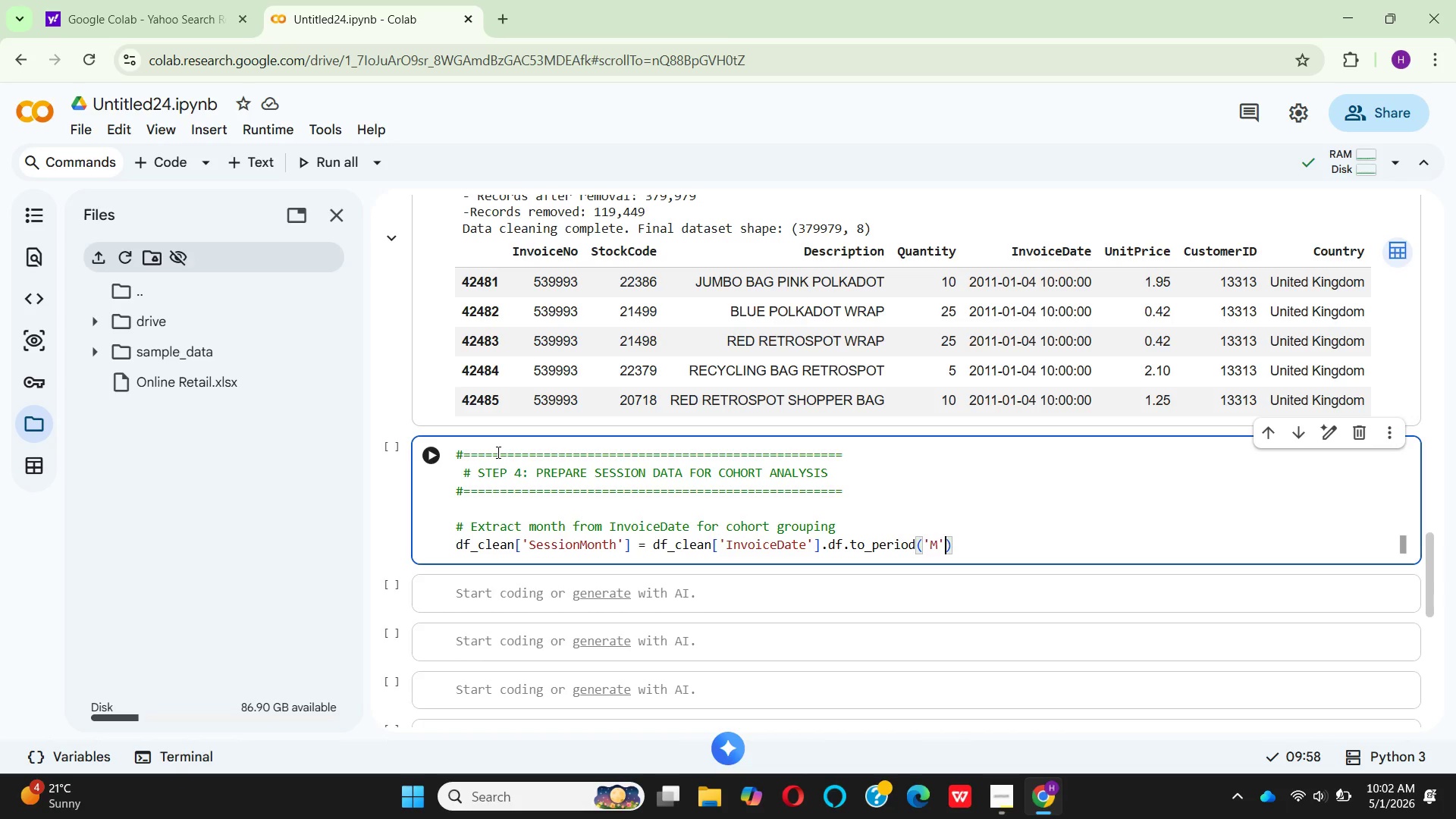 
key(ArrowRight)
 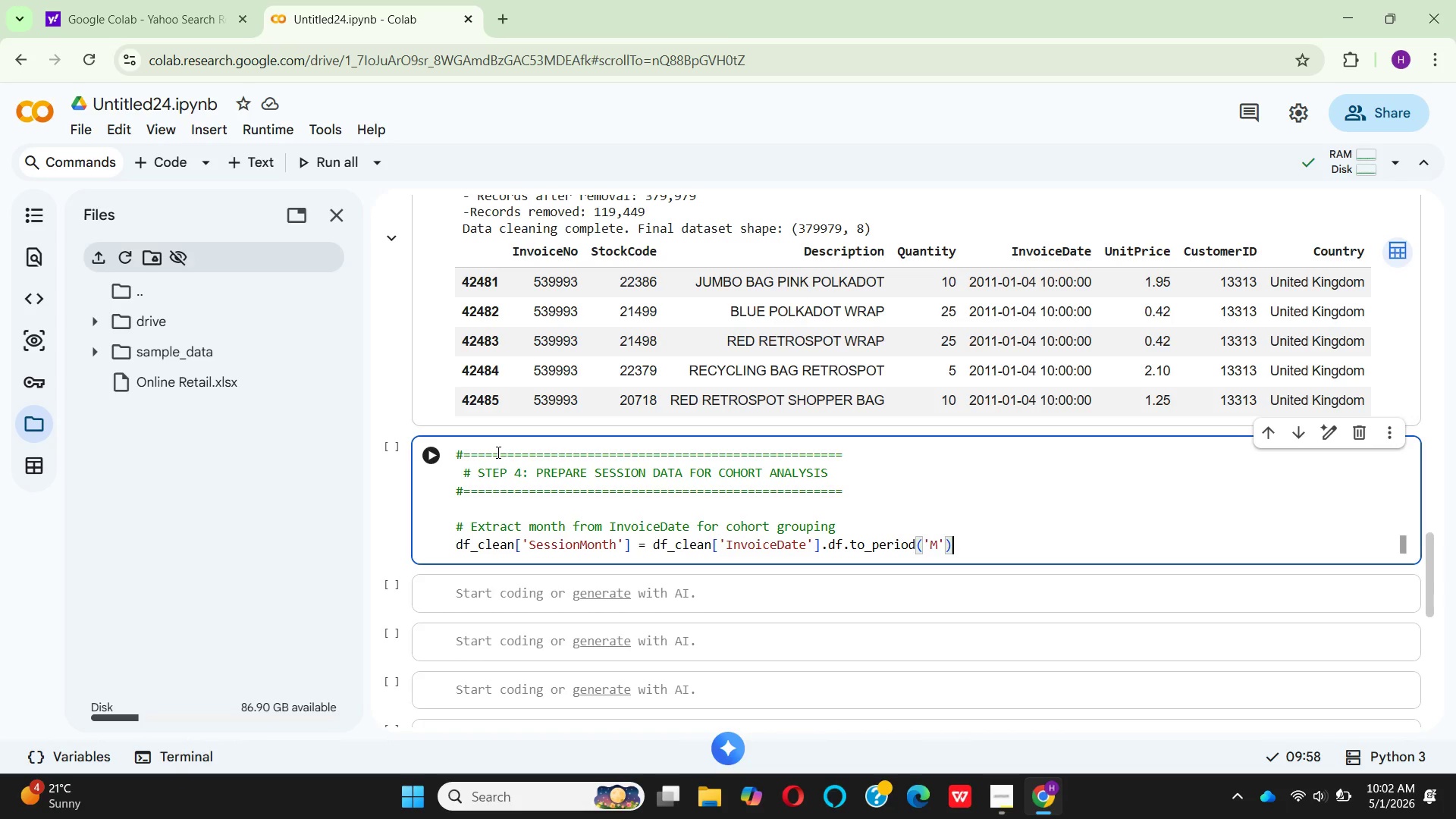 
type(.dt.to)
 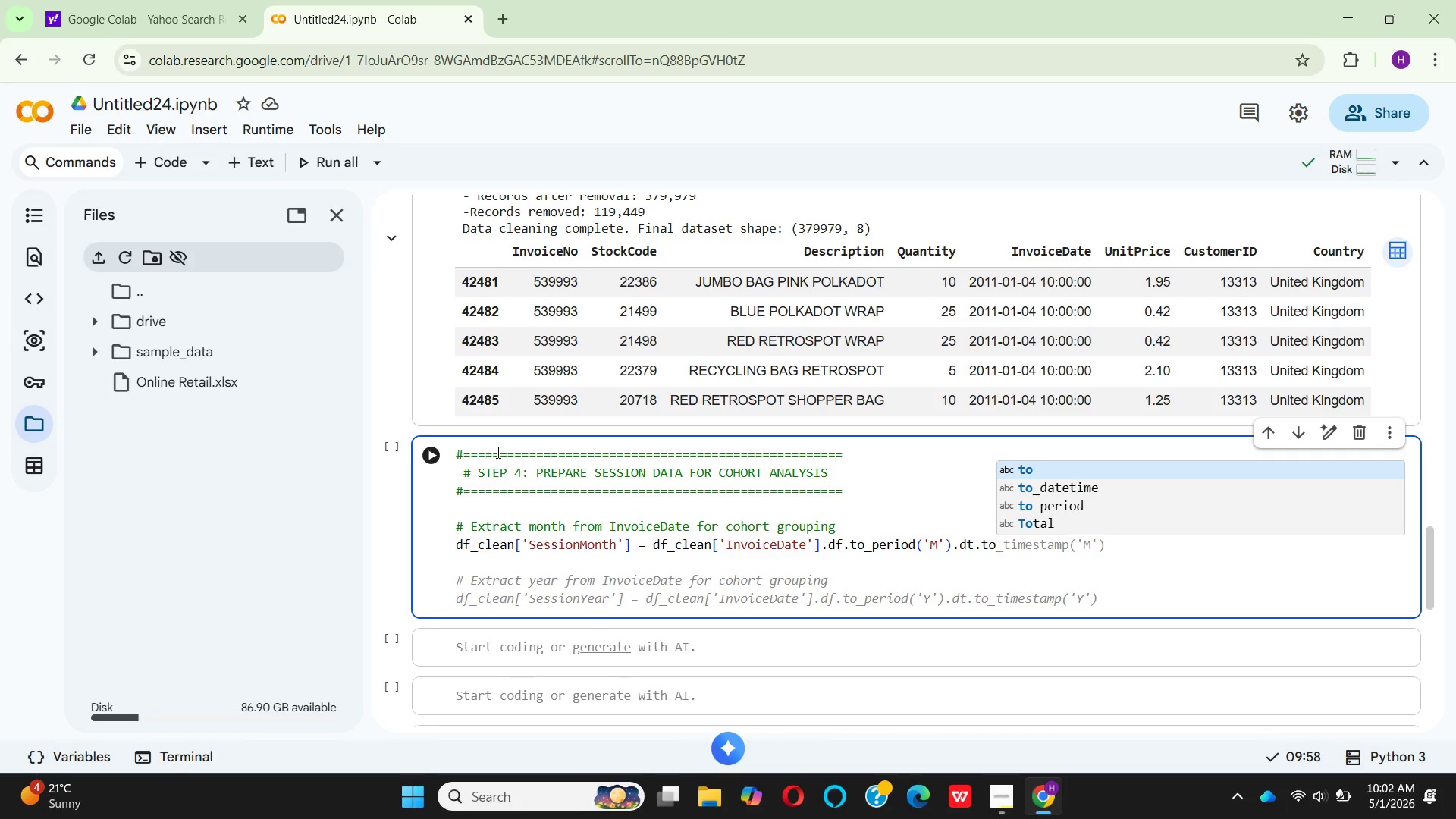 
wait(19.55)
 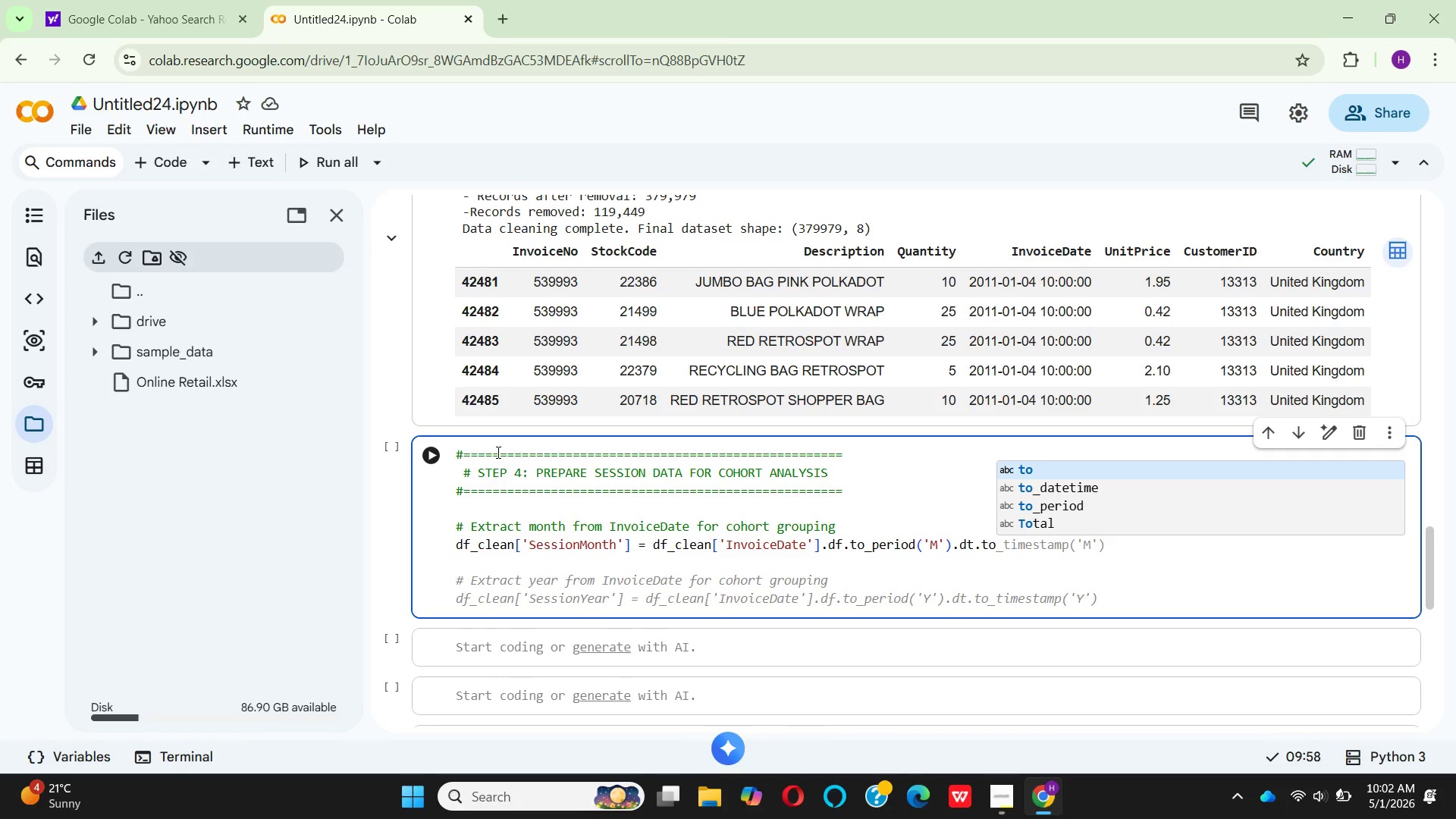 
type(_timest)
 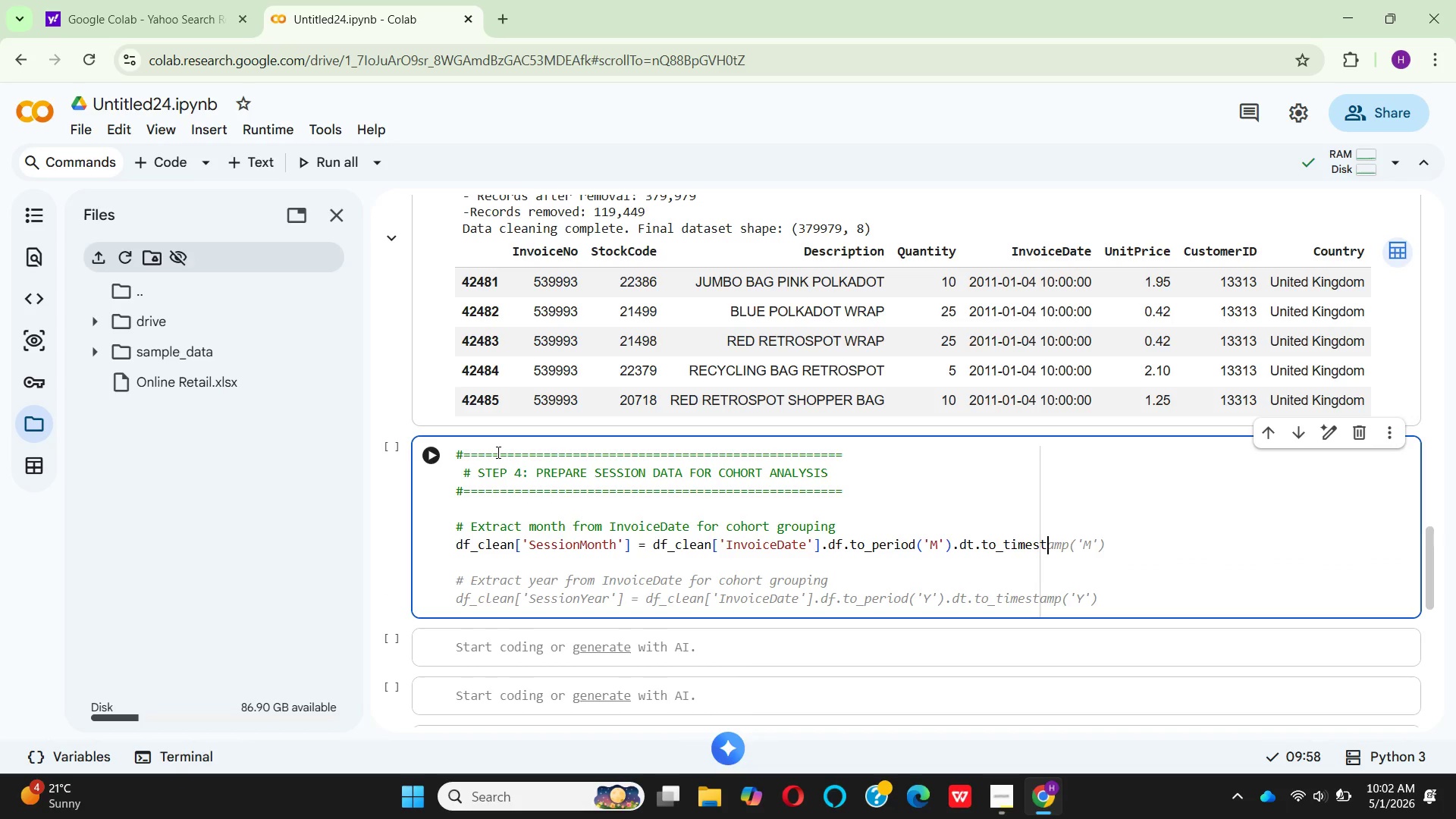 
type(amp()
 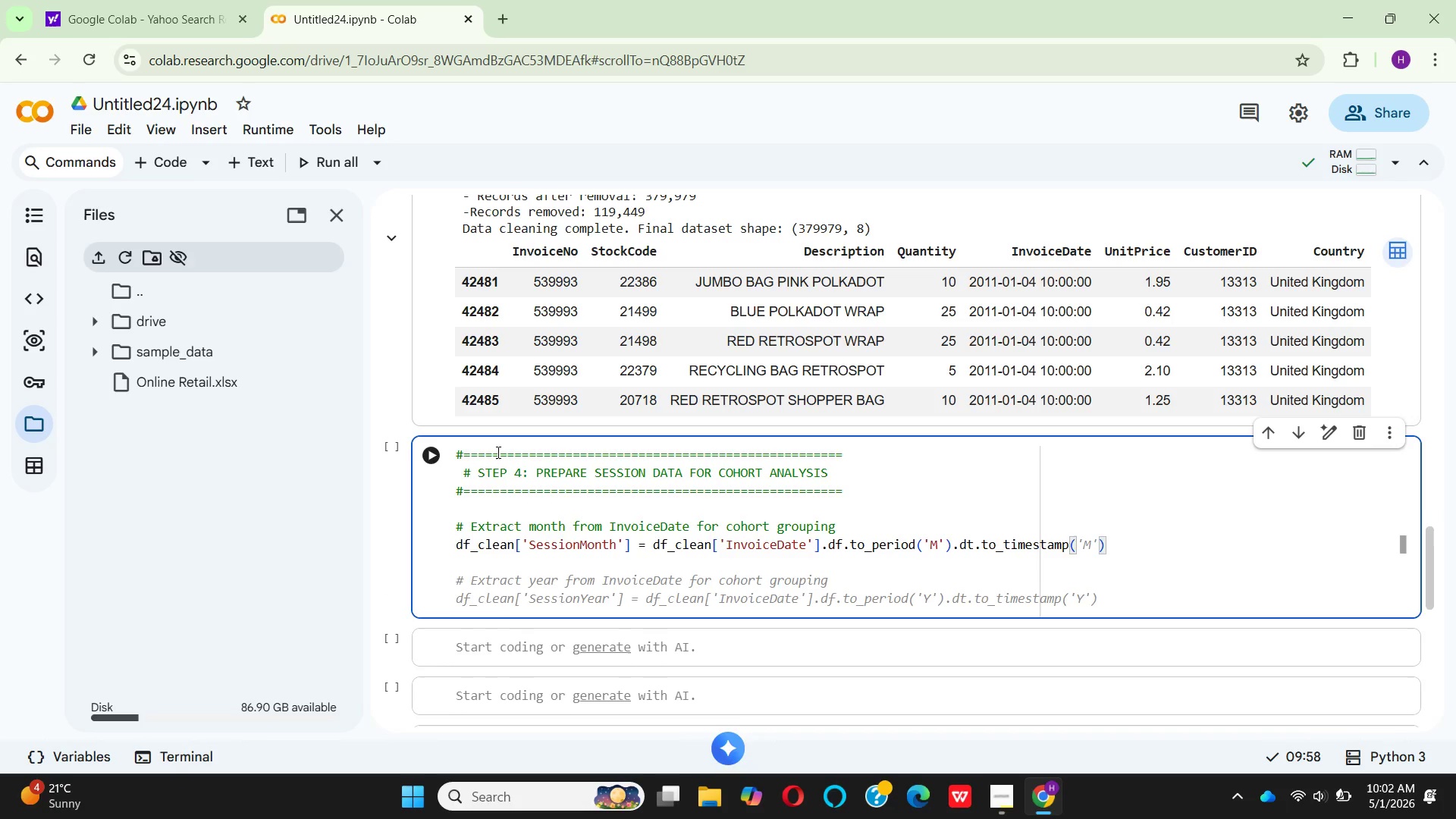 
key(ArrowRight)
 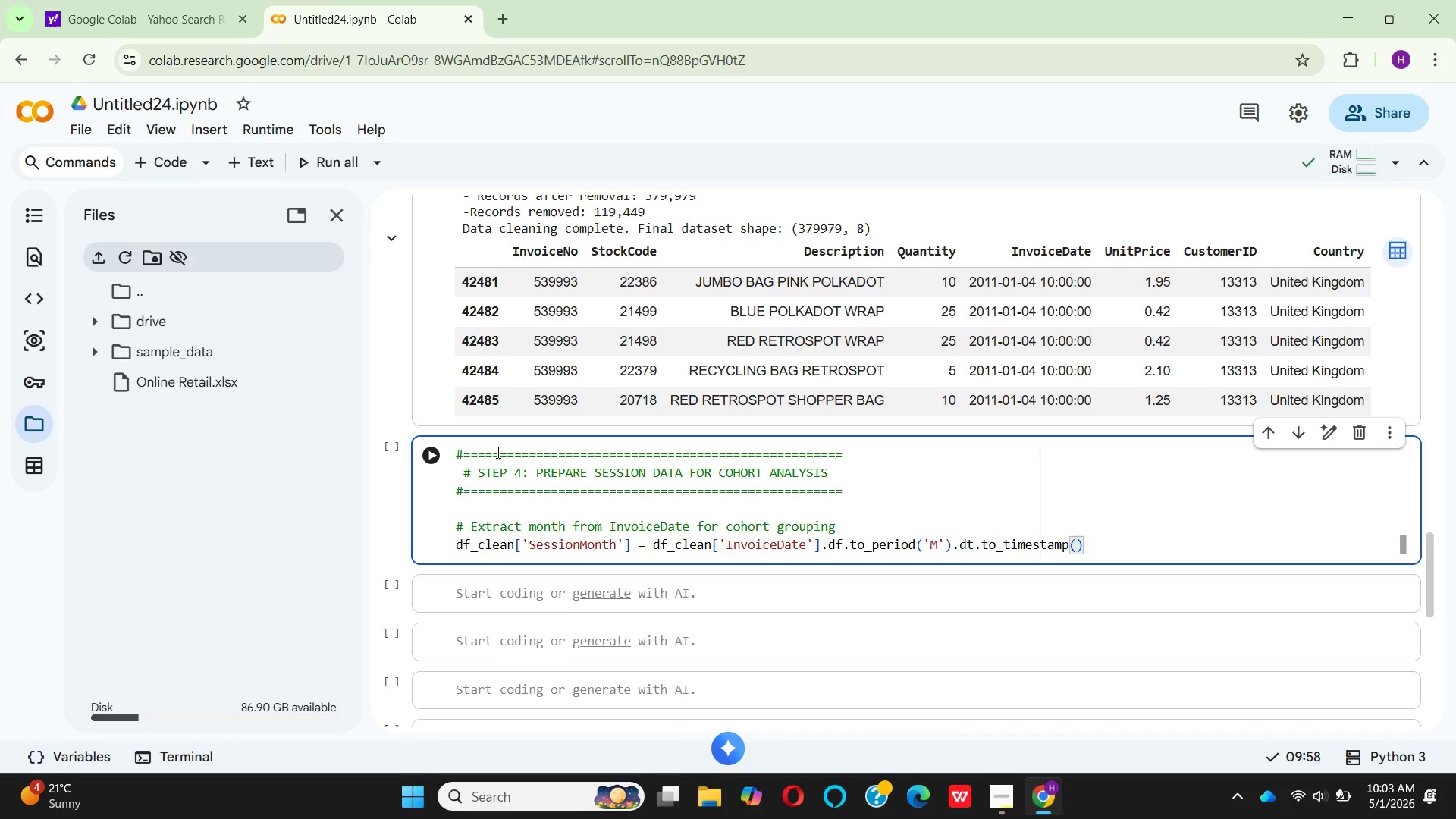 
key(Enter)
 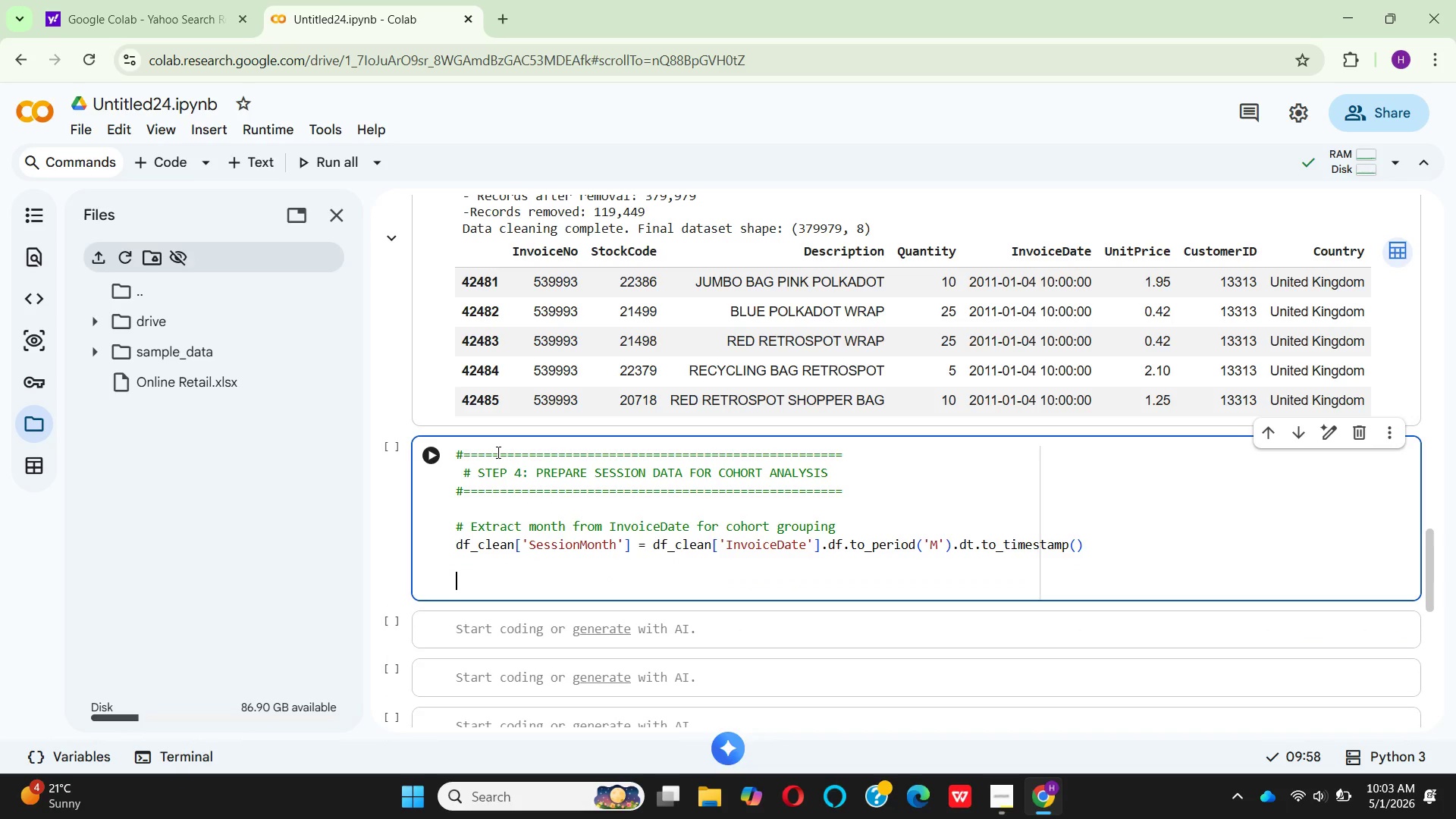 
key(Enter)
 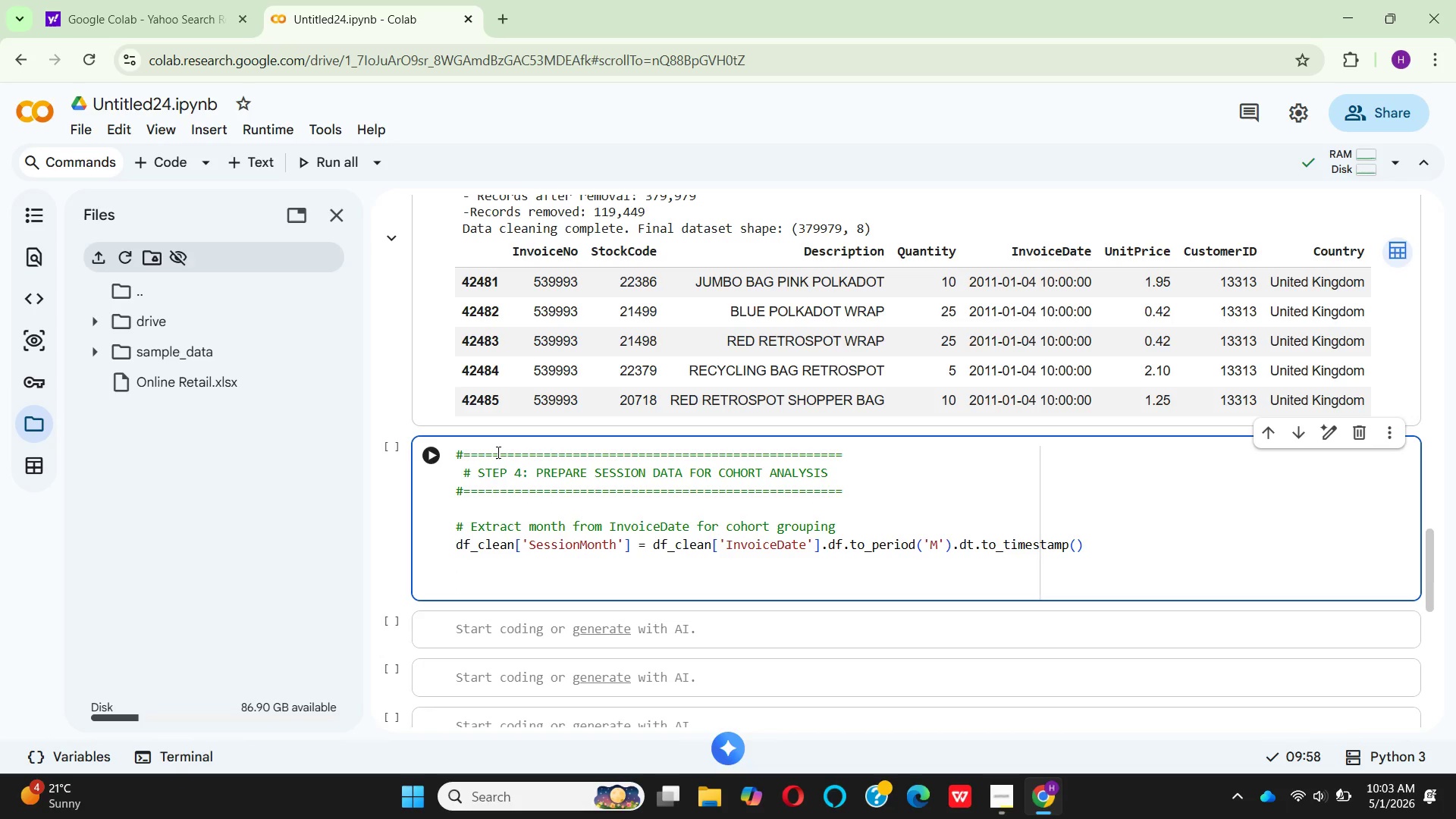 
type(# creat)
 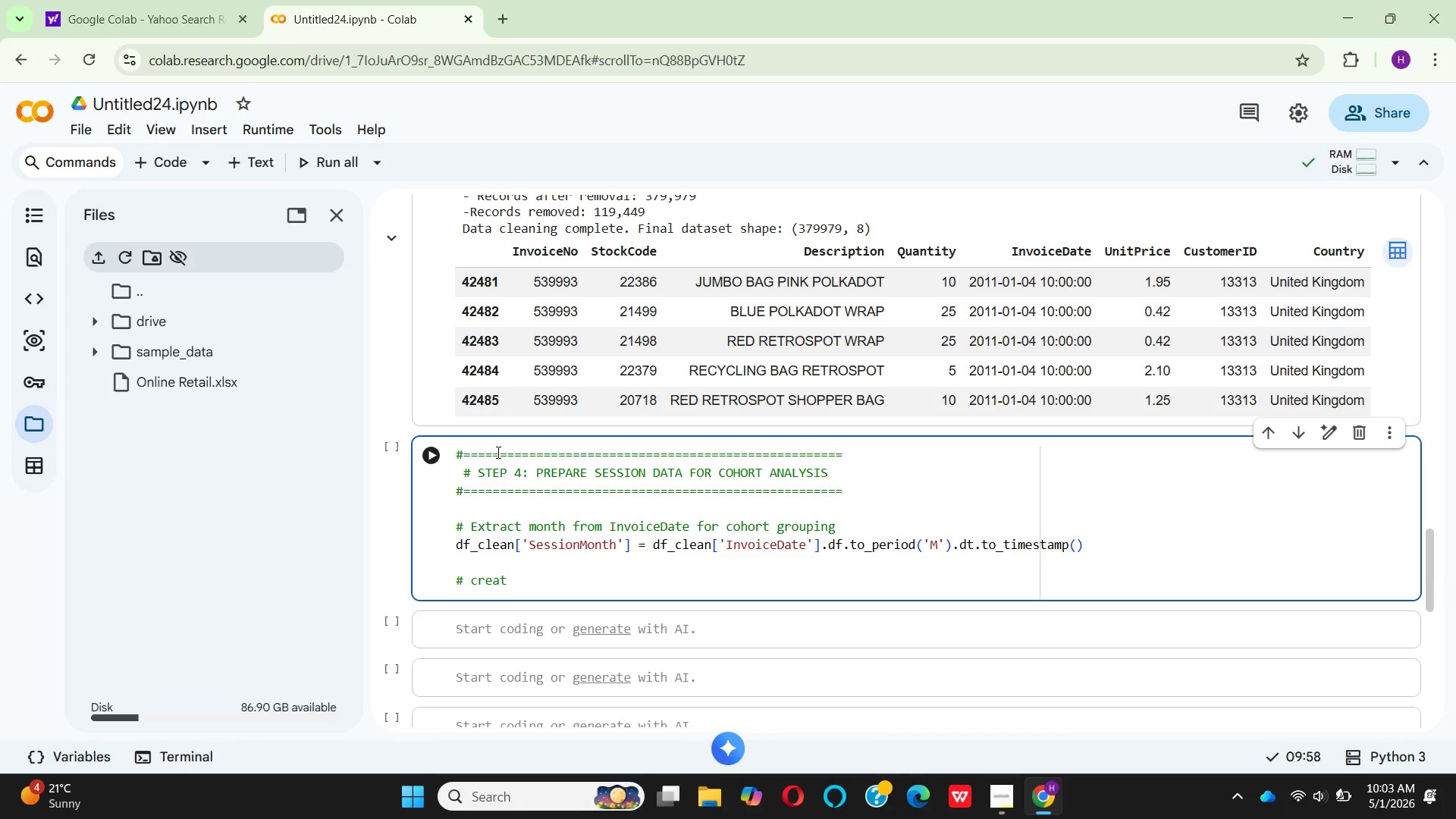 
type(e unique manager month com)
 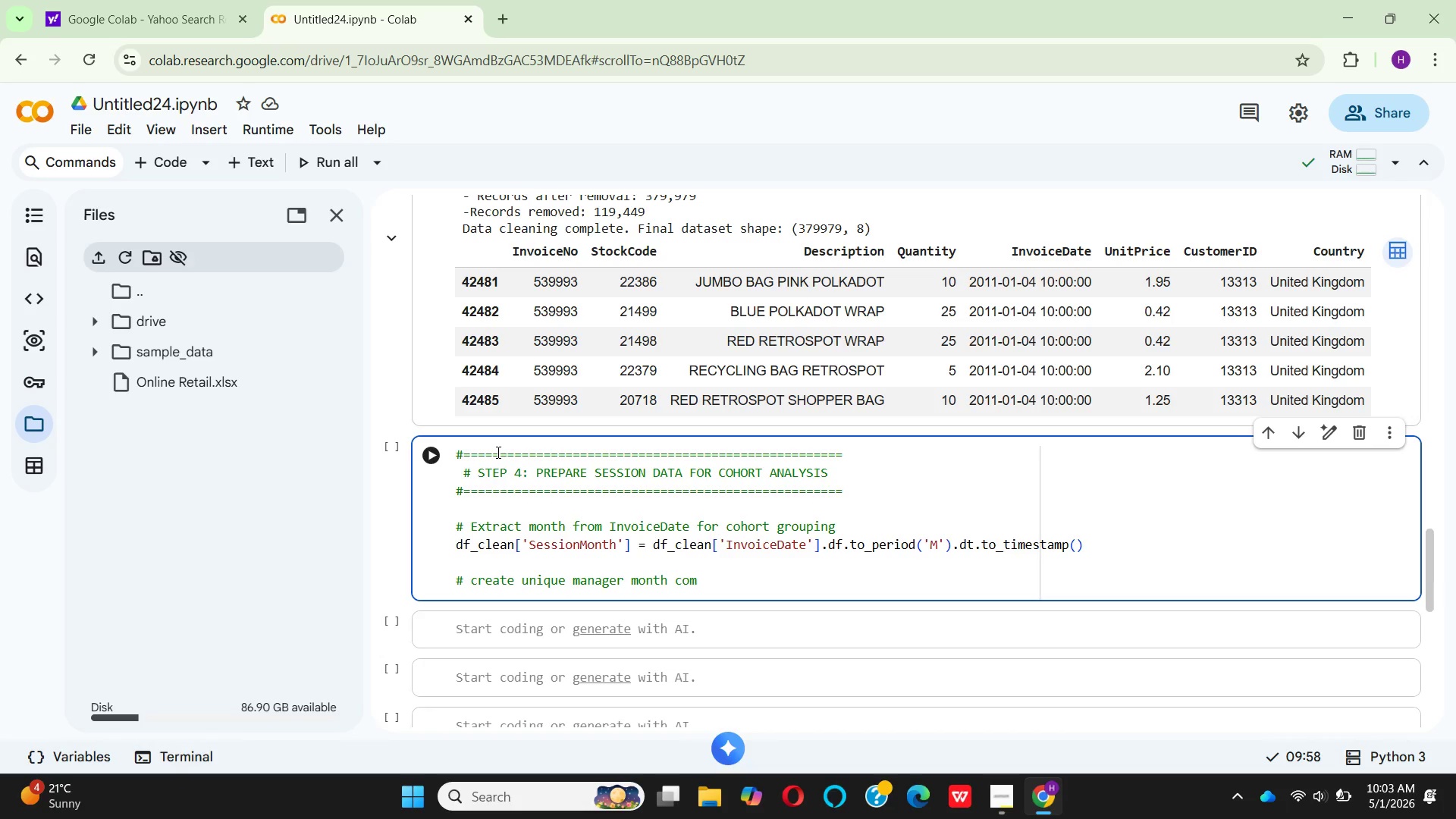 
type(bination (each manager)
 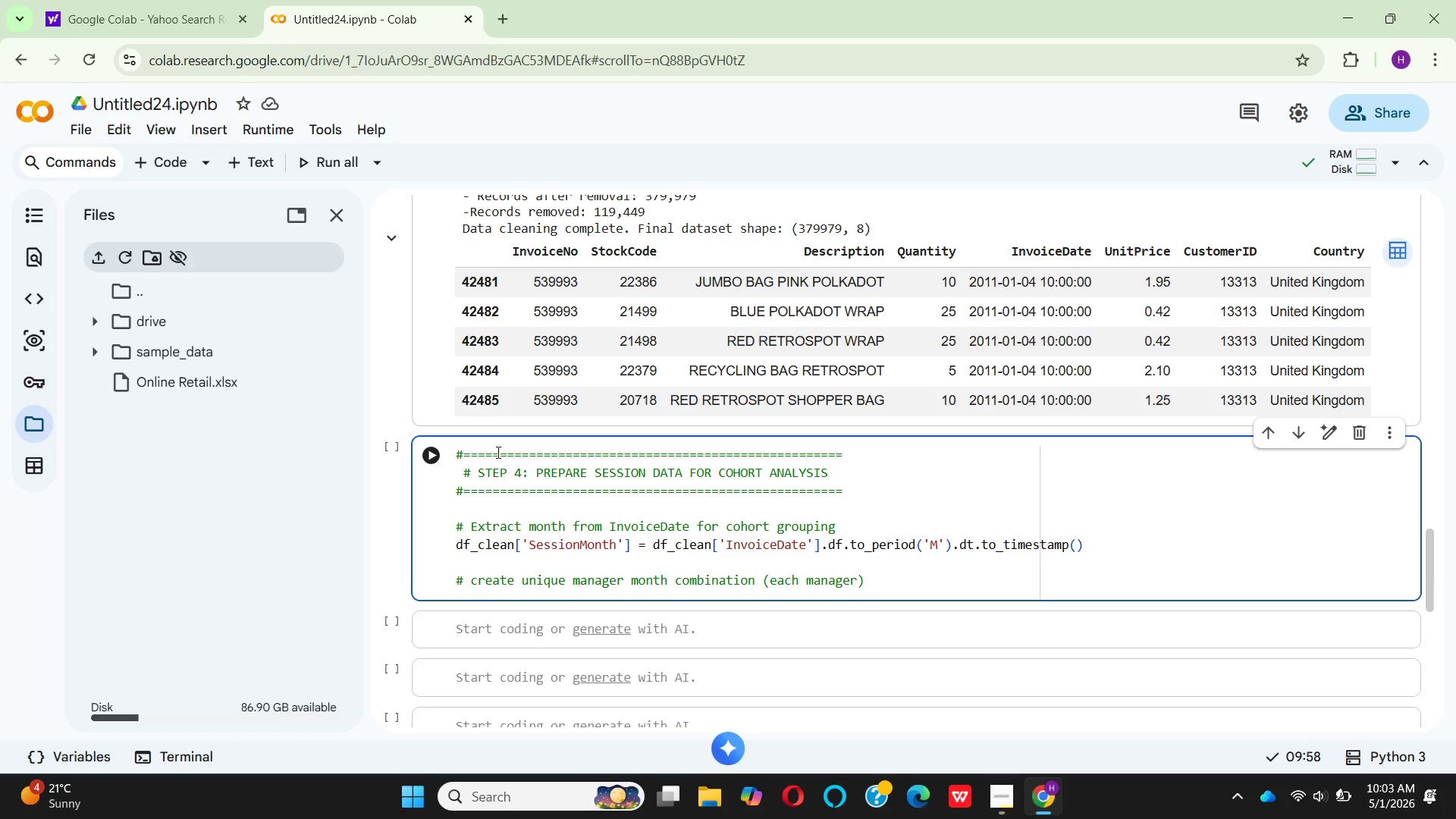 
wait(5.3)
 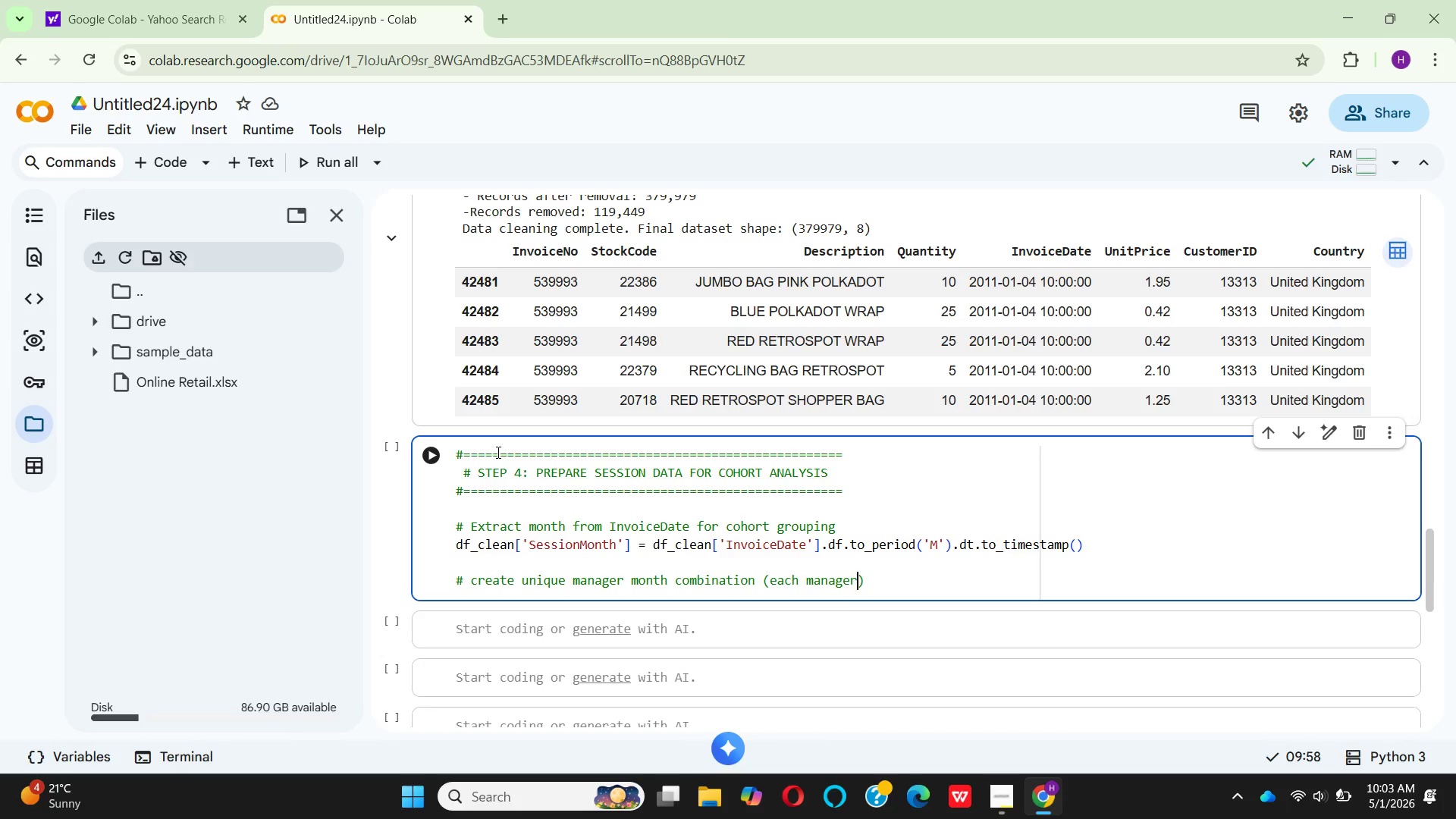 
type( app)
 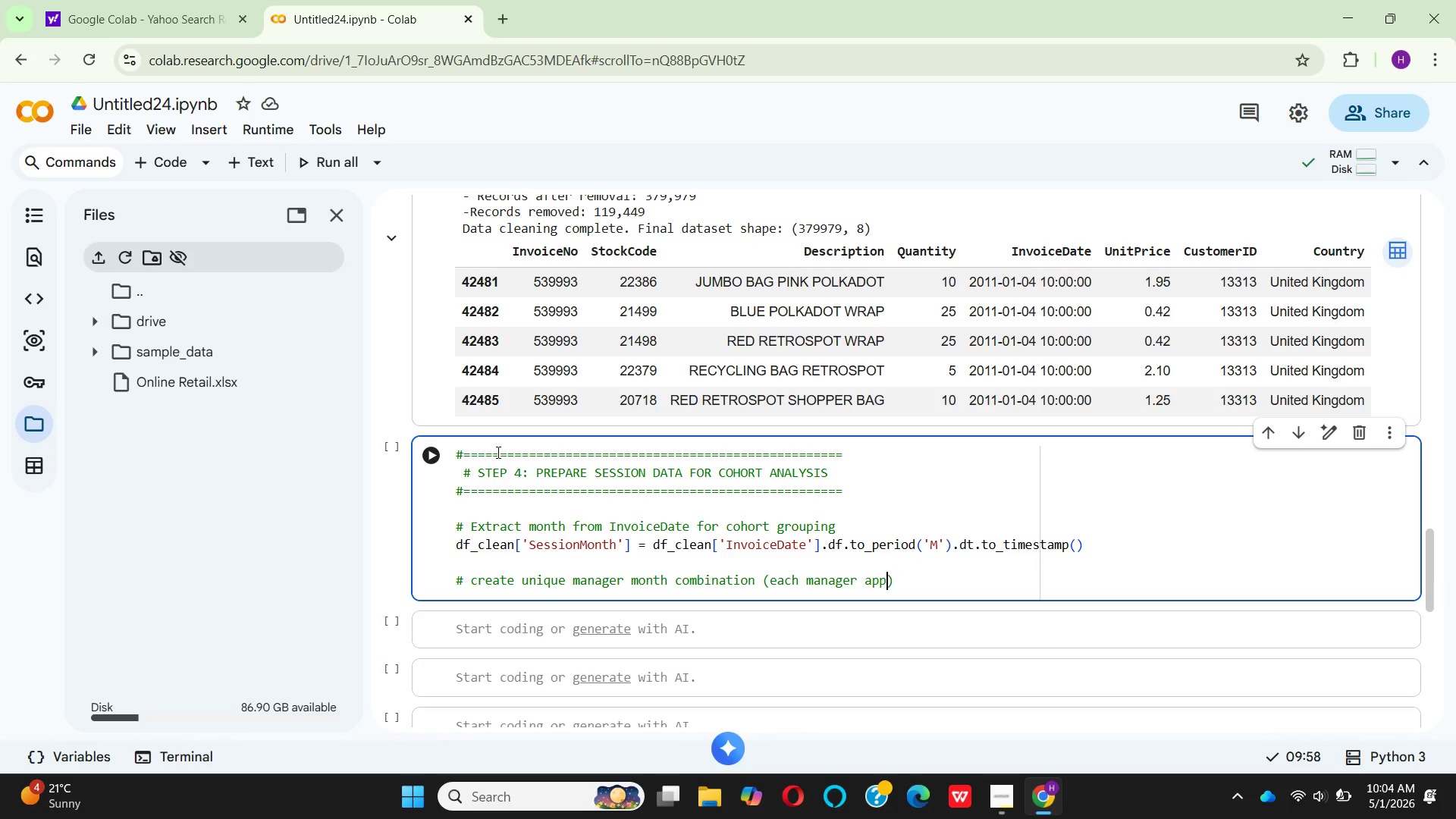 
type(ears)
 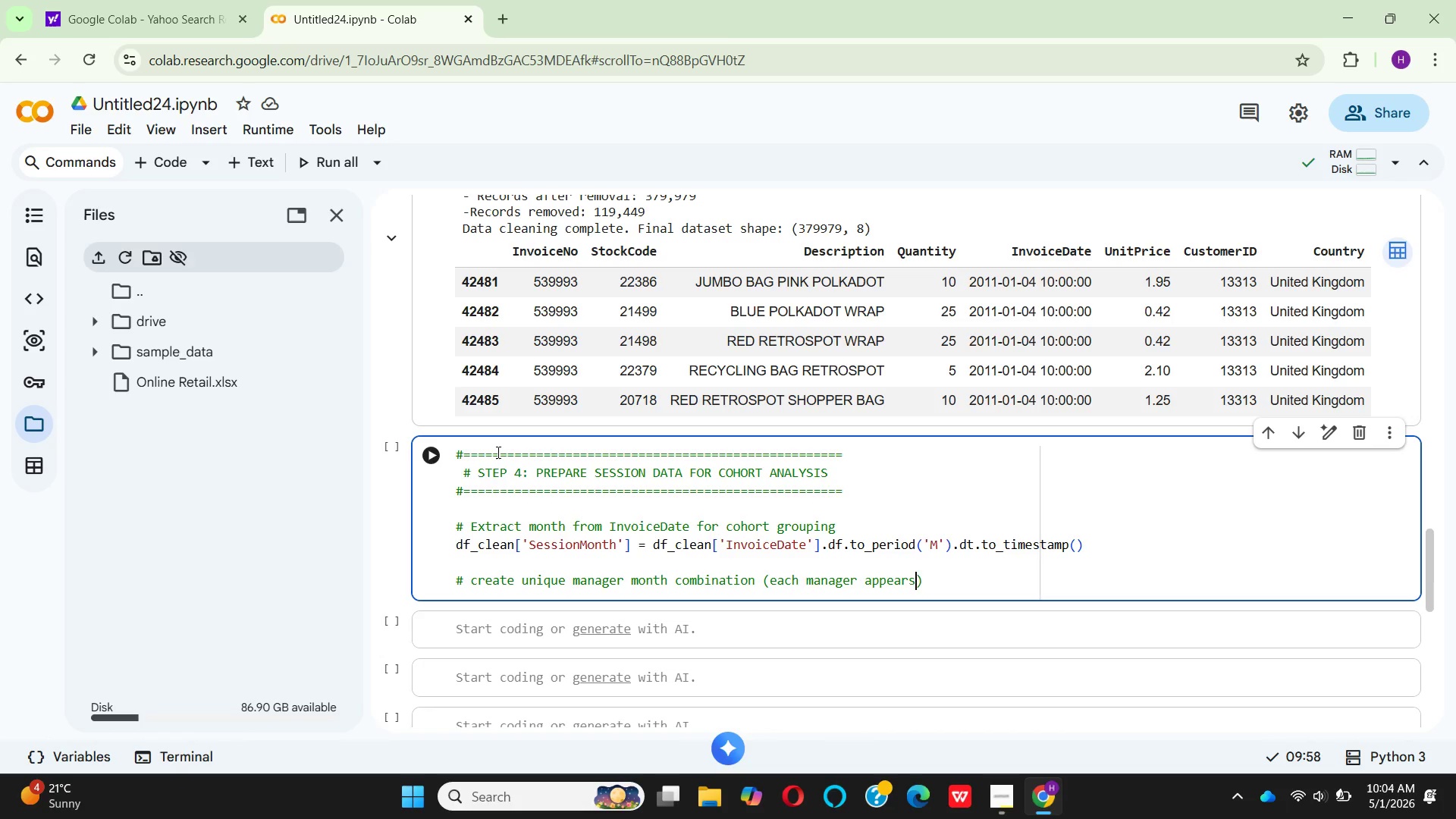 
wait(34.19)
 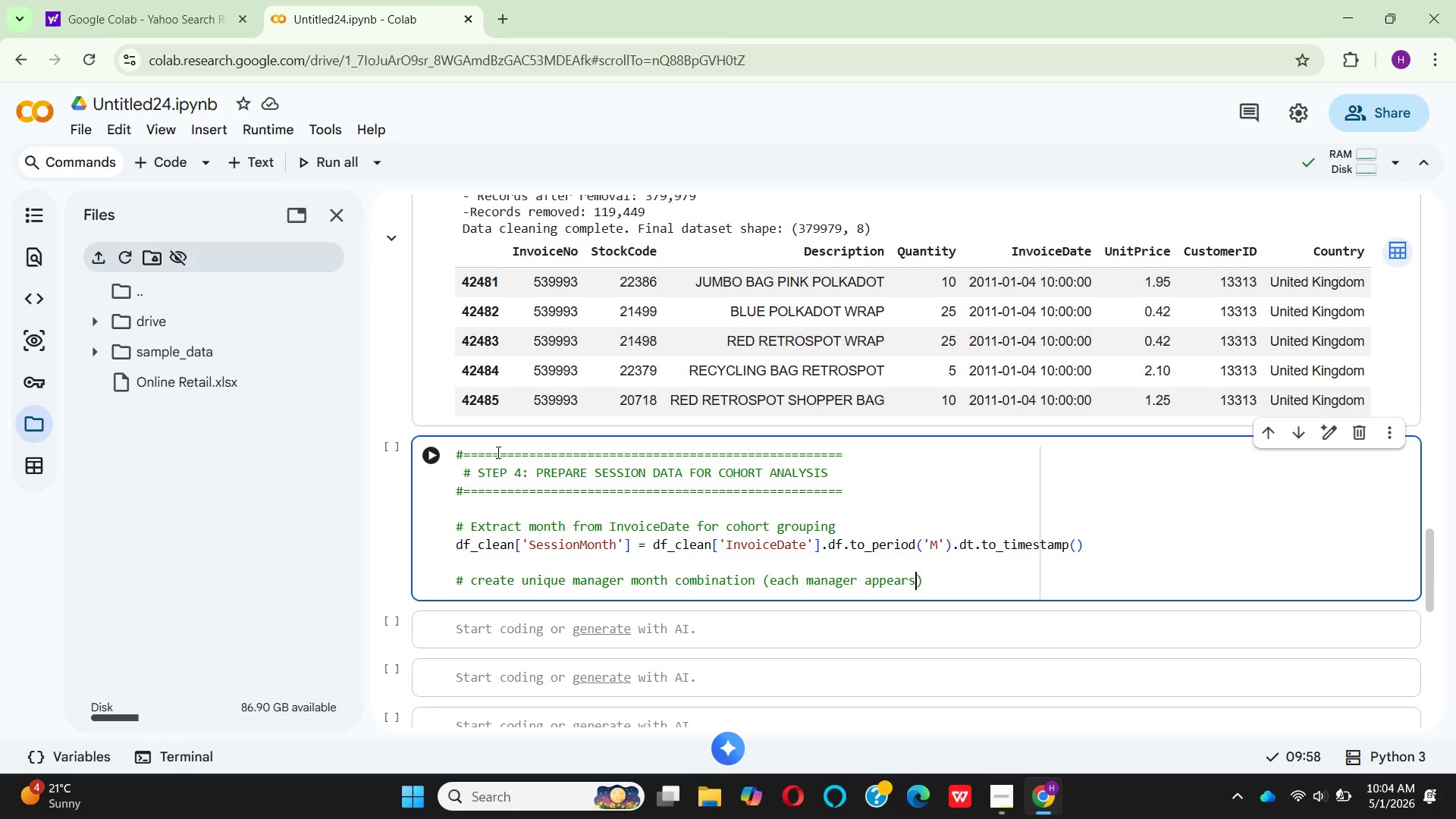 
type( once per month they were active)
 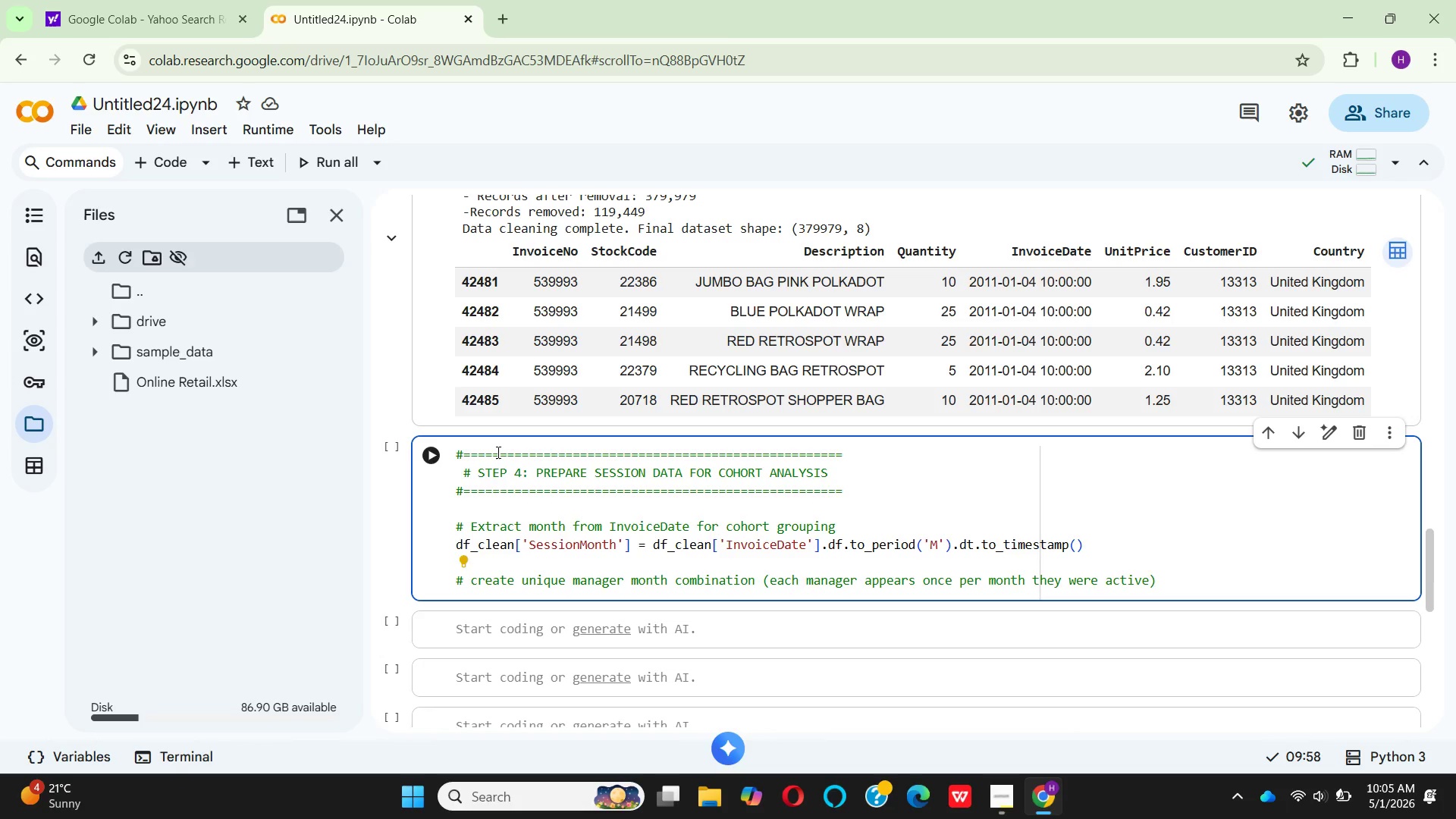 
wait(5.03)
 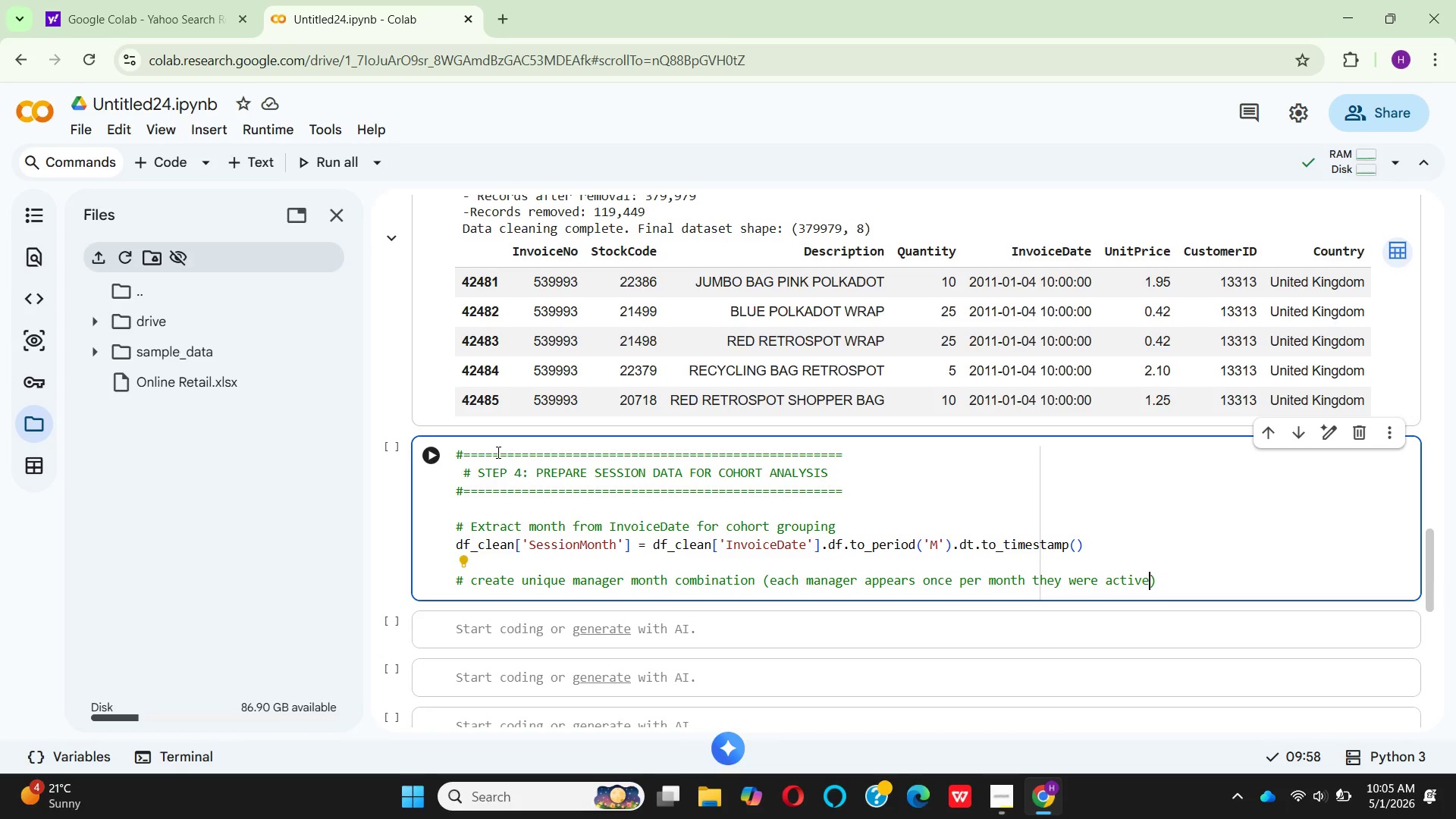 
key(ArrowRight)
 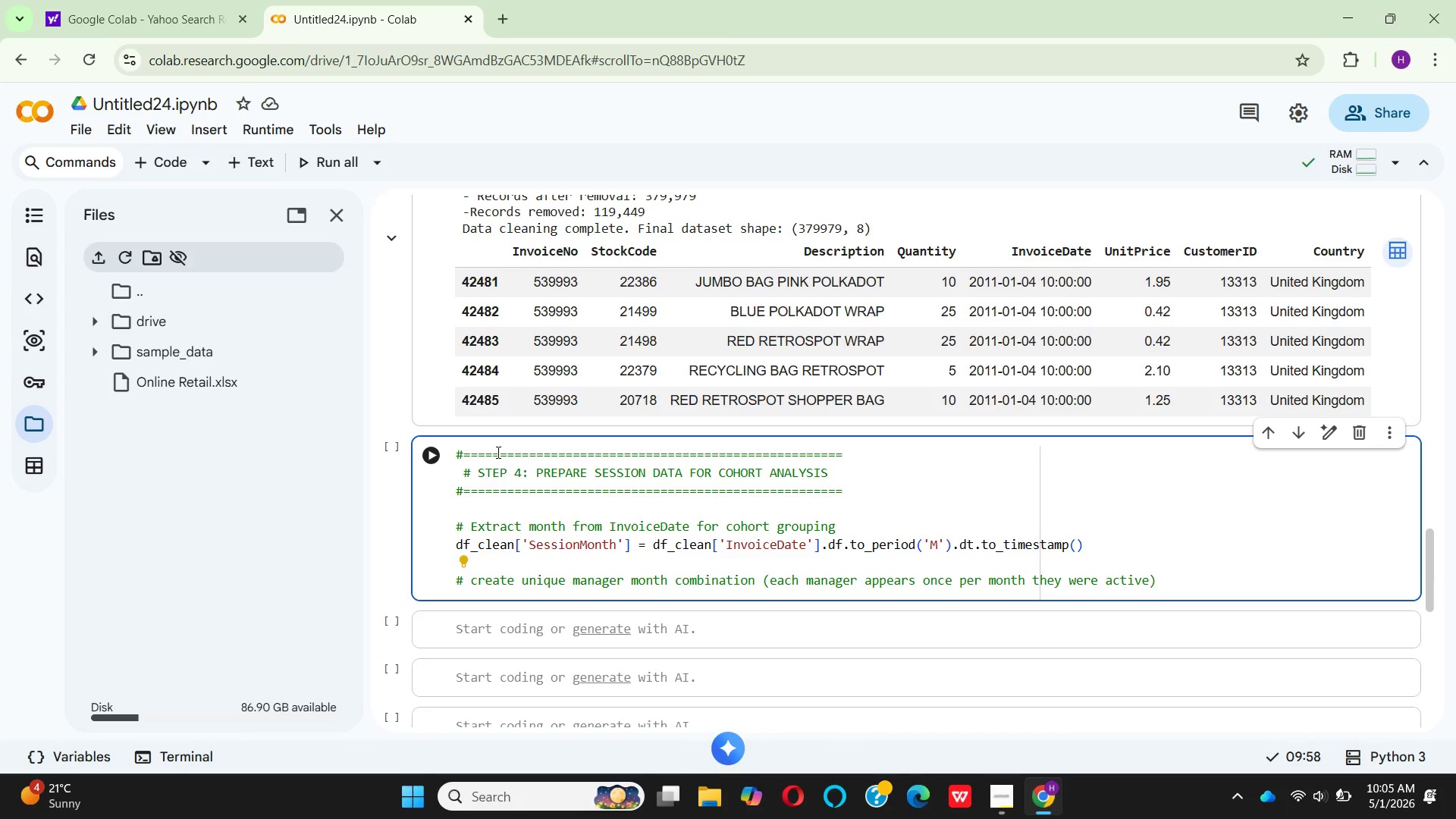 
key(Enter)
 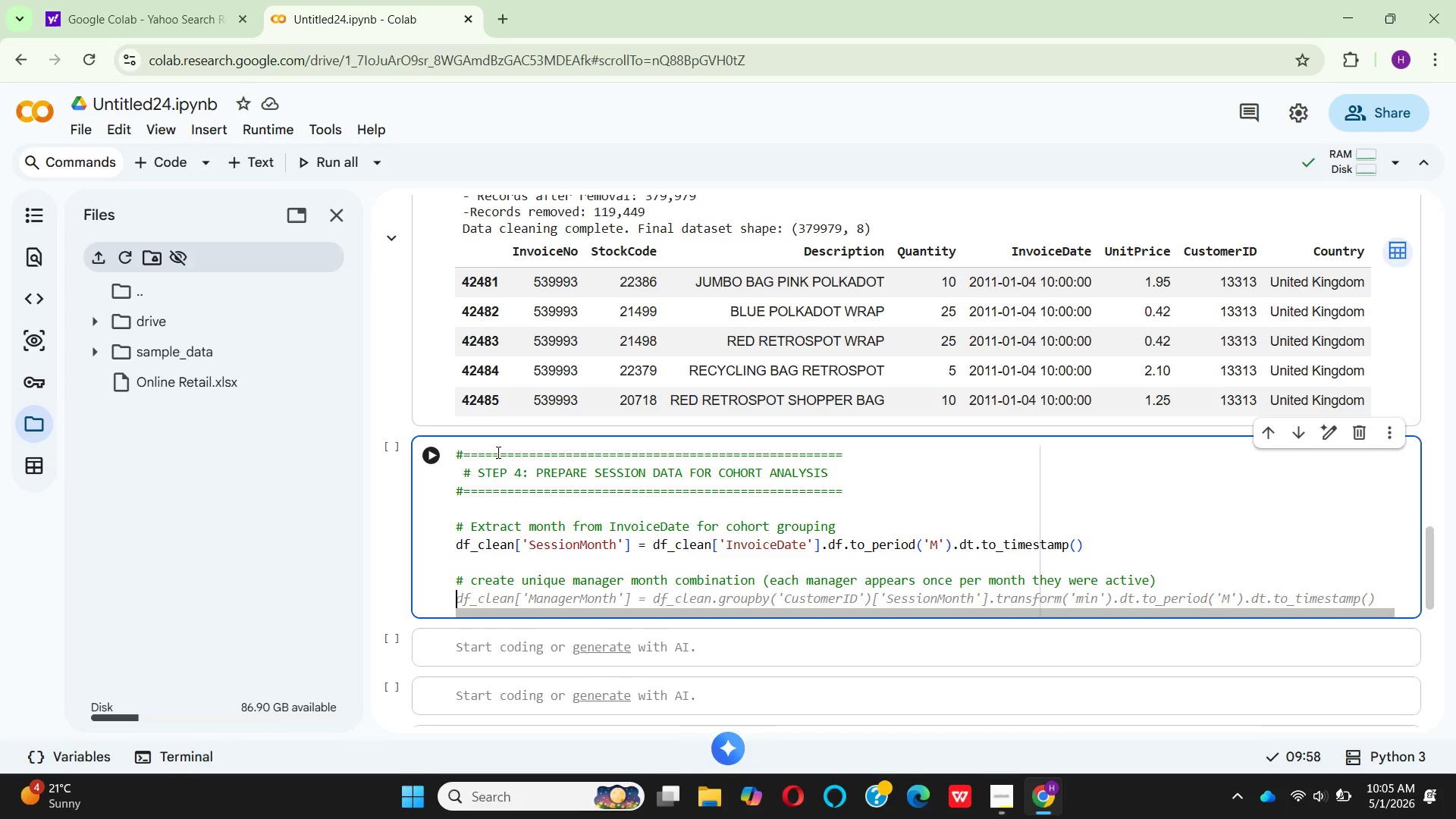 
type(se)
 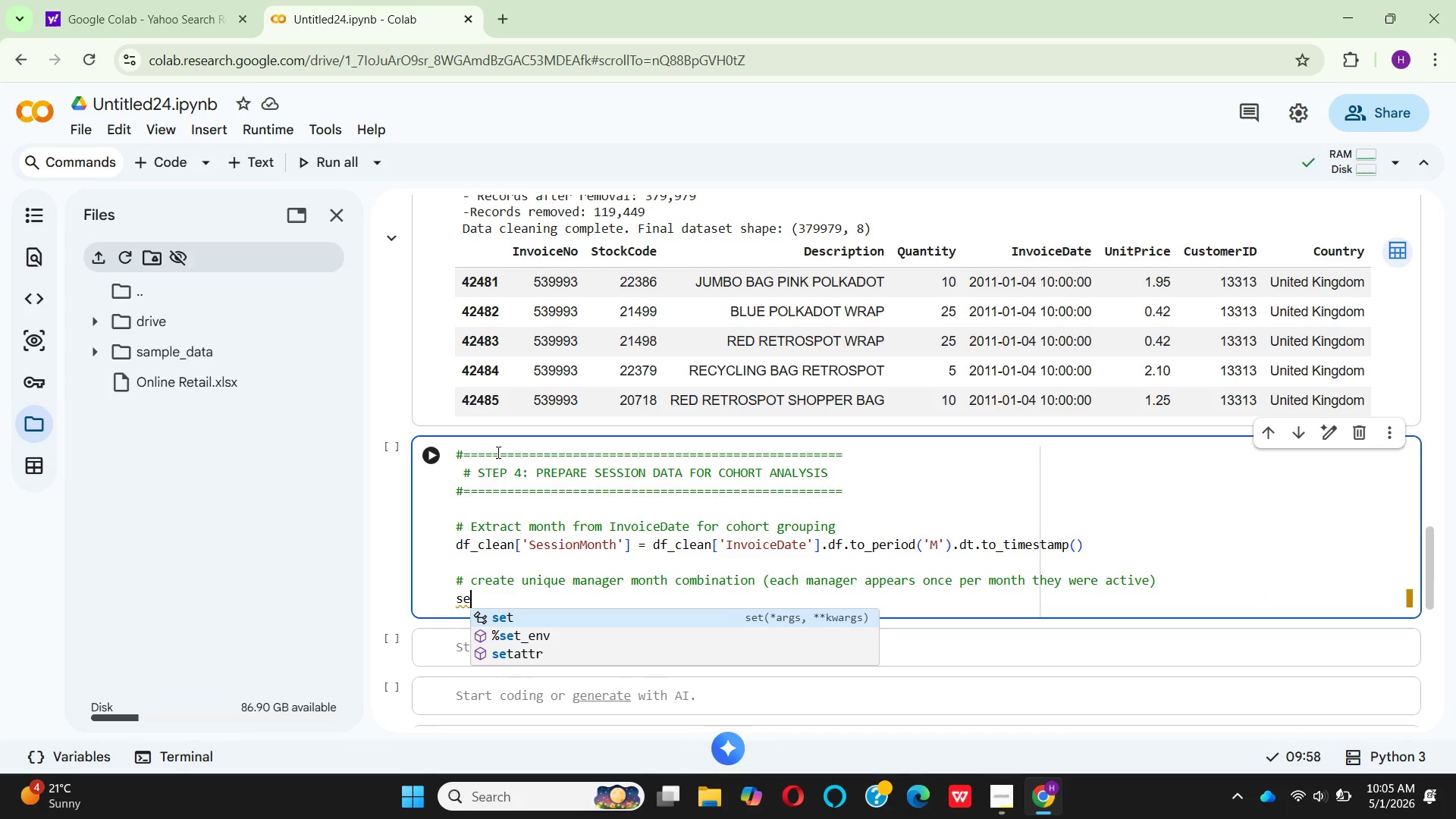 
type(ss)
 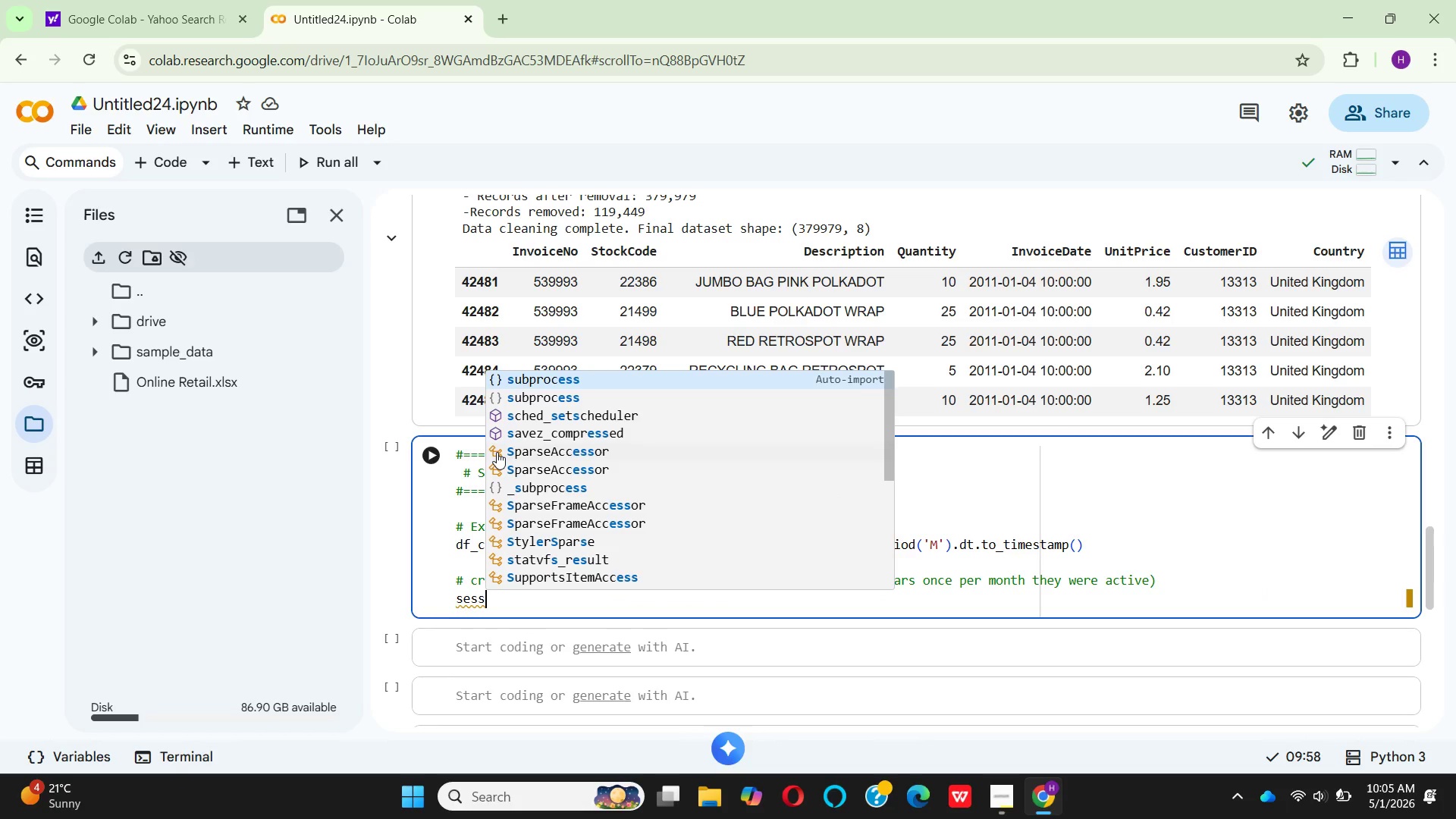 
type(ion_data = df_)
 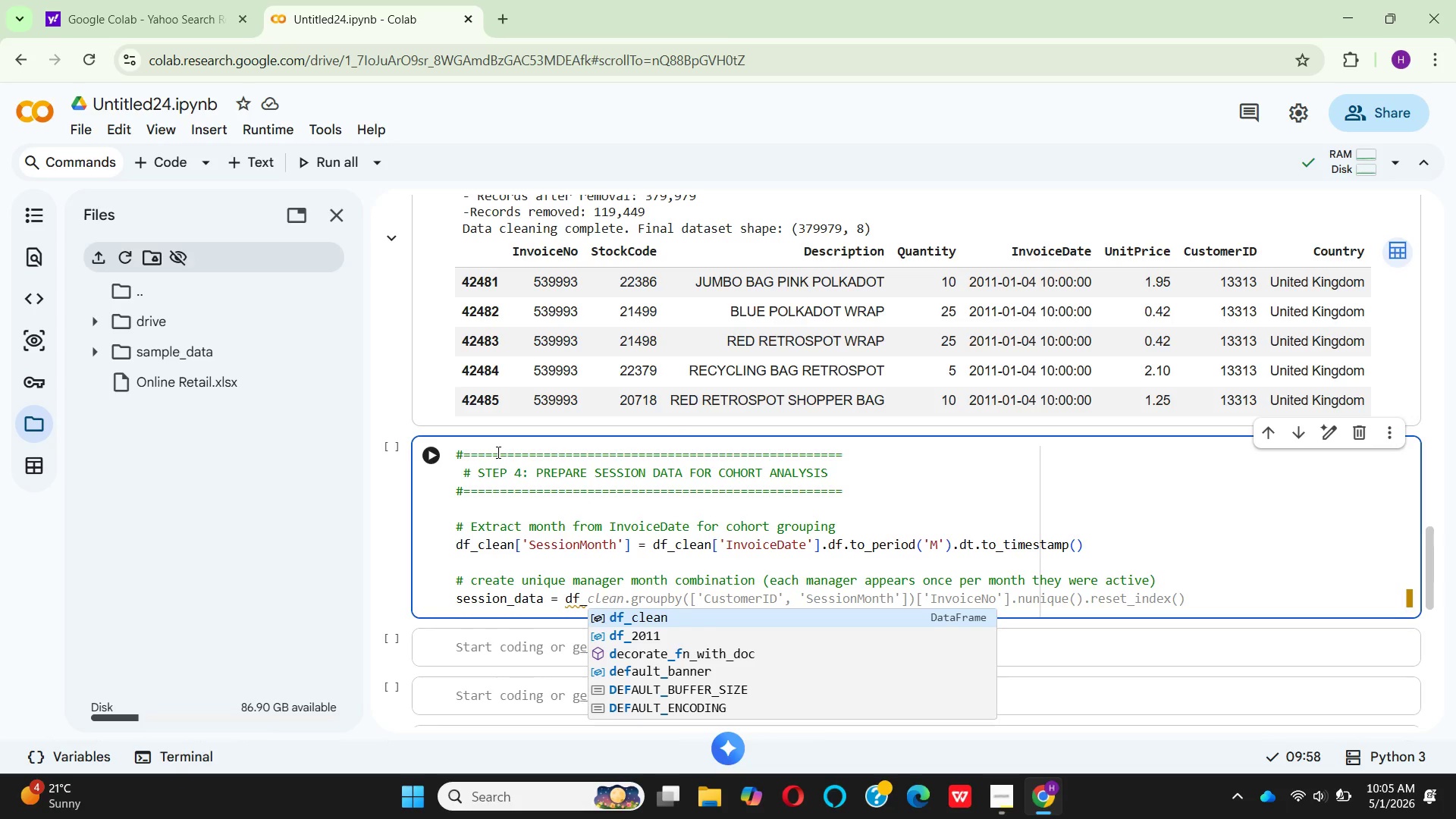 
key(Shift+Enter)
 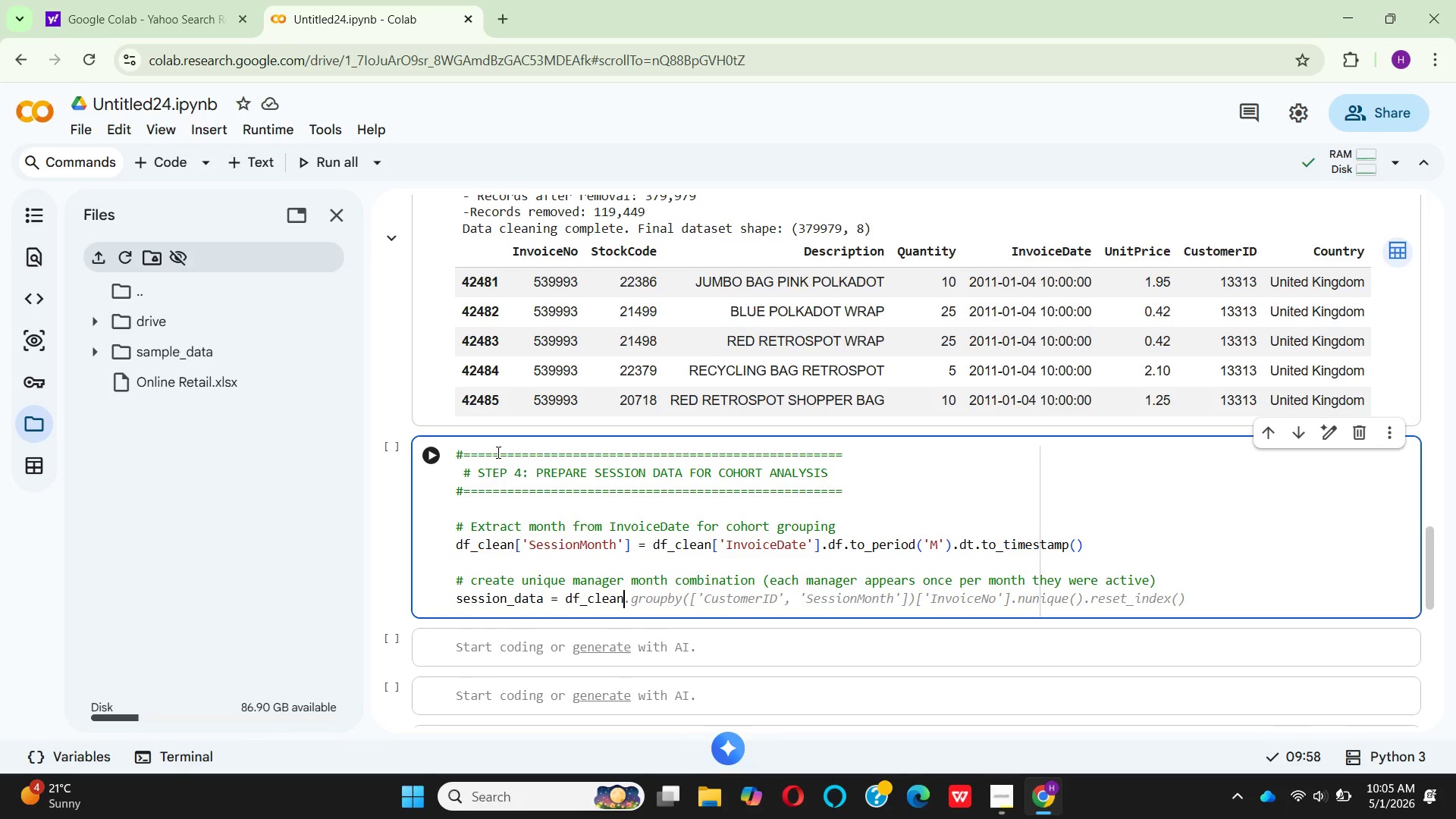 
key(Shift+BracketLeft)
 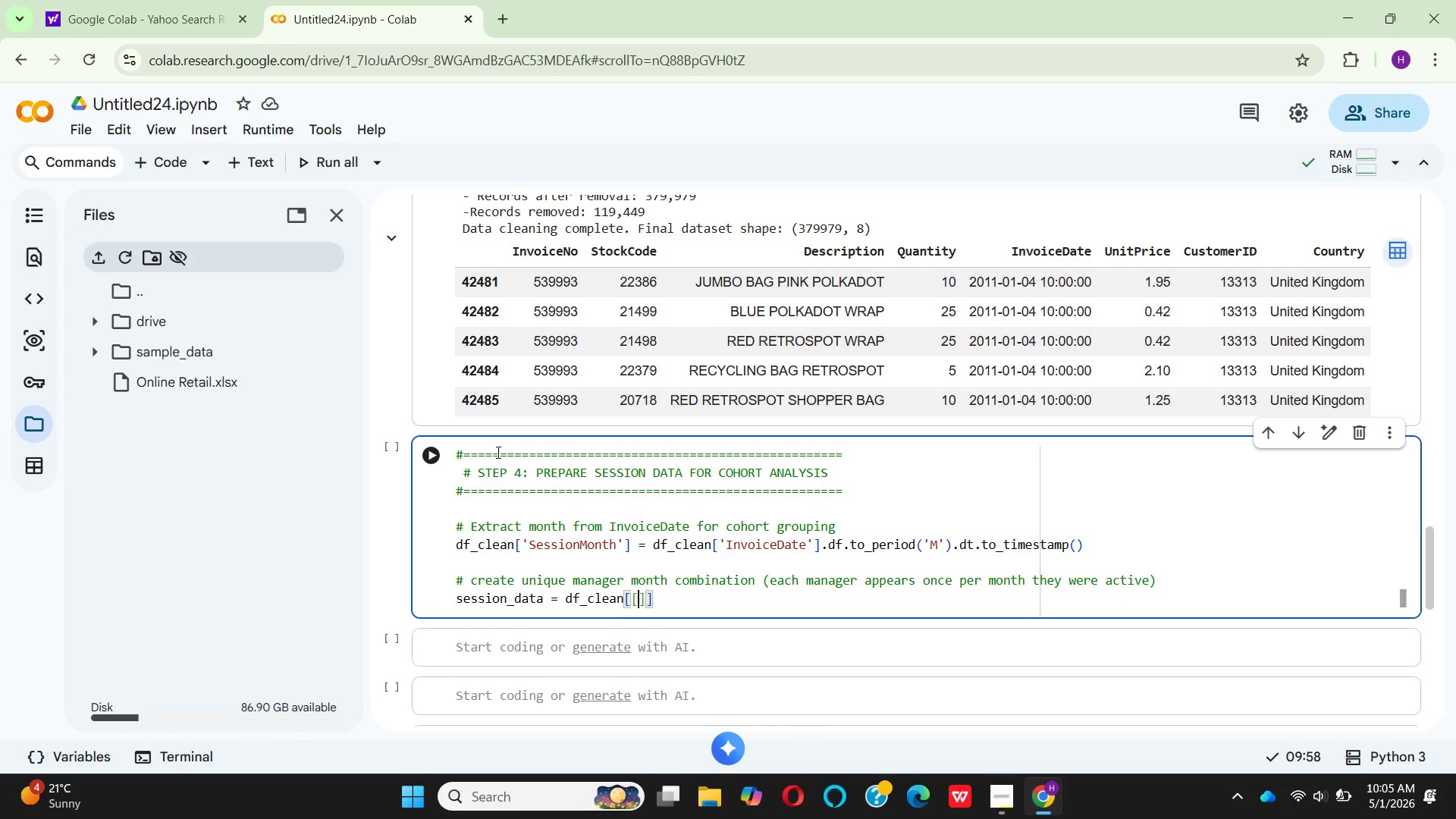 
key(Shift+BracketLeft)
 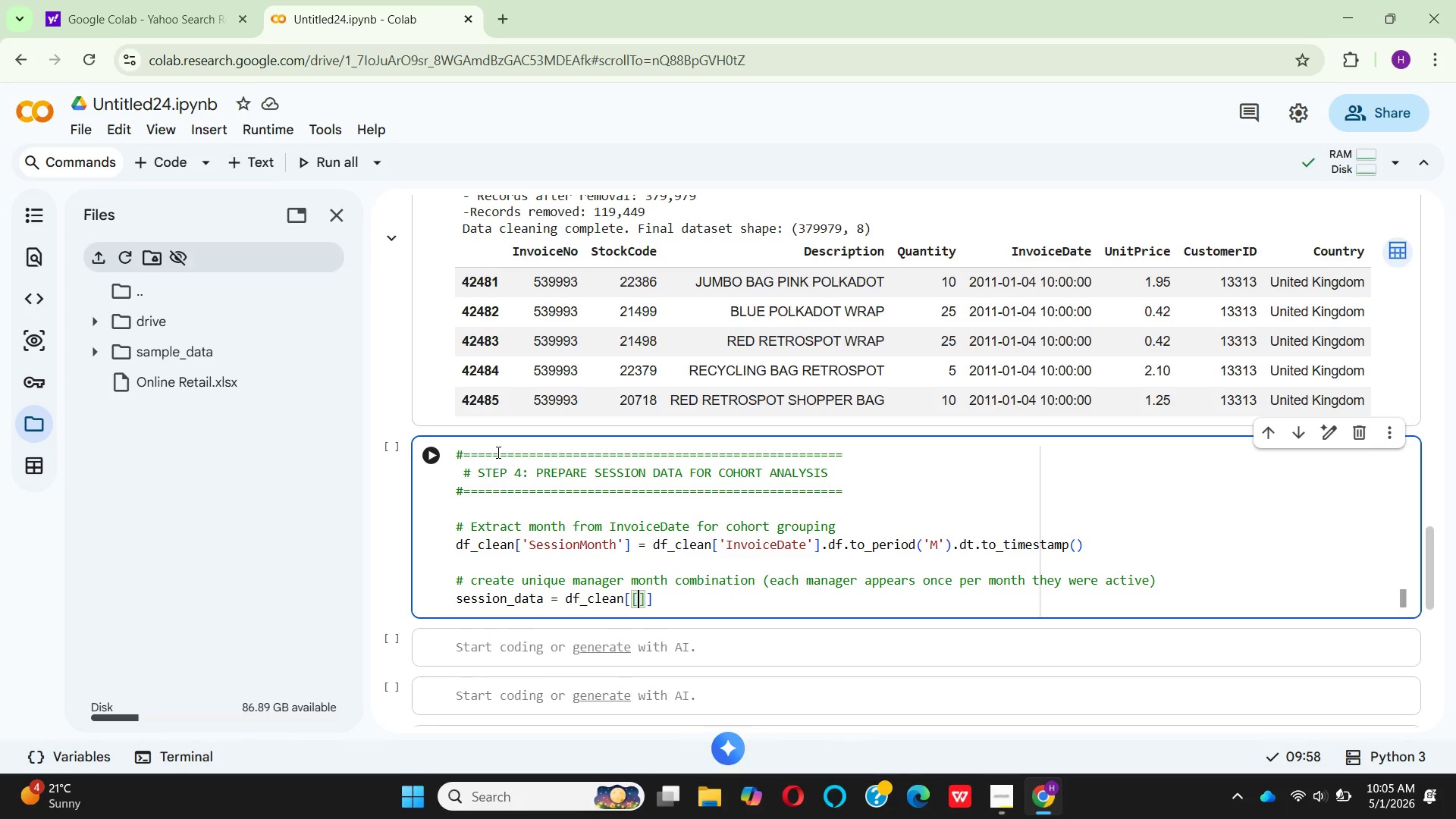 
key(Shift+Quote)
 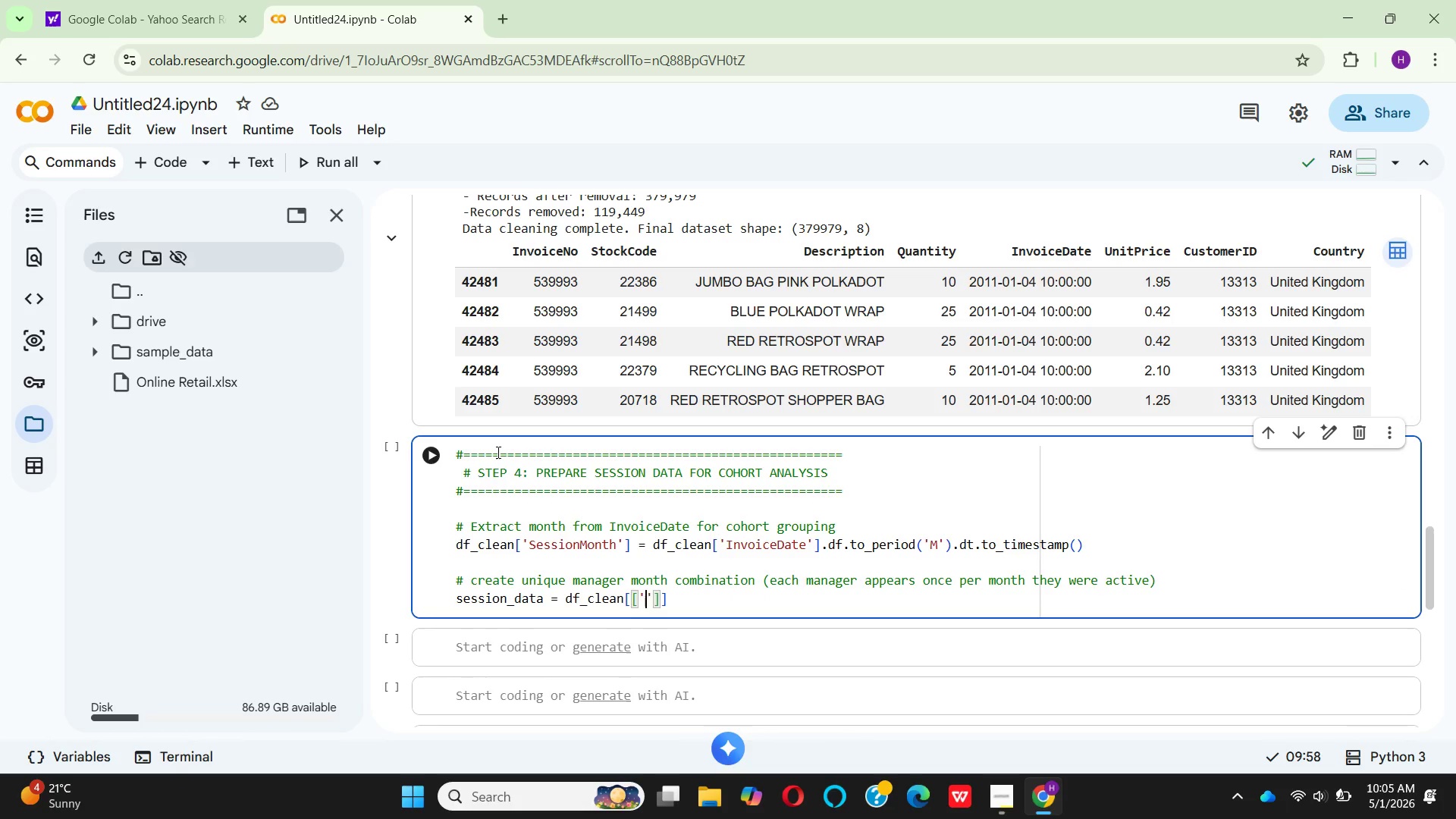 
type(cOU)
key(Backspace)
key(Backspace)
type(USTOMERid)
 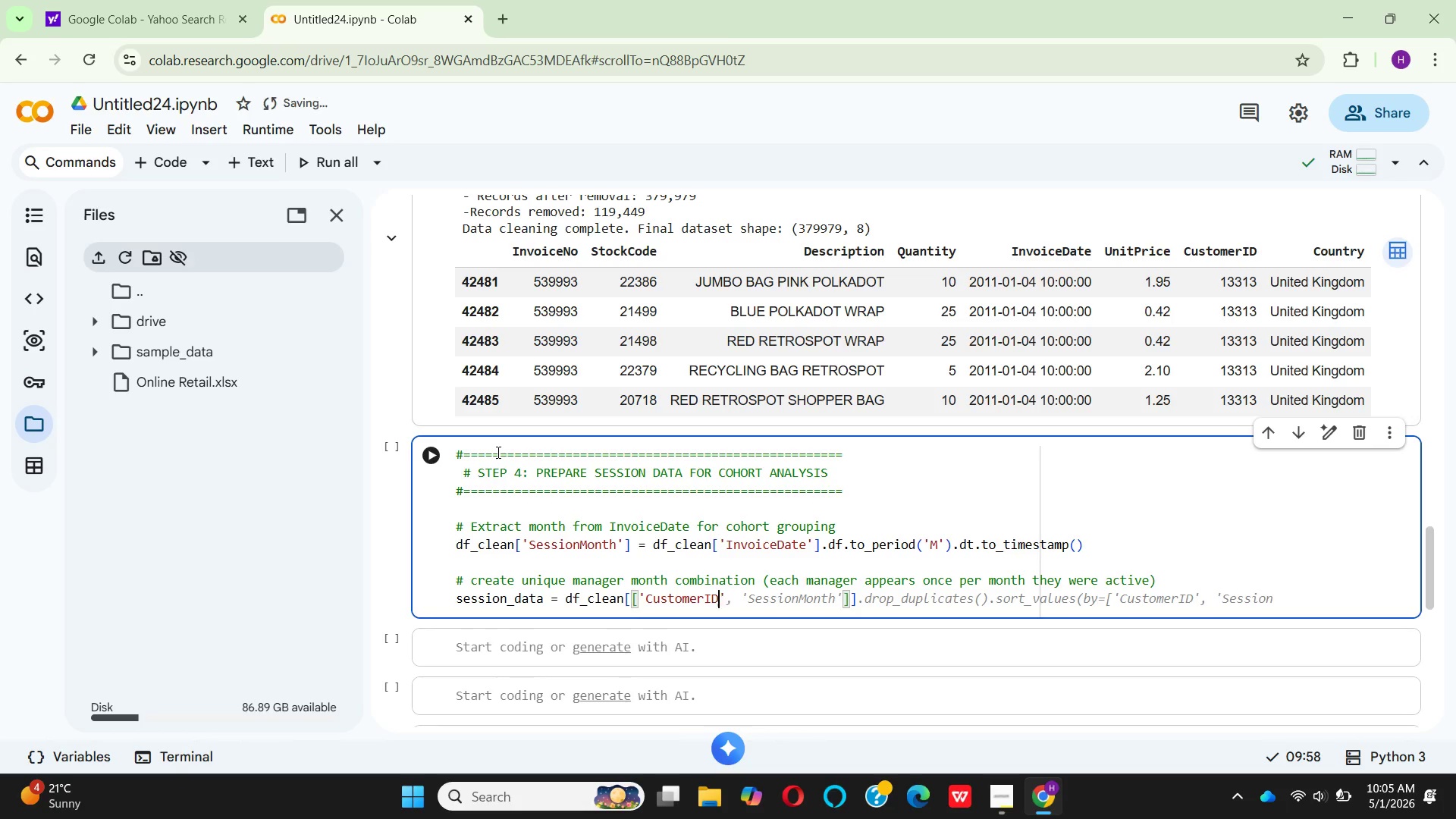 
key(Shift+ArrowRight)
 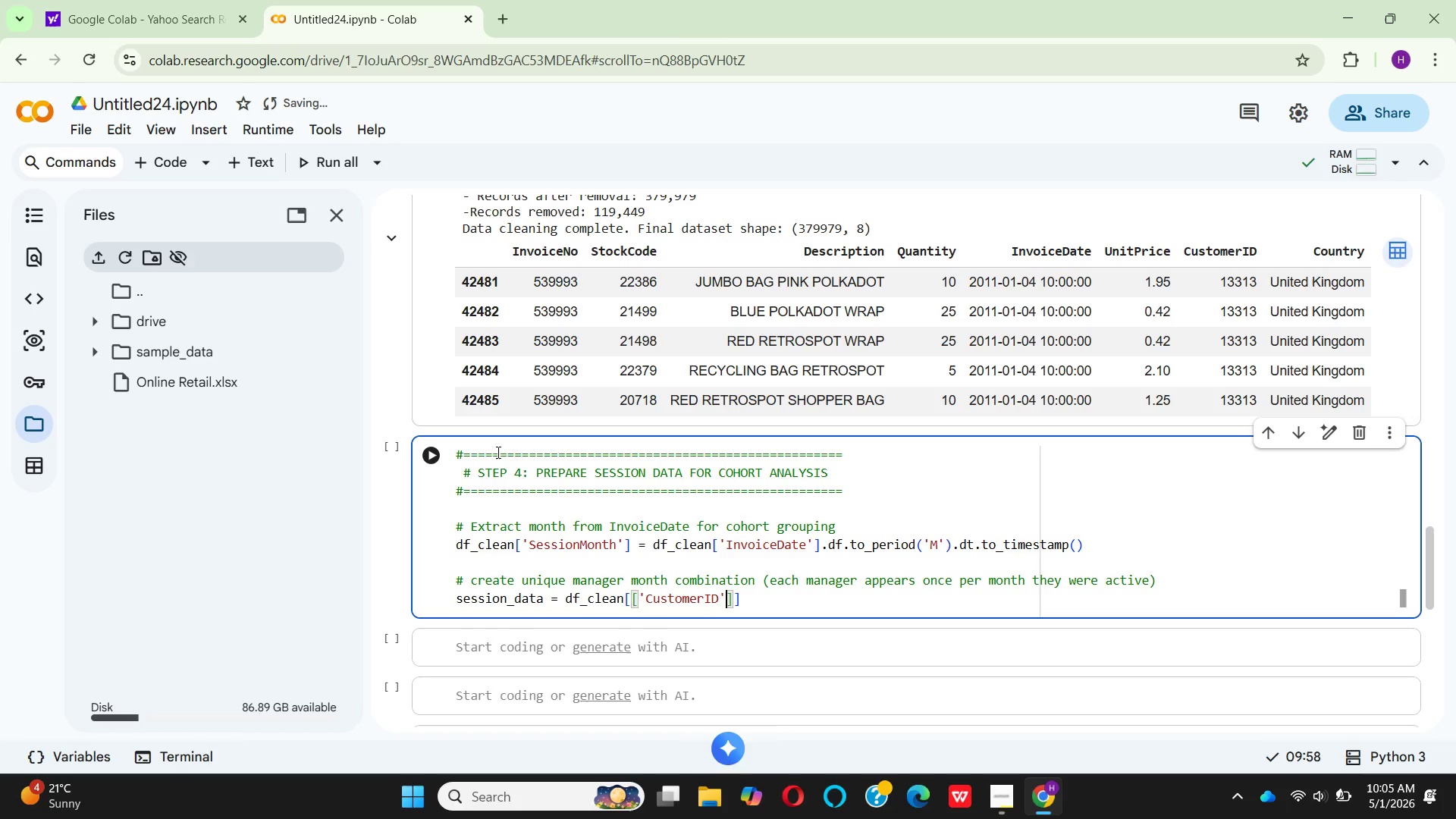 
key(Shift+Comma)
 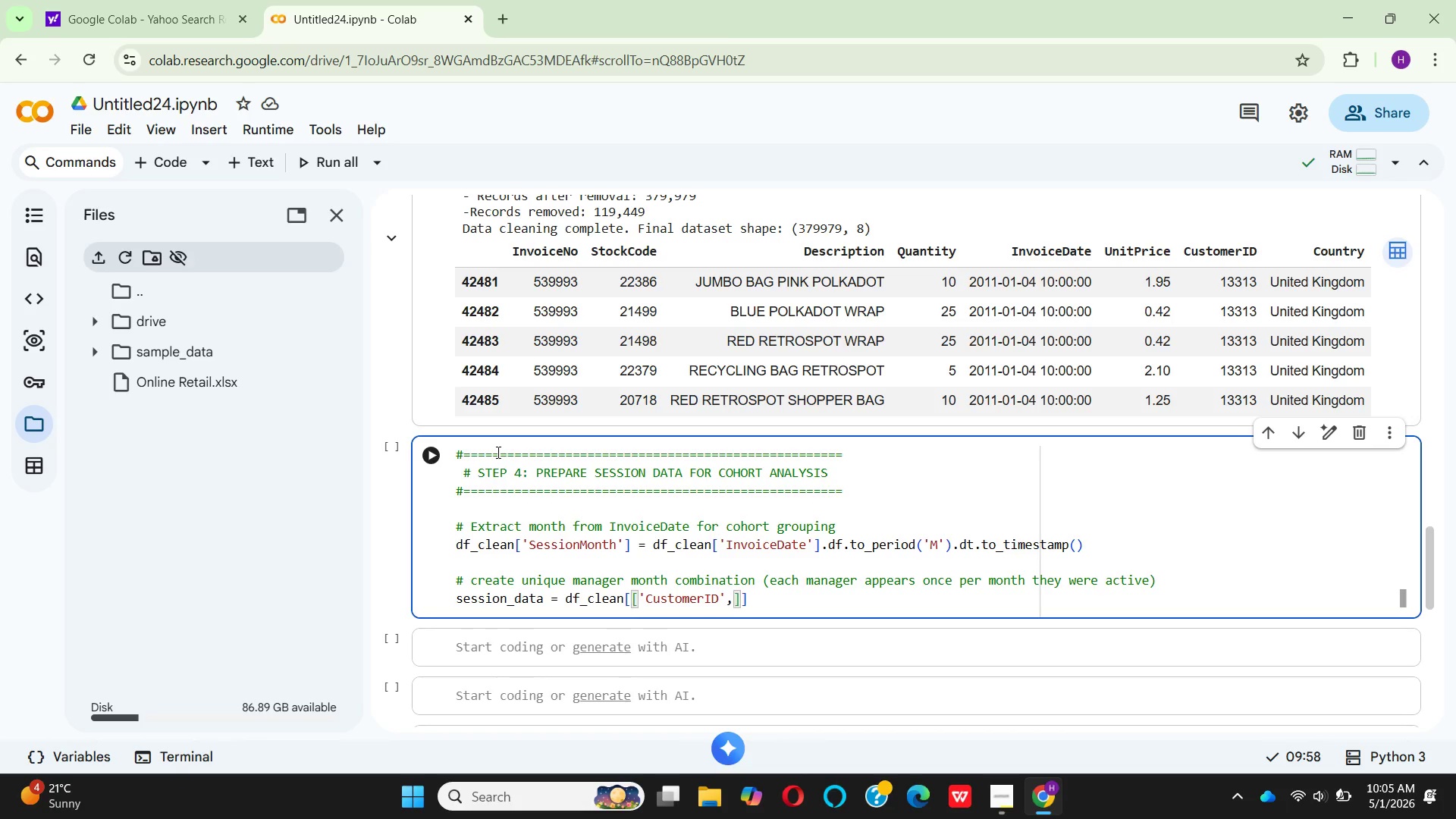 
type( "sESsionMnth)
 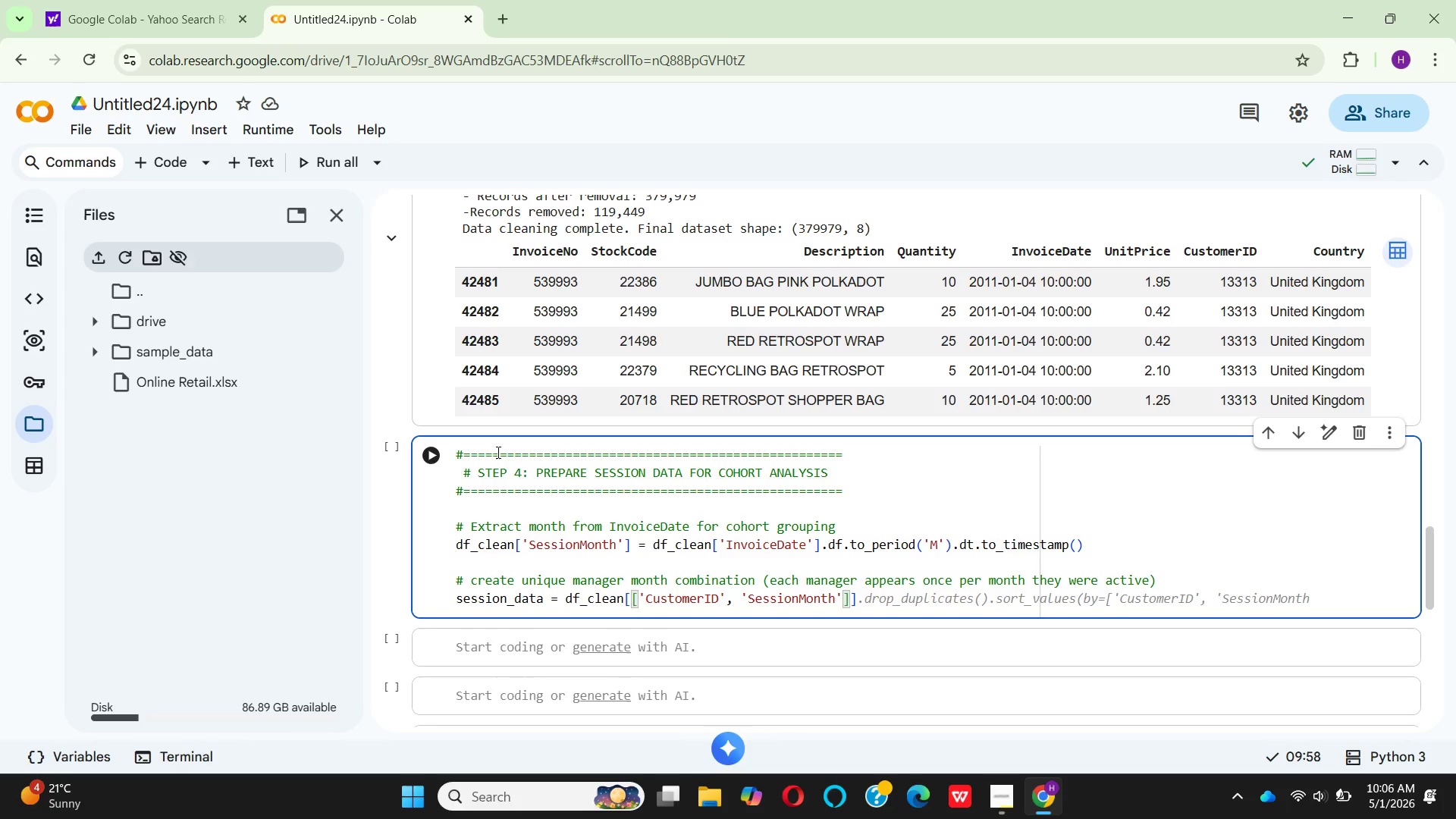 
key(ArrowRight)
 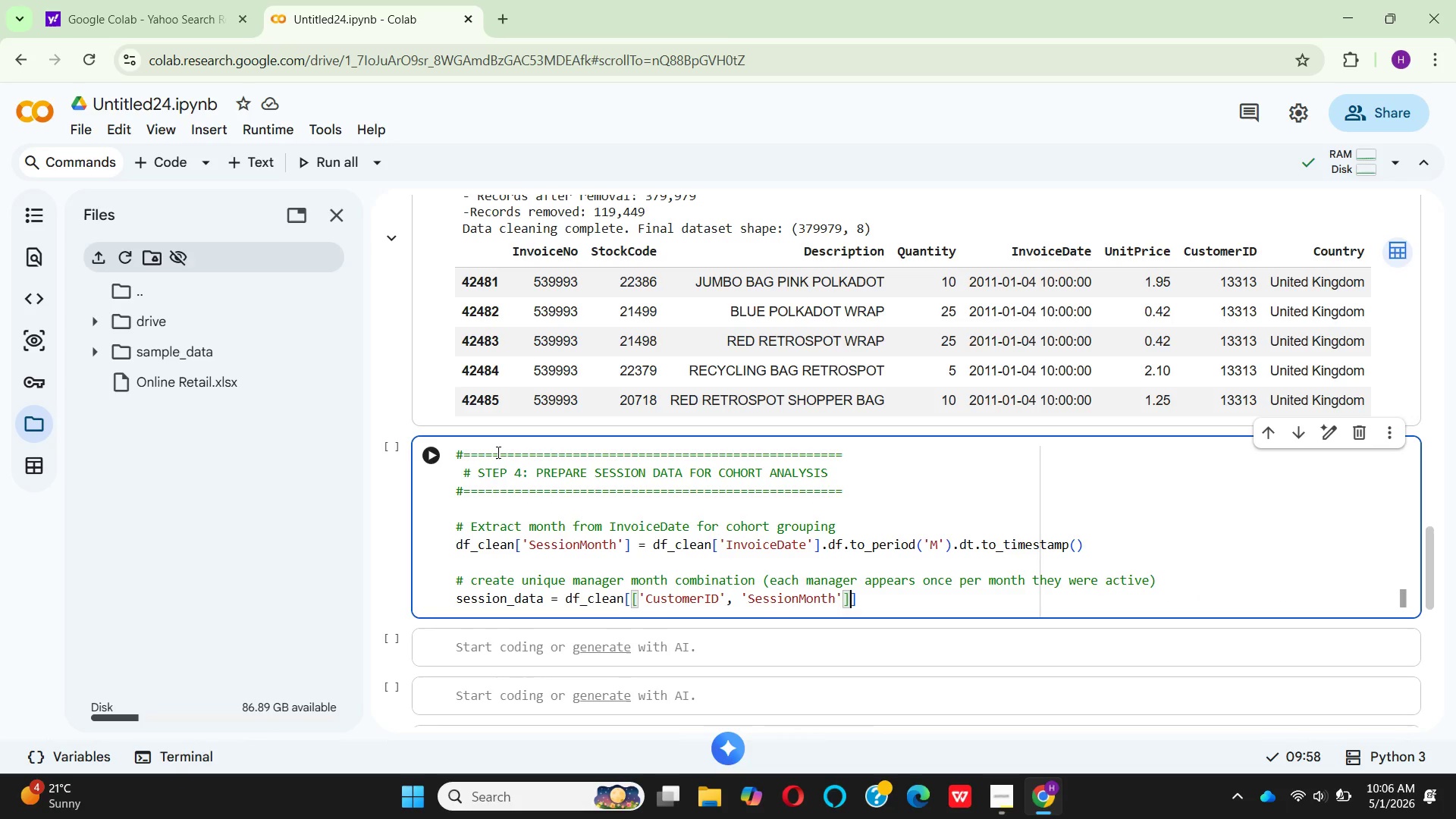 
key(ArrowRight)
 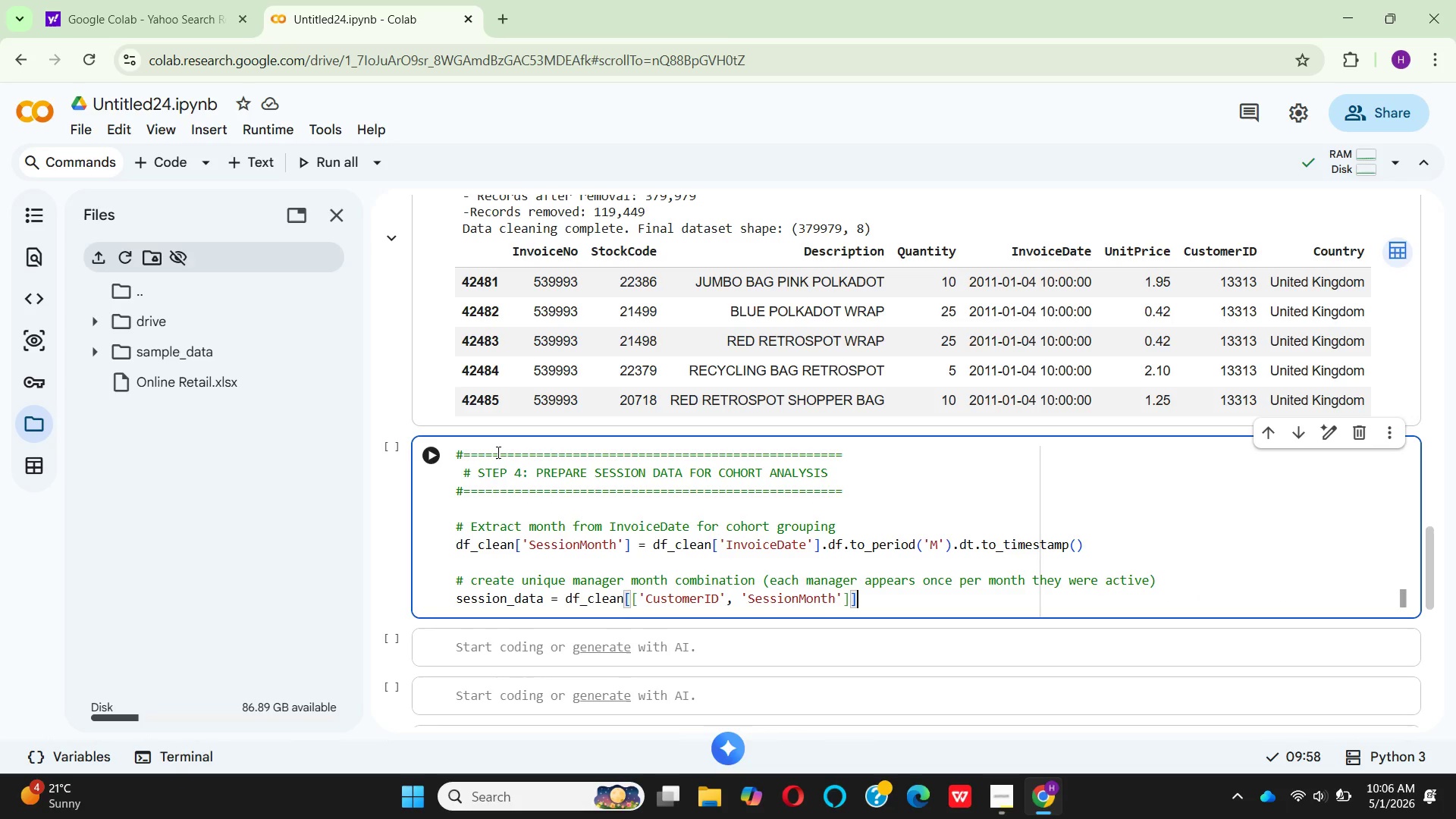 
key(ArrowRight)
 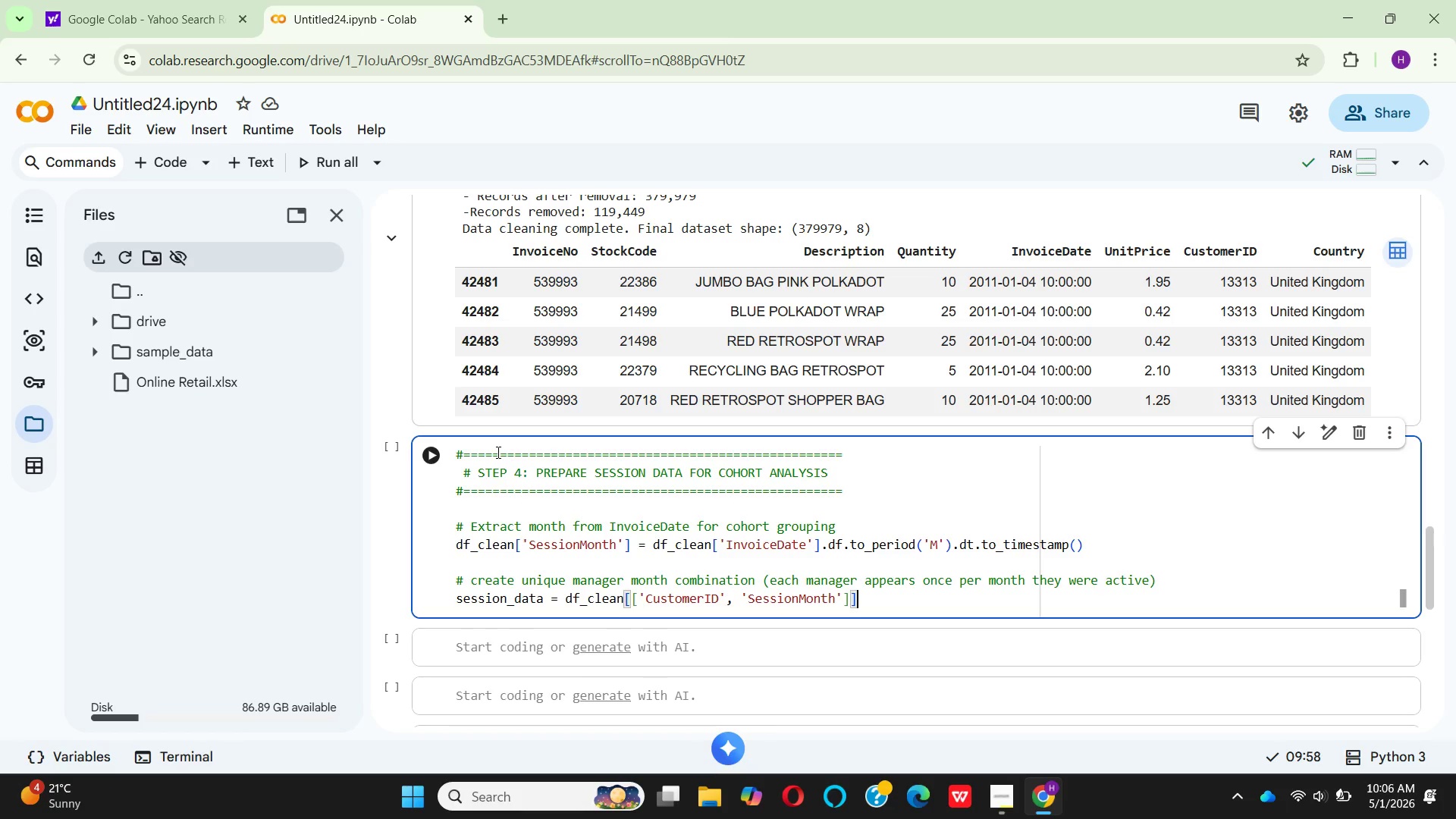 
type(.dr)
 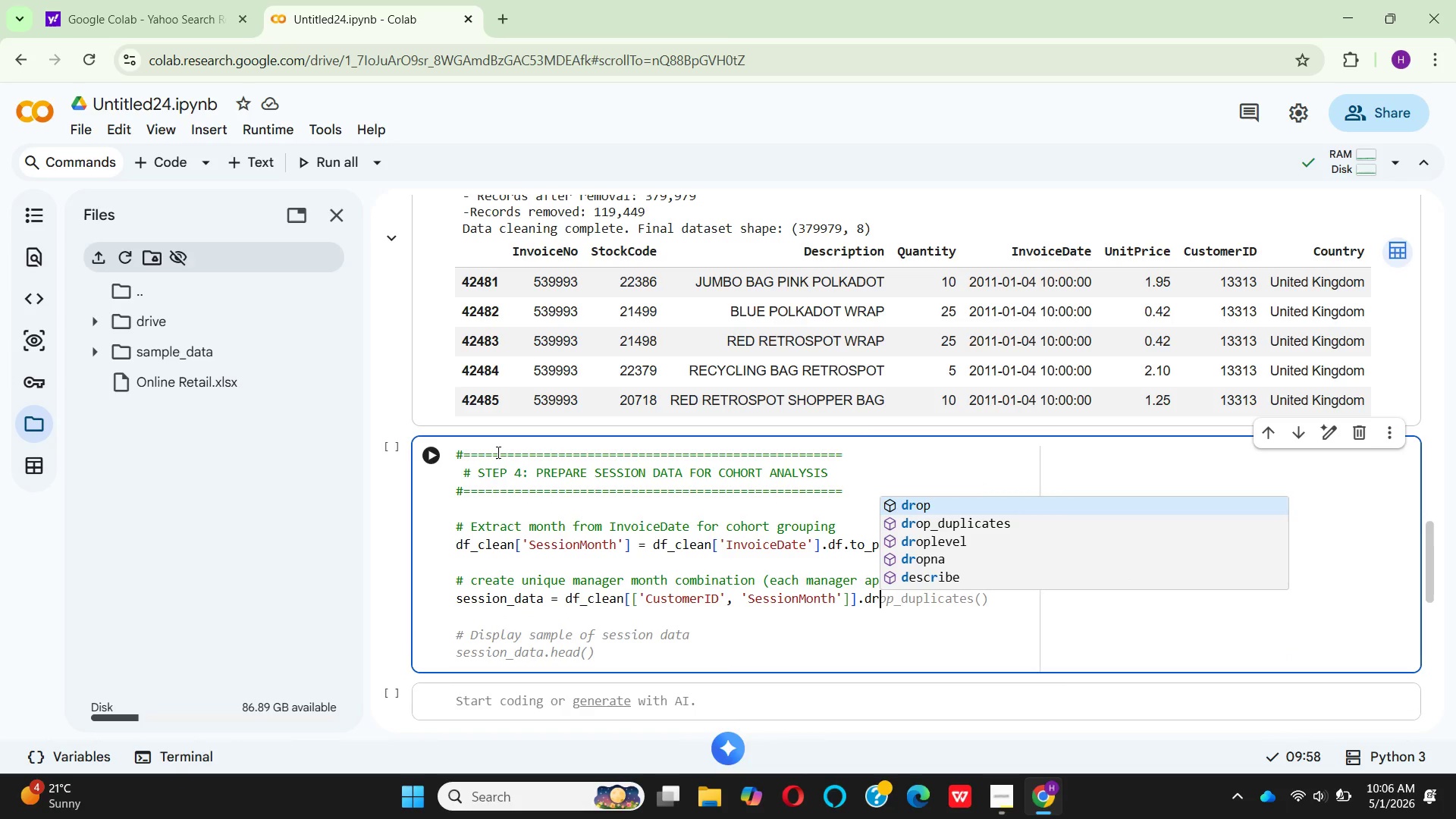 
key(Enter)
 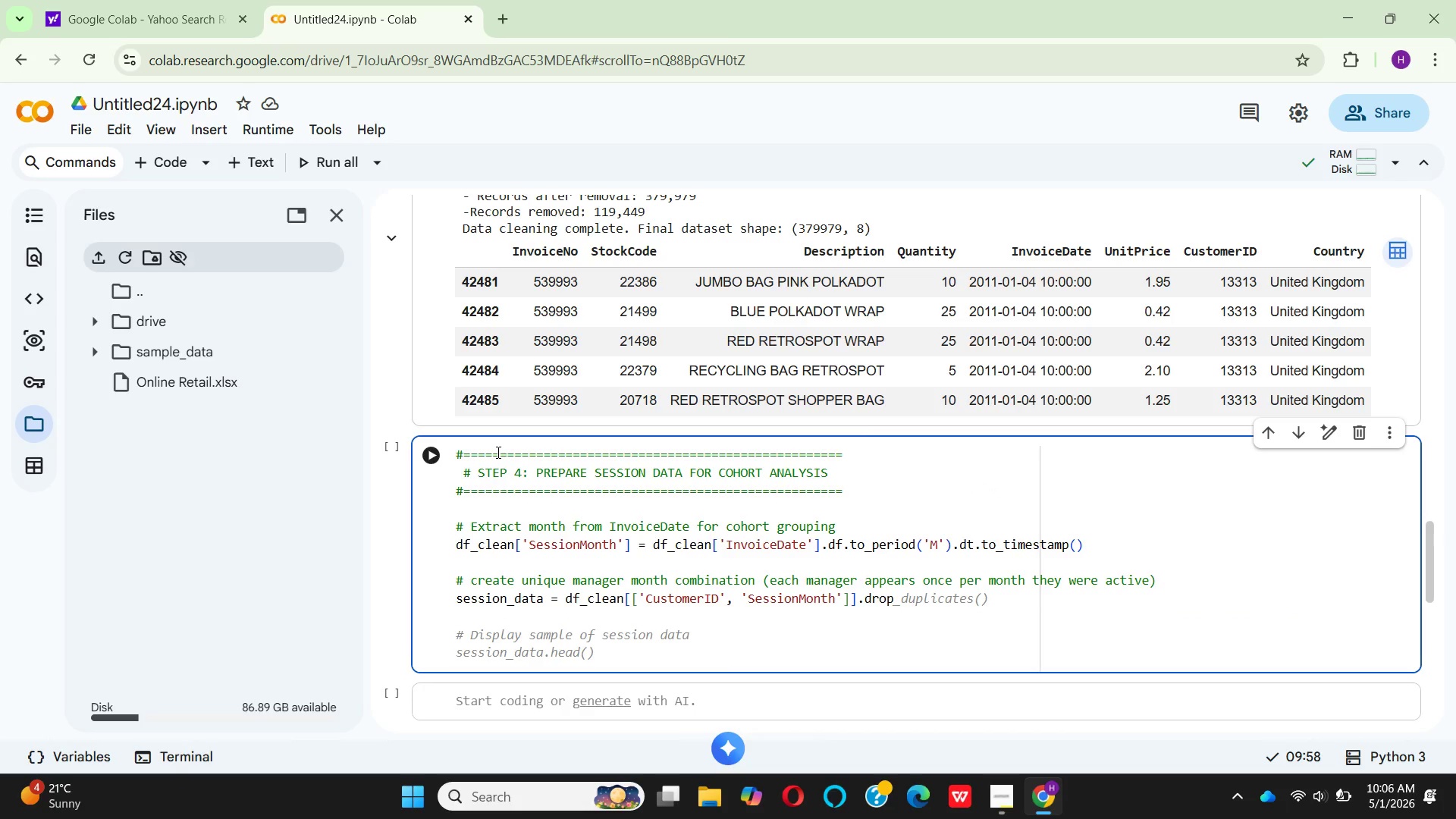 
key(Shift+Minus)
 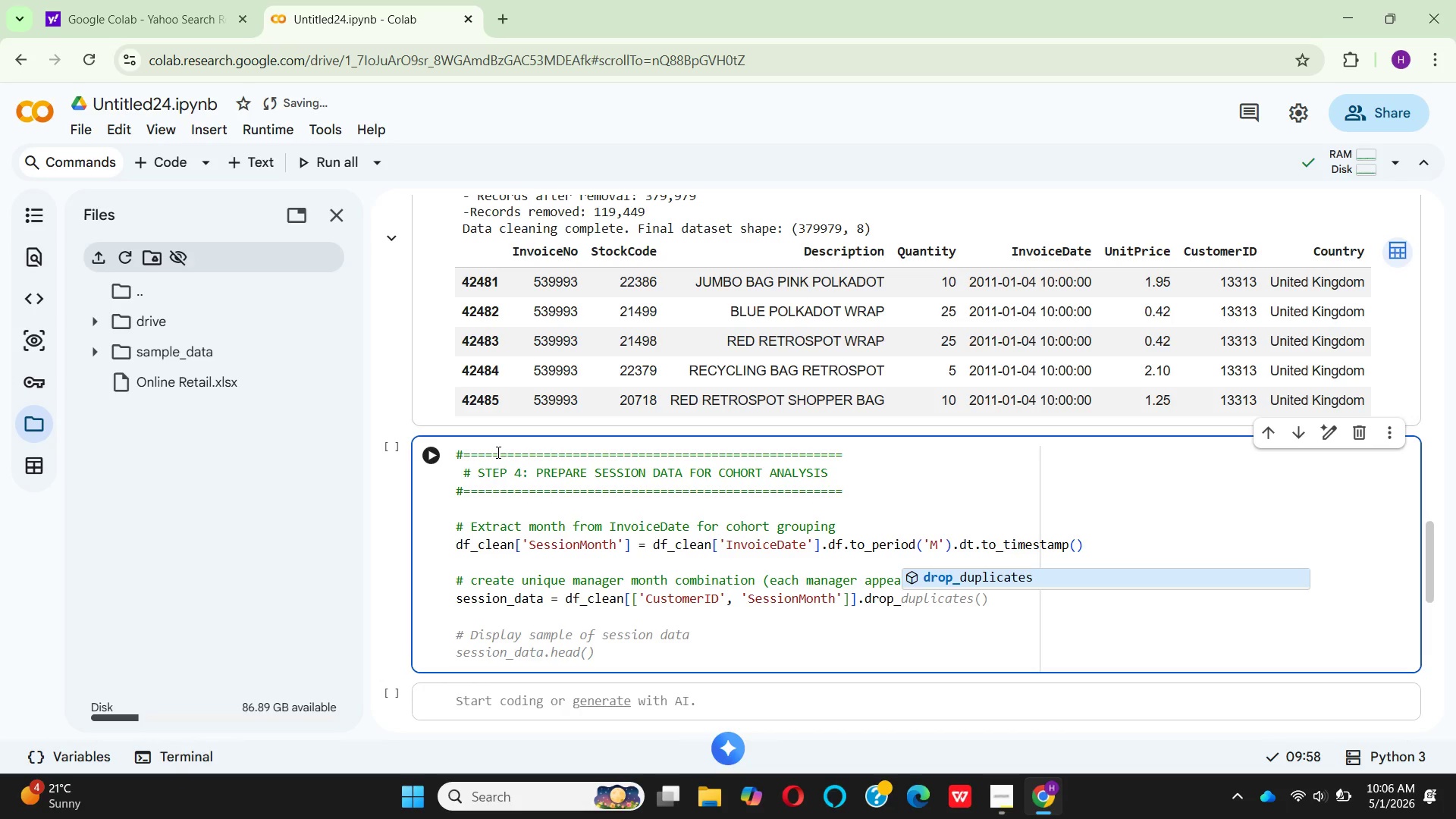 
wait(5.03)
 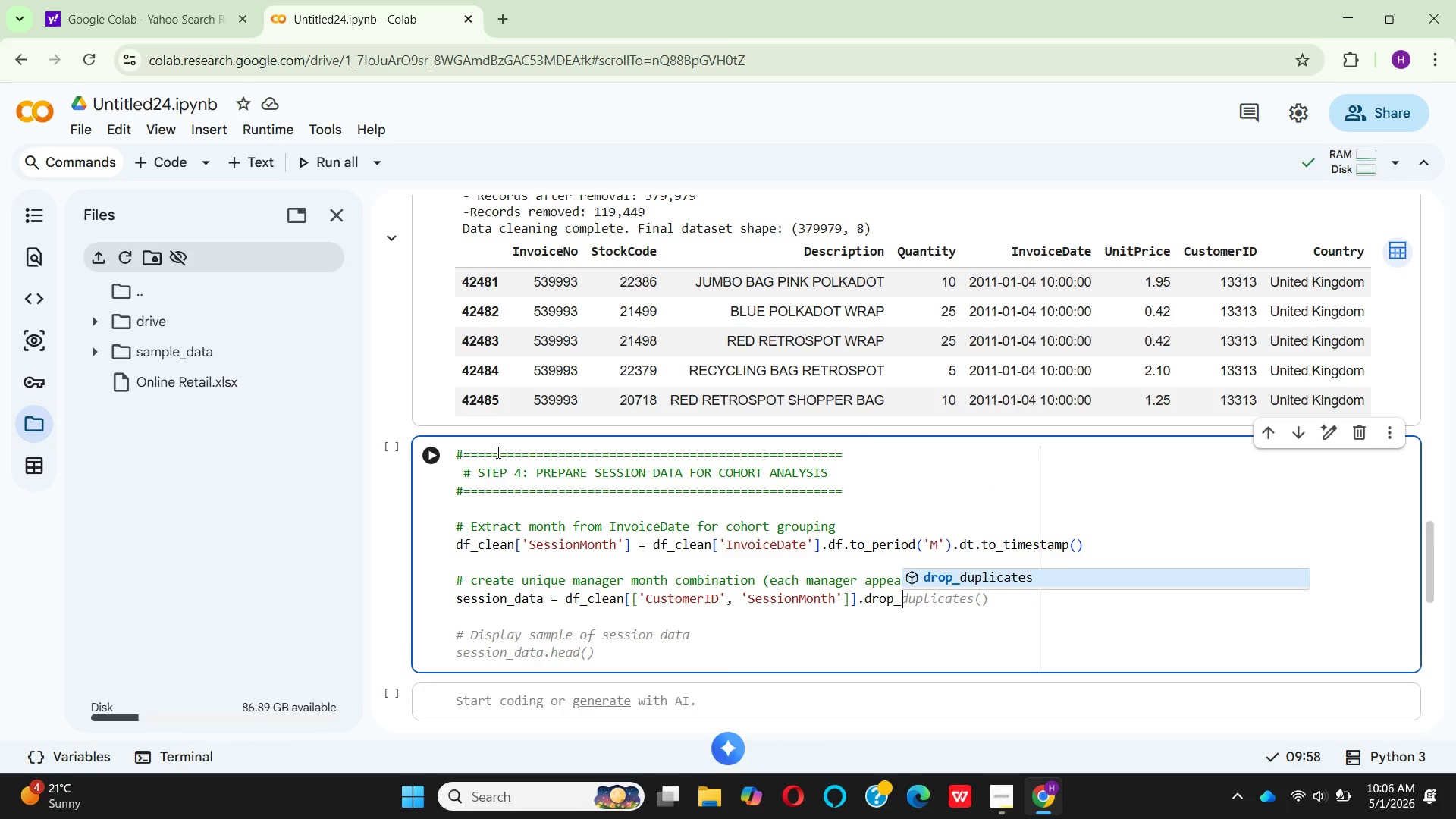 
key(Enter)
 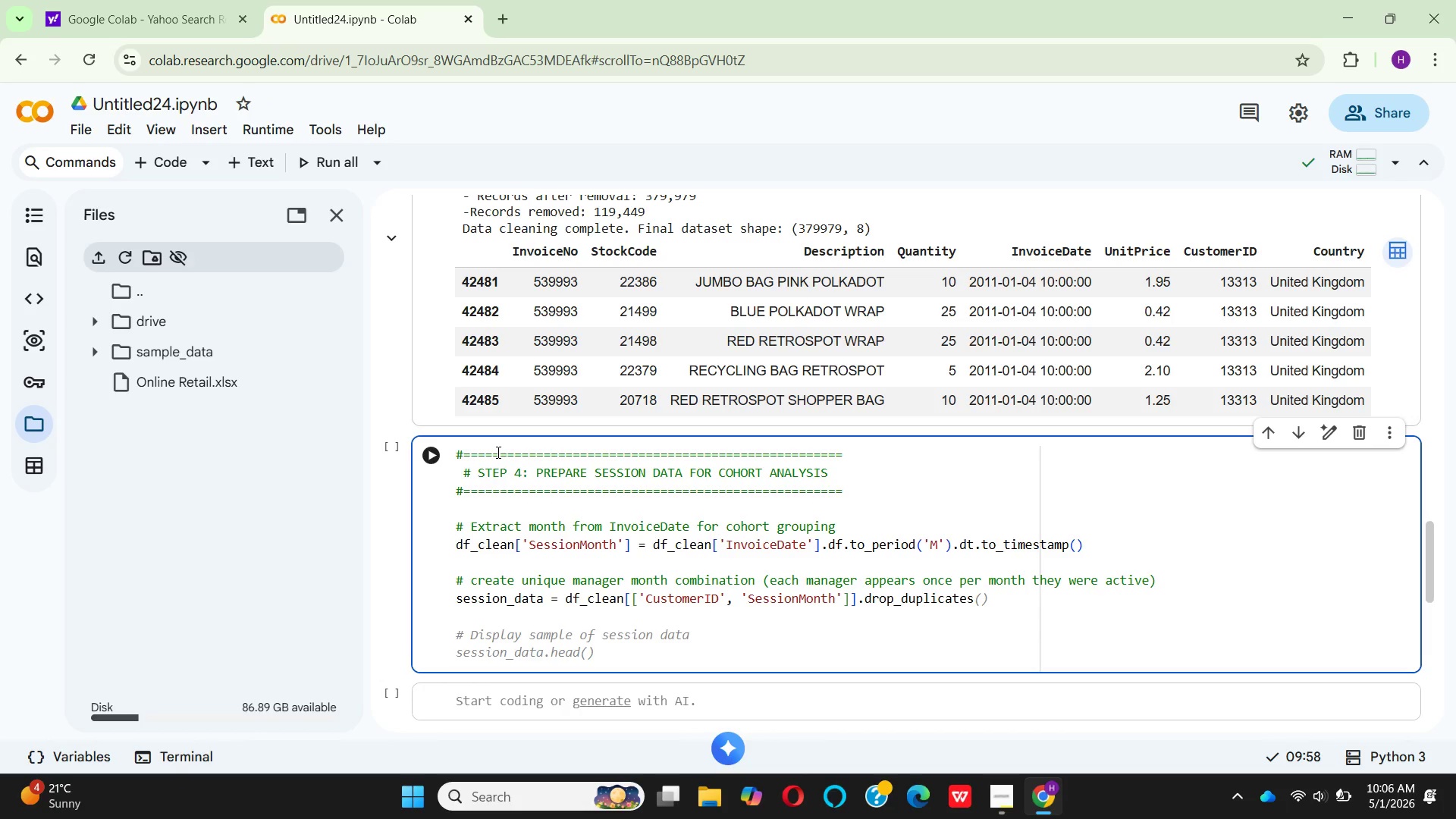 
key(Shift+9)
 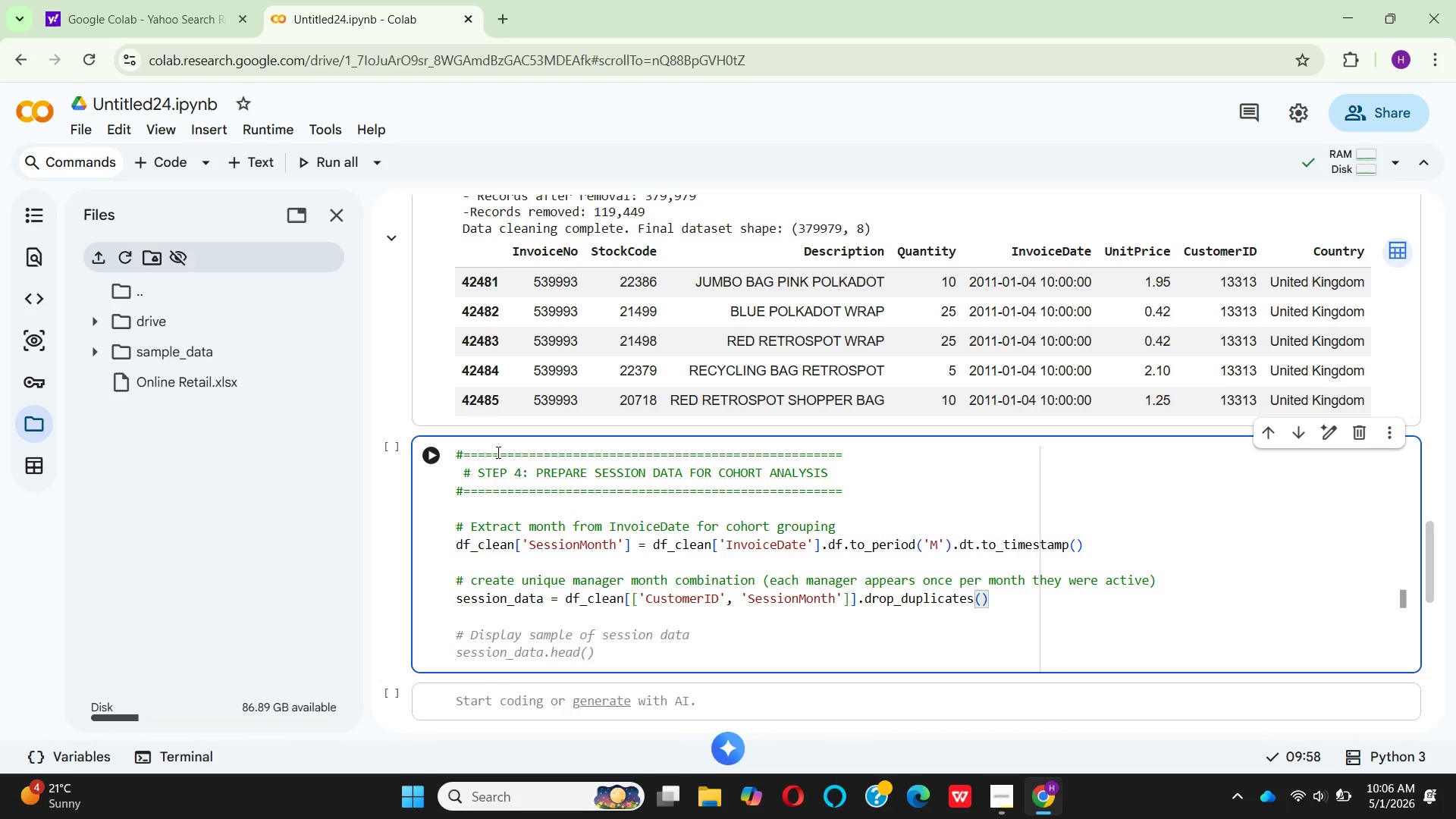 
key(ArrowRight)
 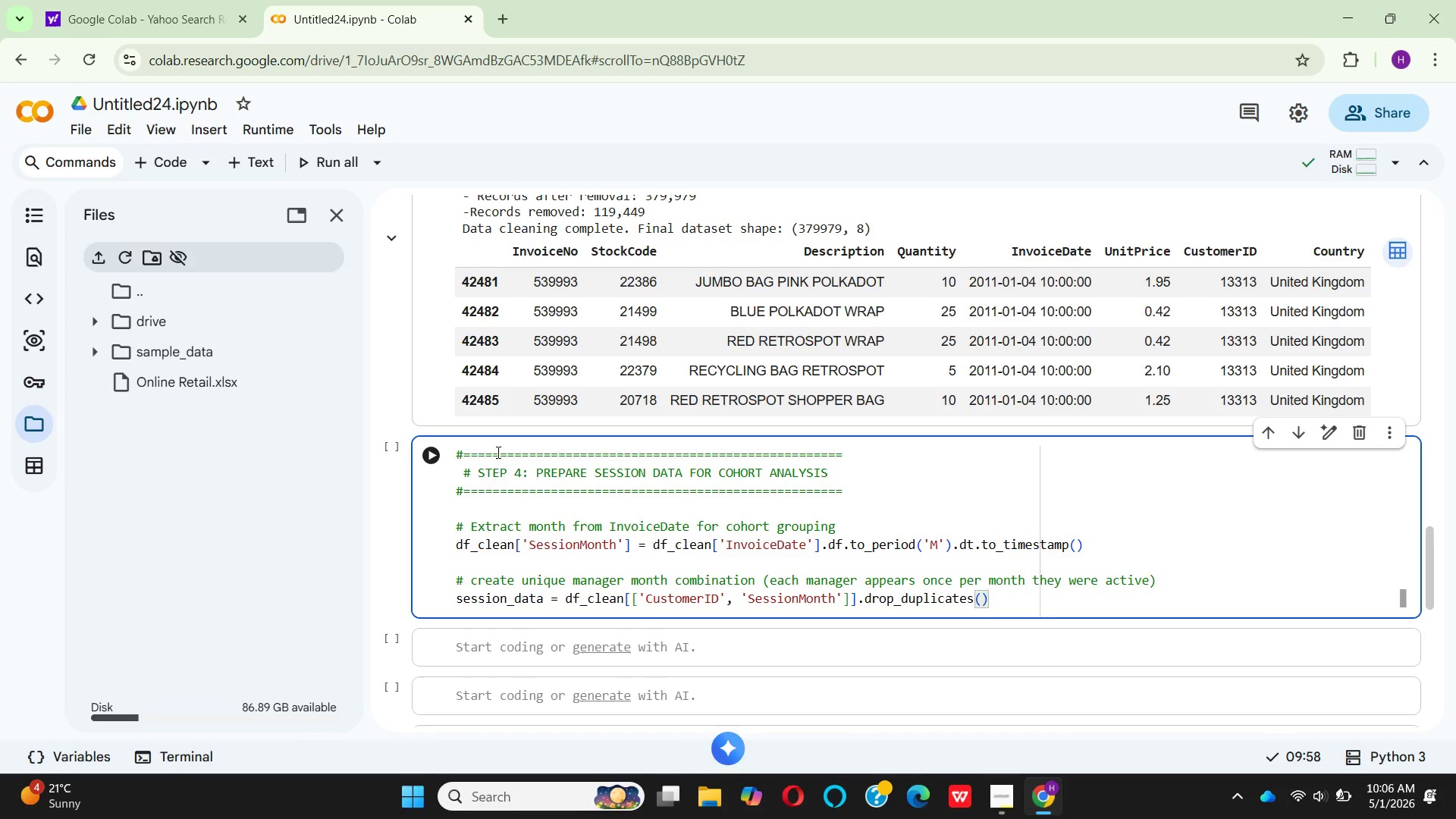 
key(Enter)
 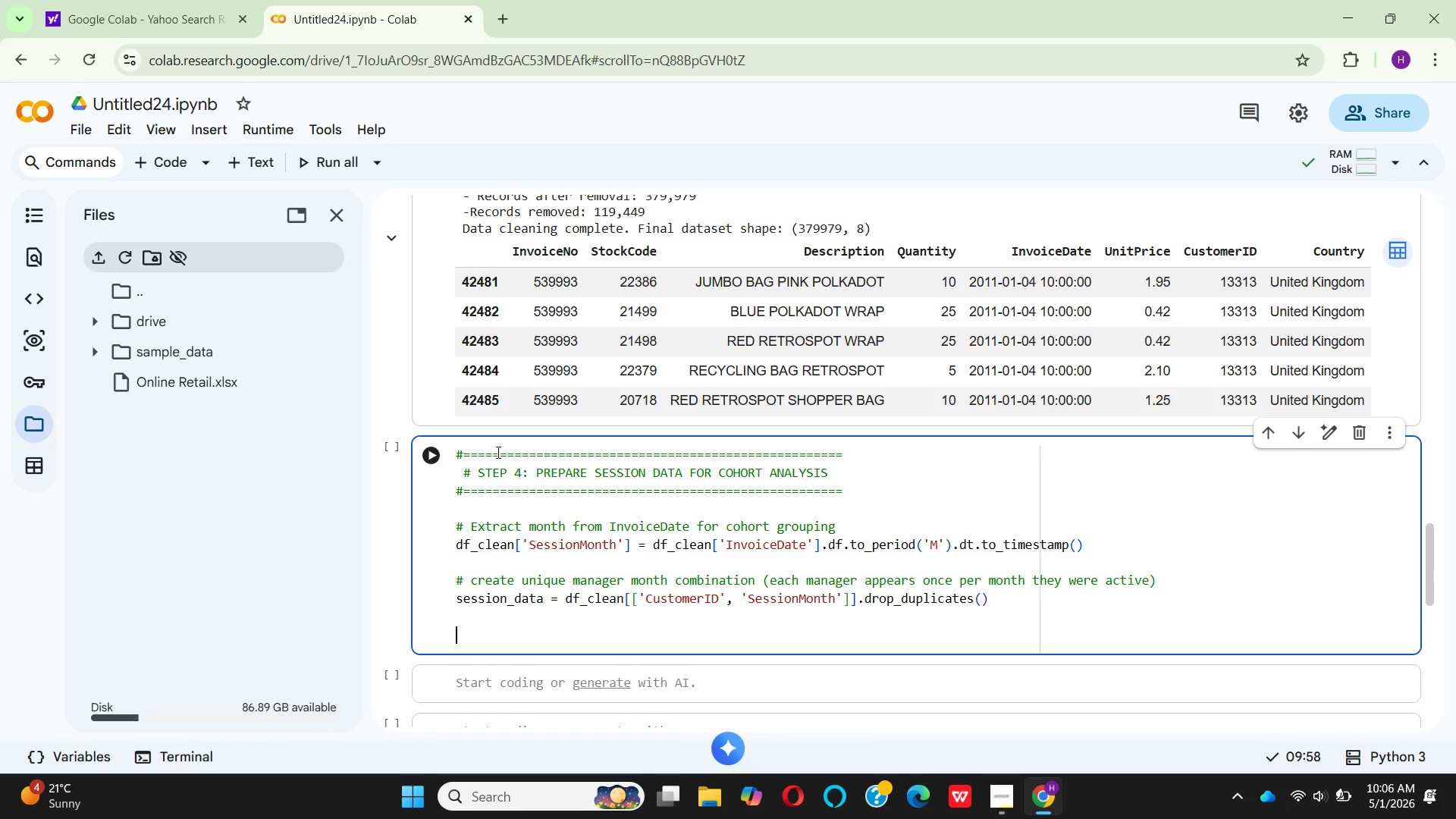 
key(Enter)
 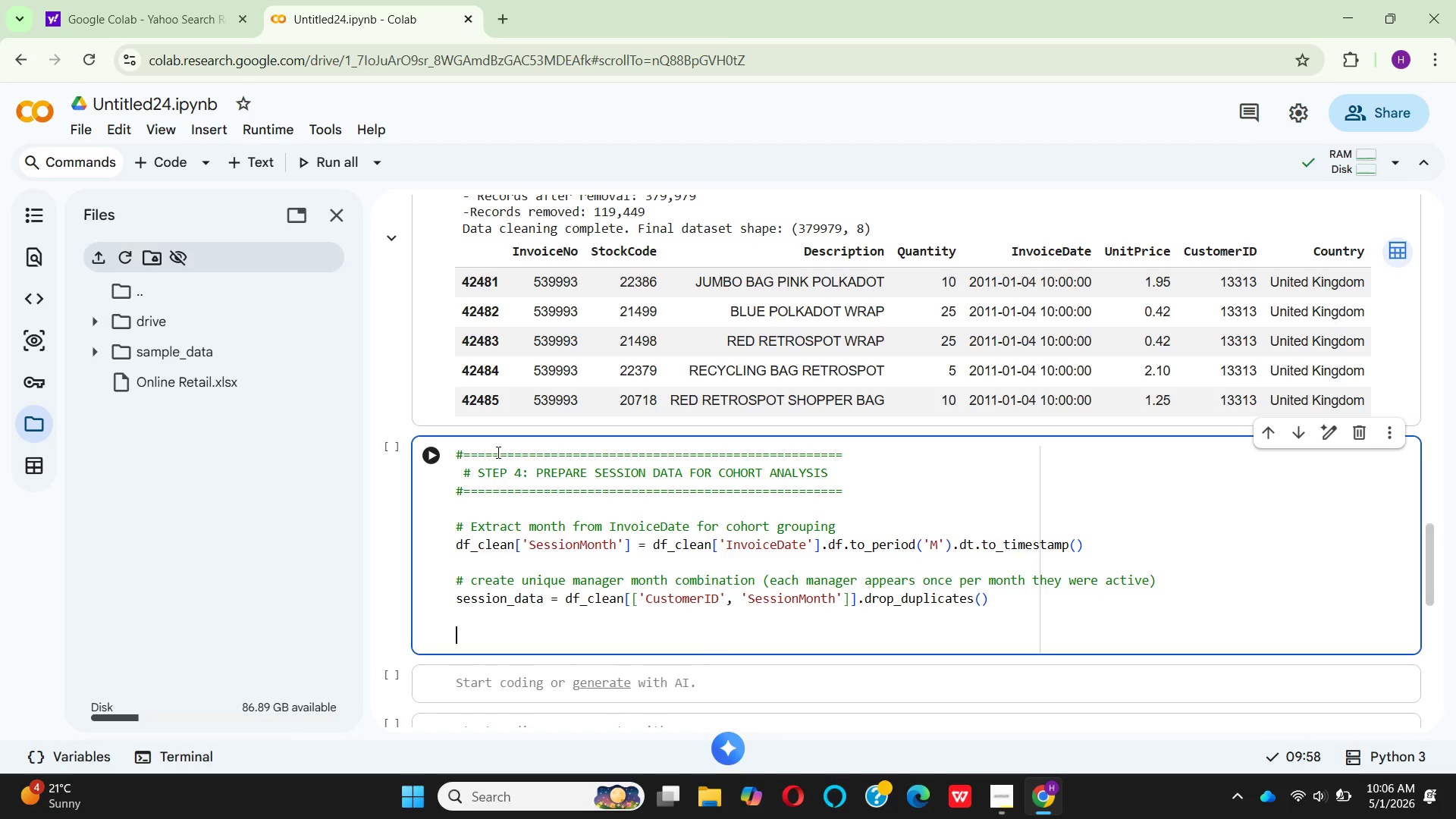 
wait(16.83)
 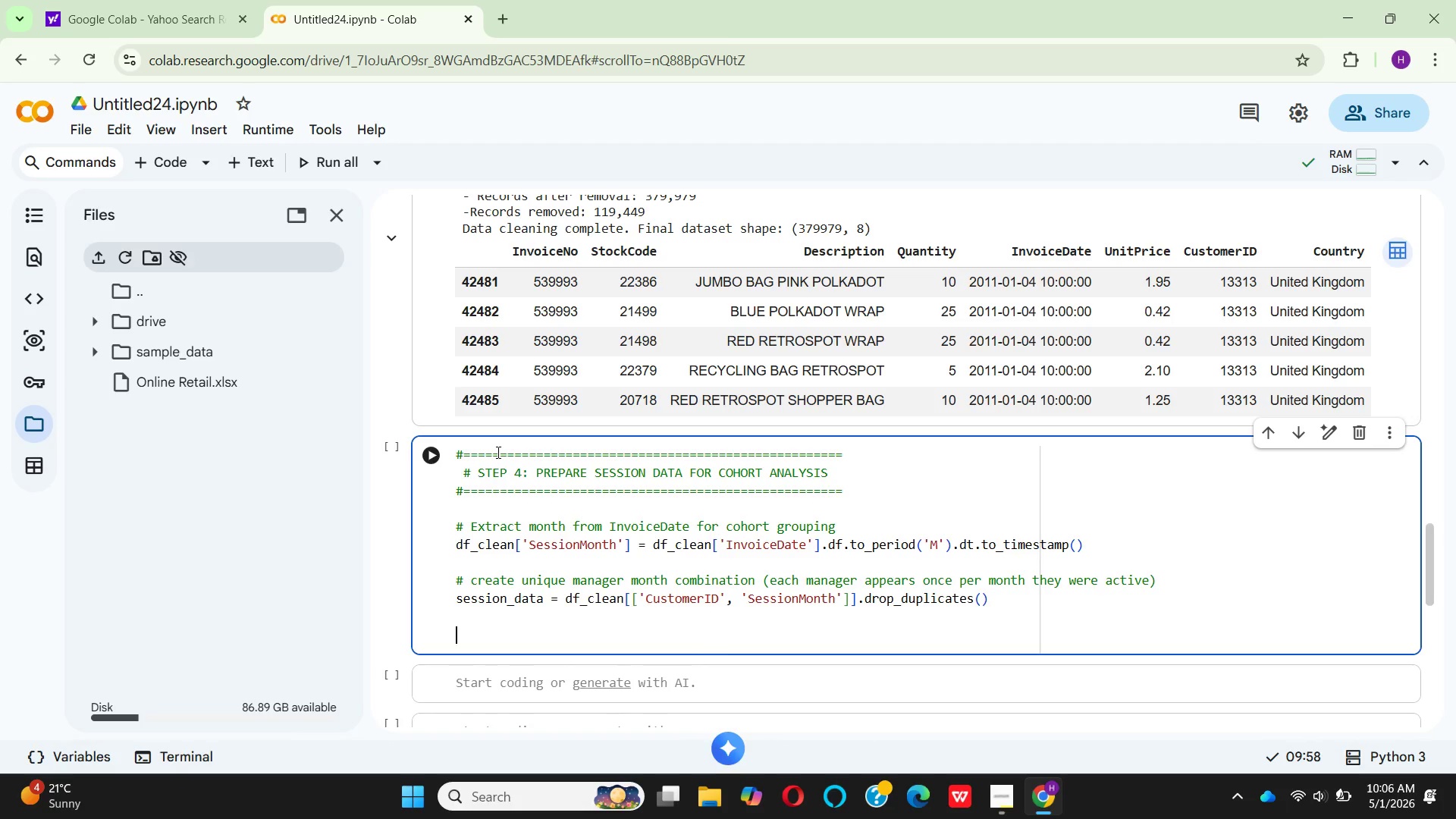 
type(prnt(f" Crea)
 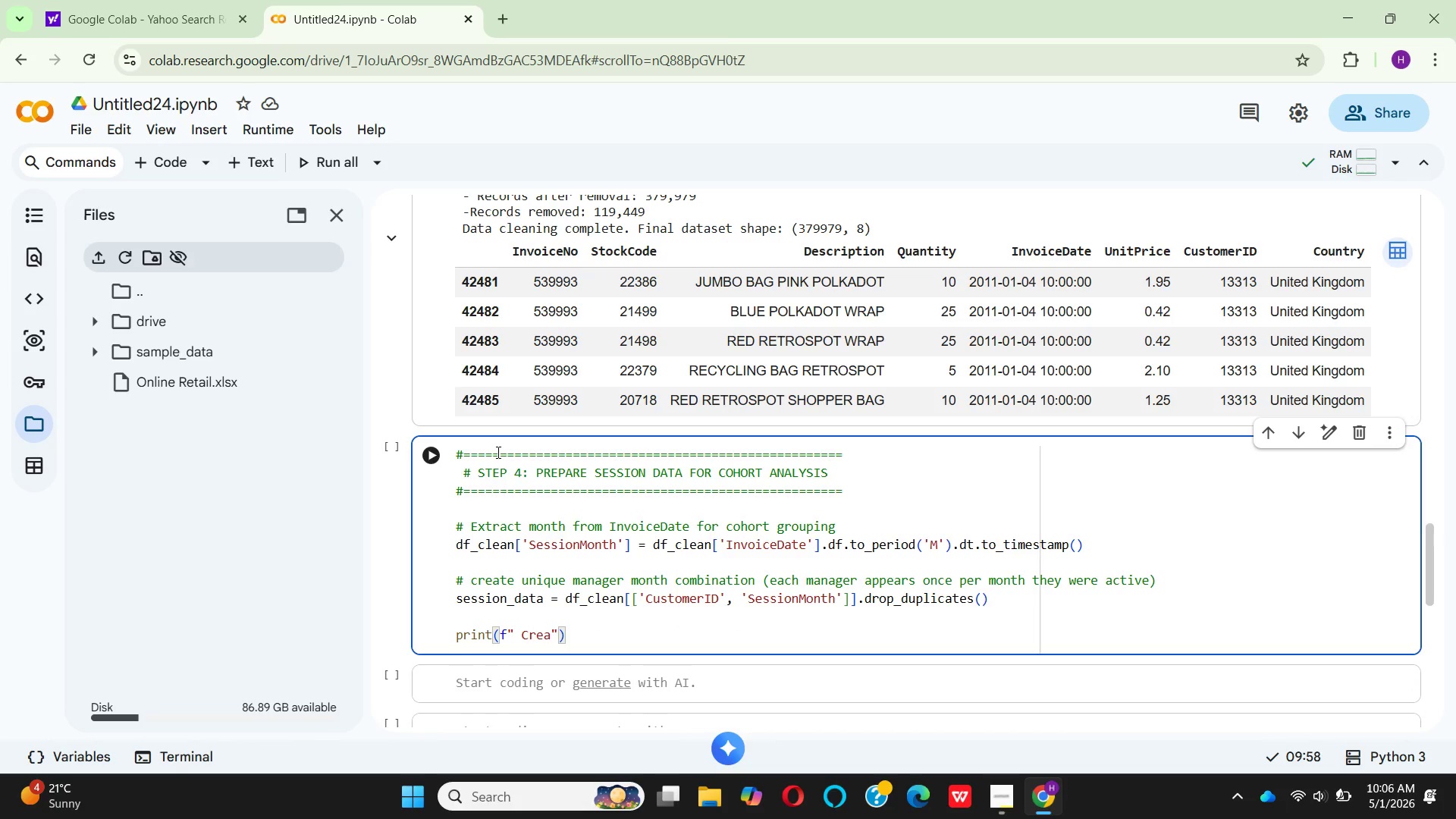 
hold_key(key=I, duration=0.31)
 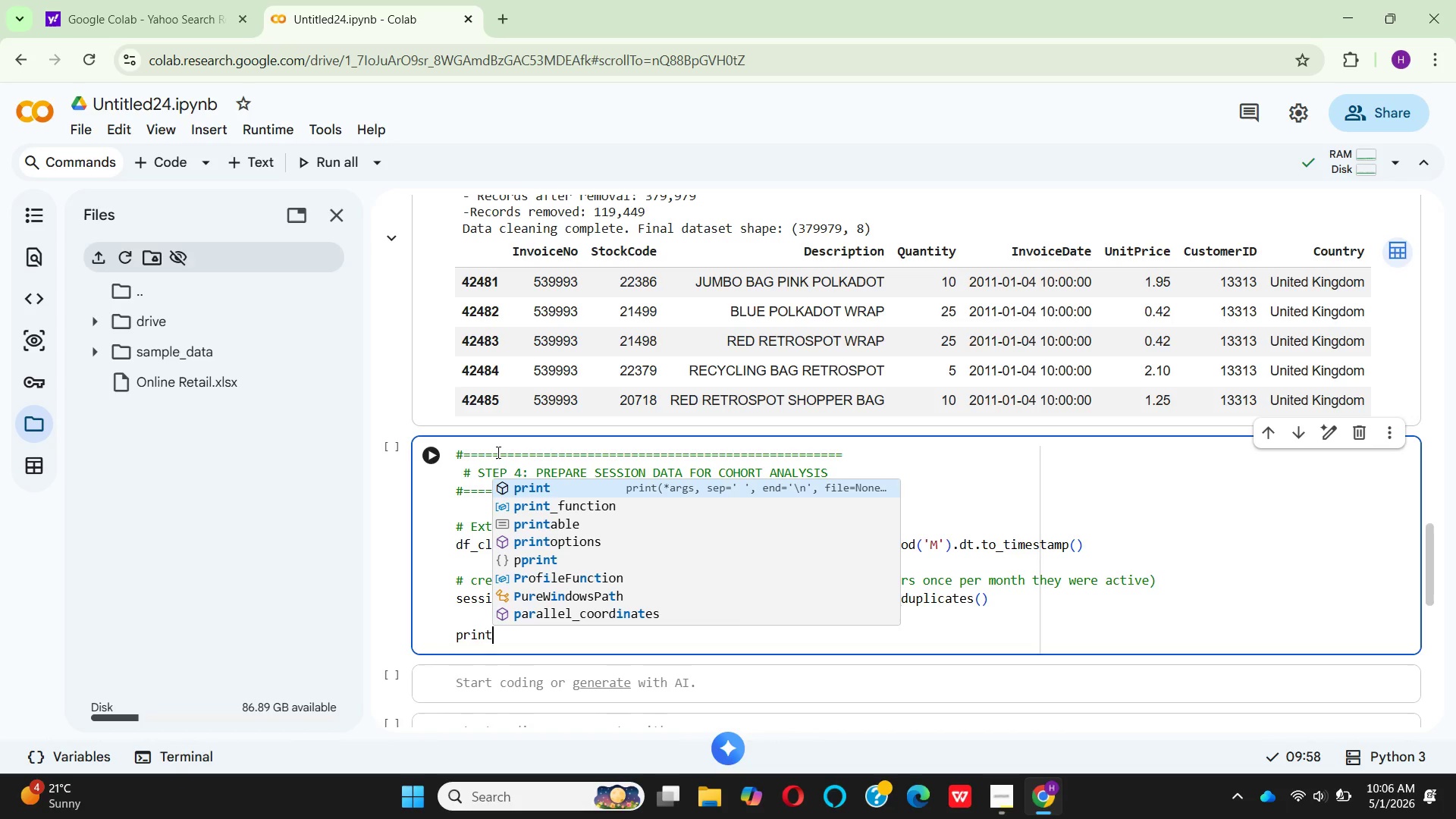 
type(ted session data with unique manager month pairs)
 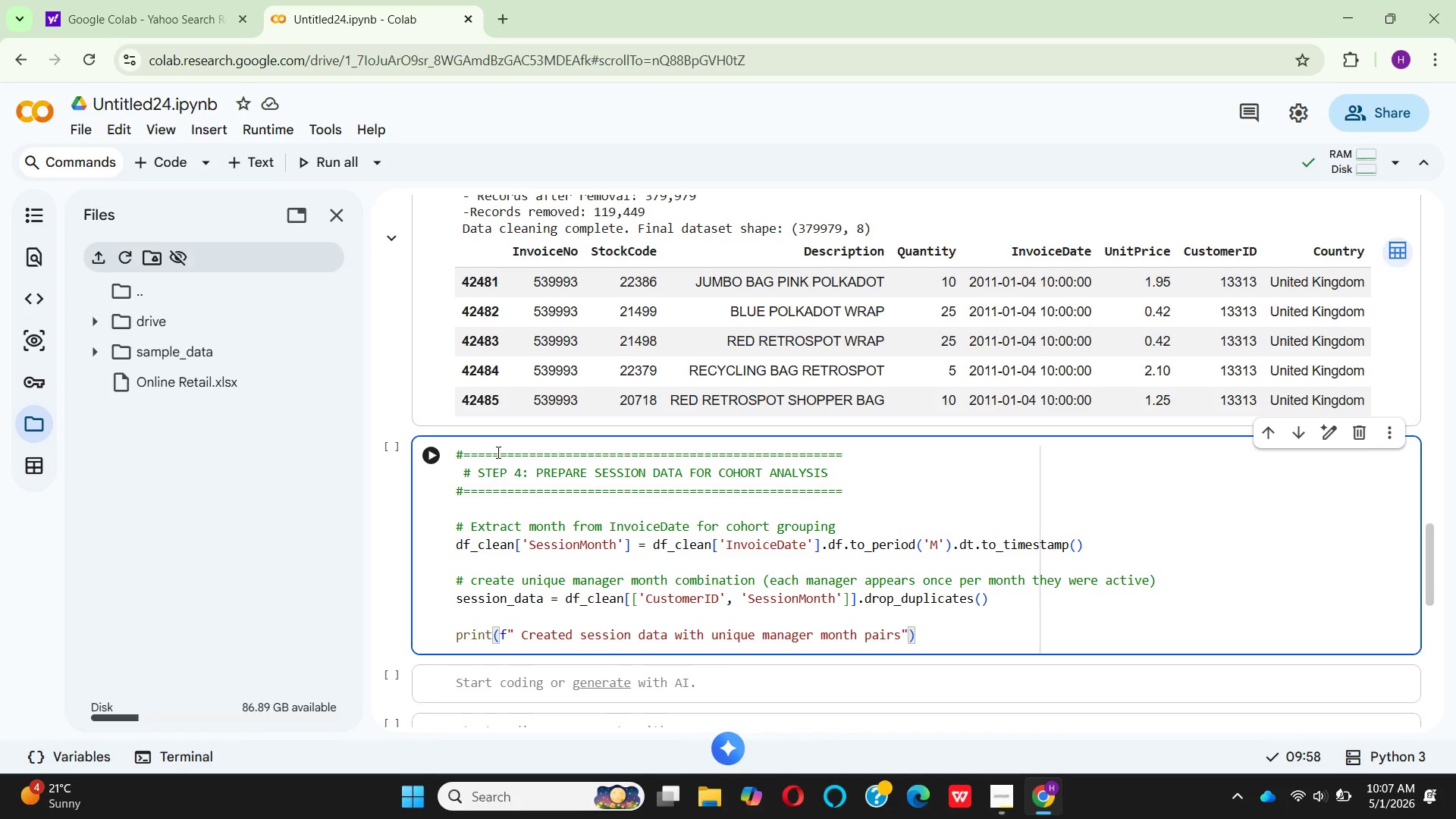 
key(ArrowRight)
 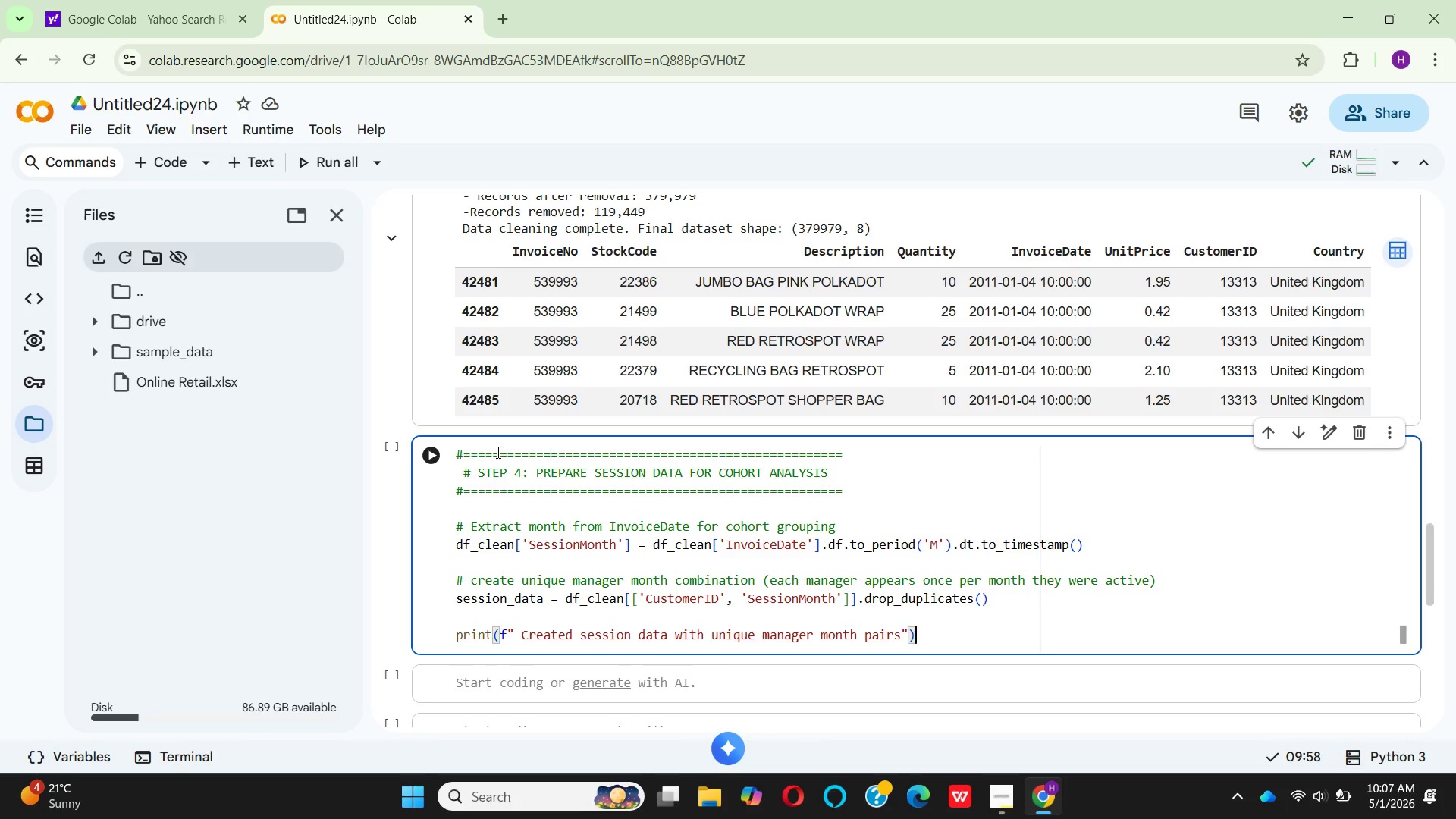 
key(ArrowRight)
 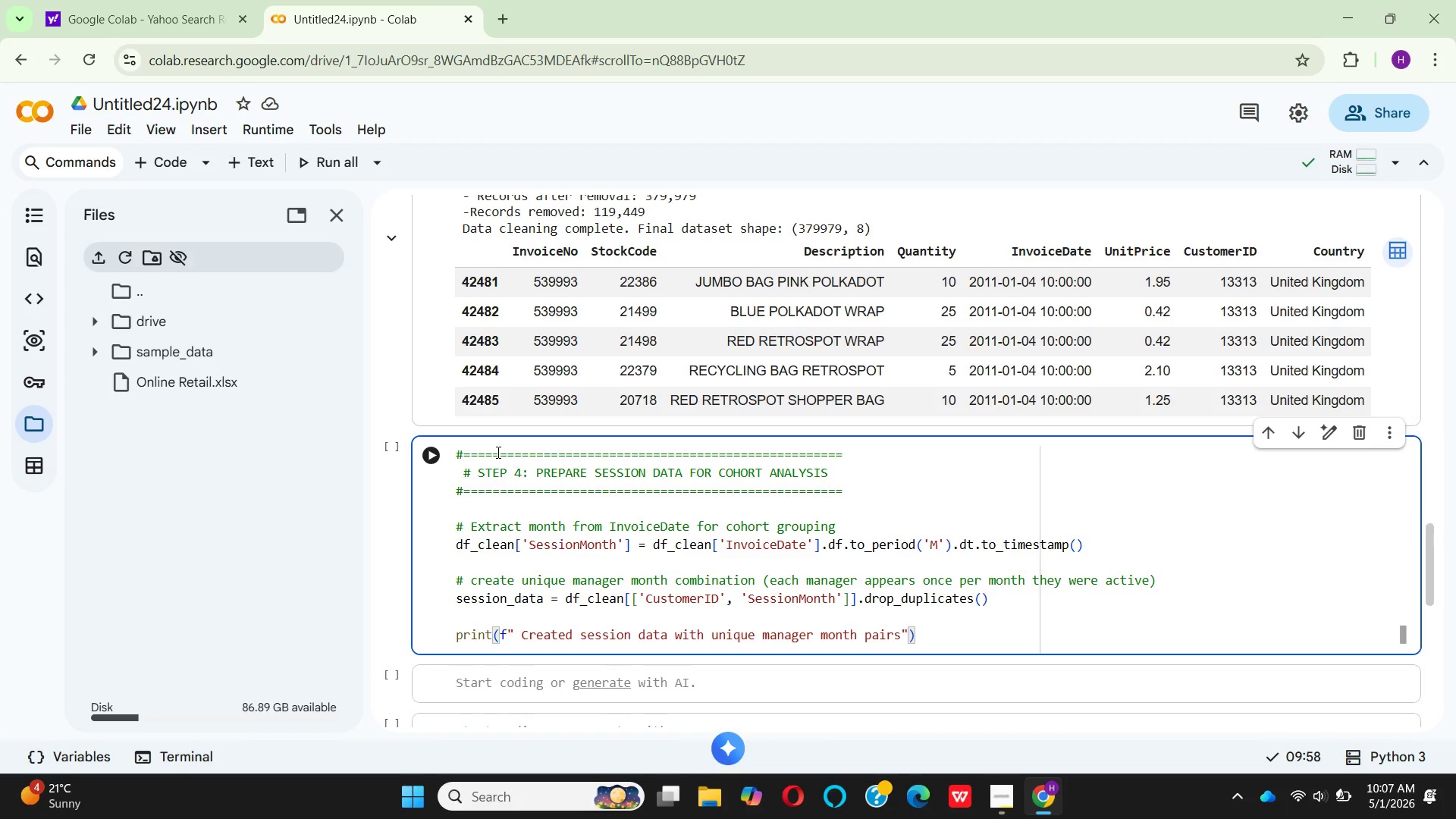 
key(Enter)
 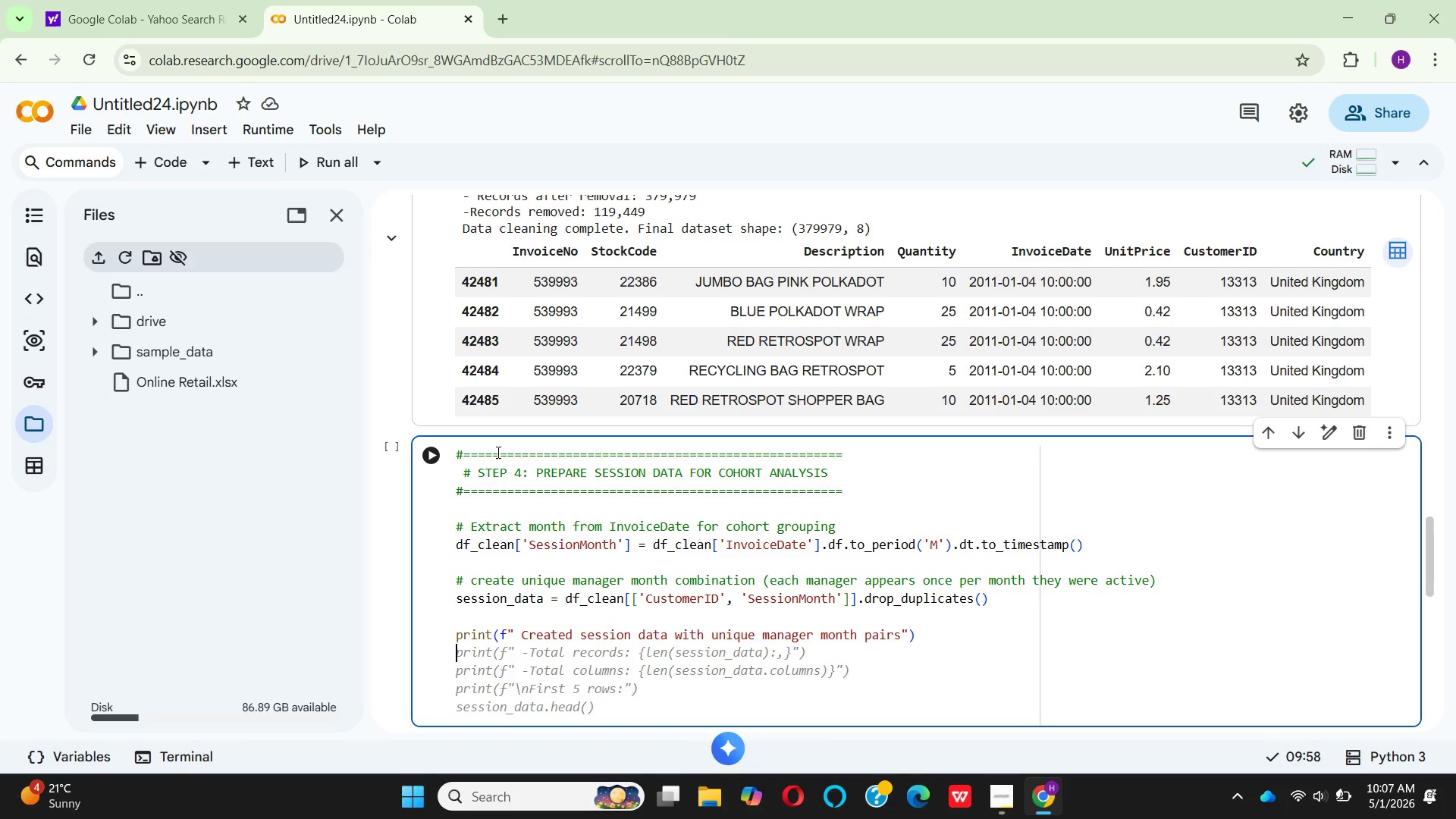 
type(prnt)
 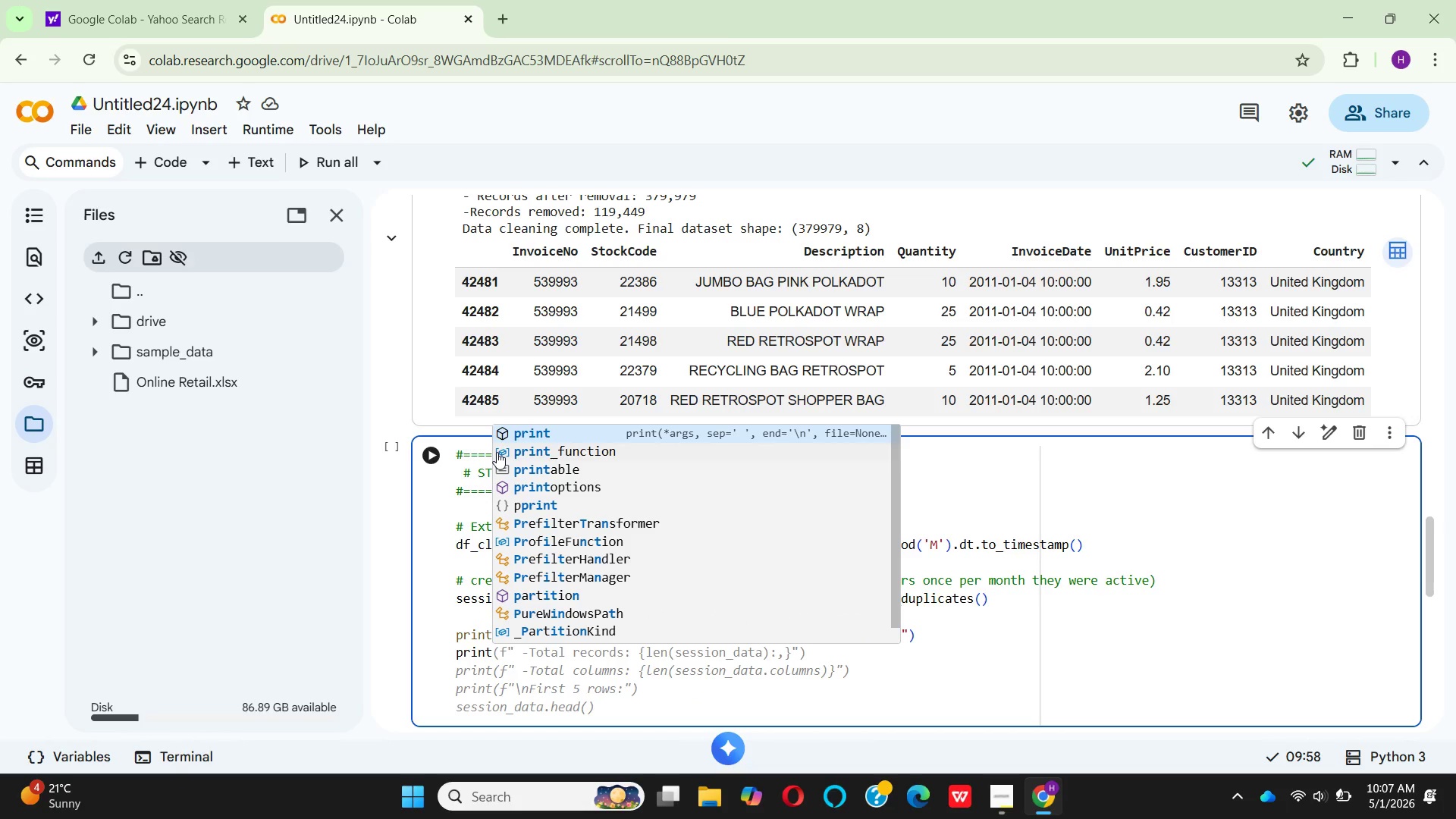 
hold_key(key=I, duration=0.33)
 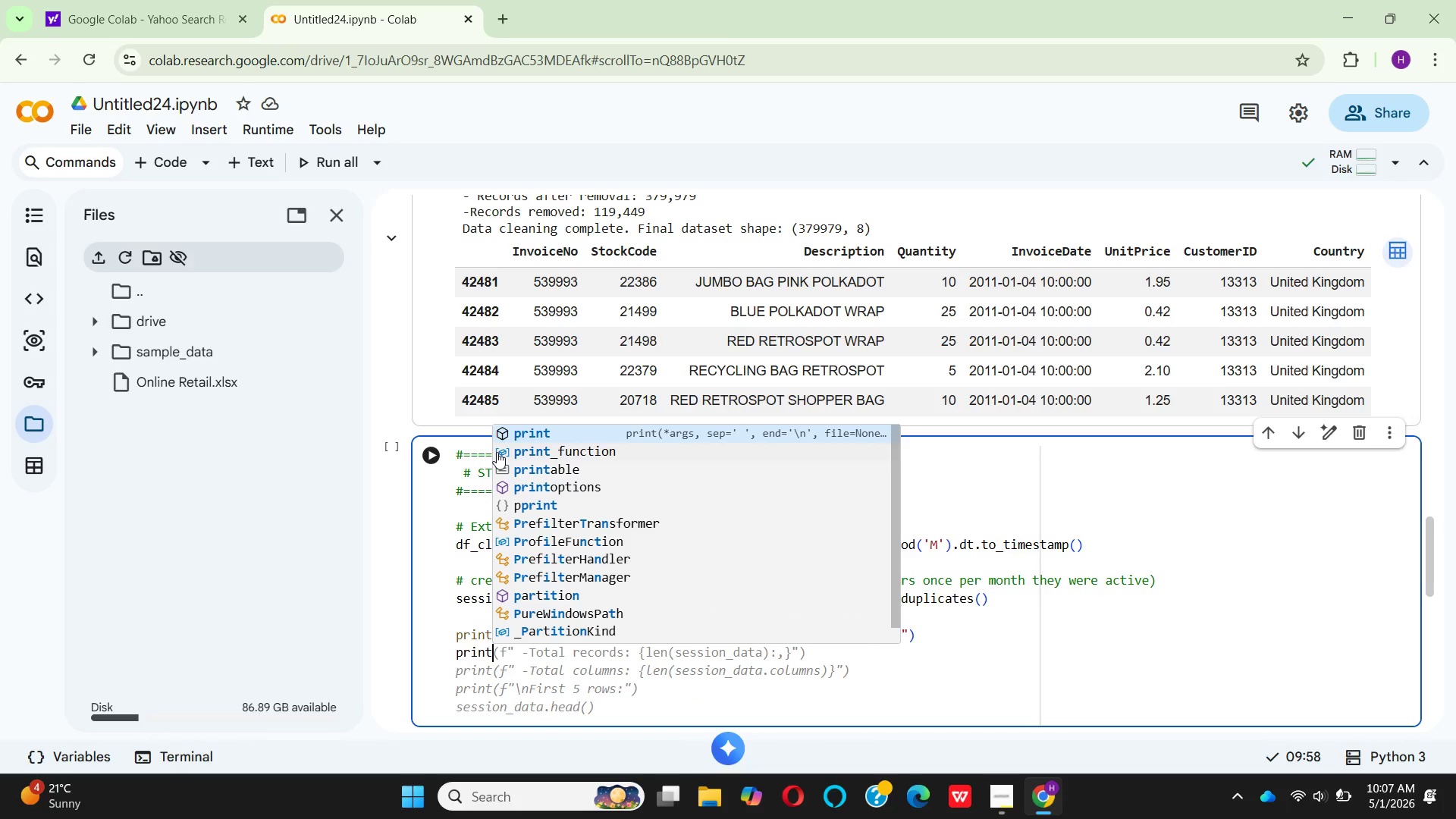 
key(Enter)
 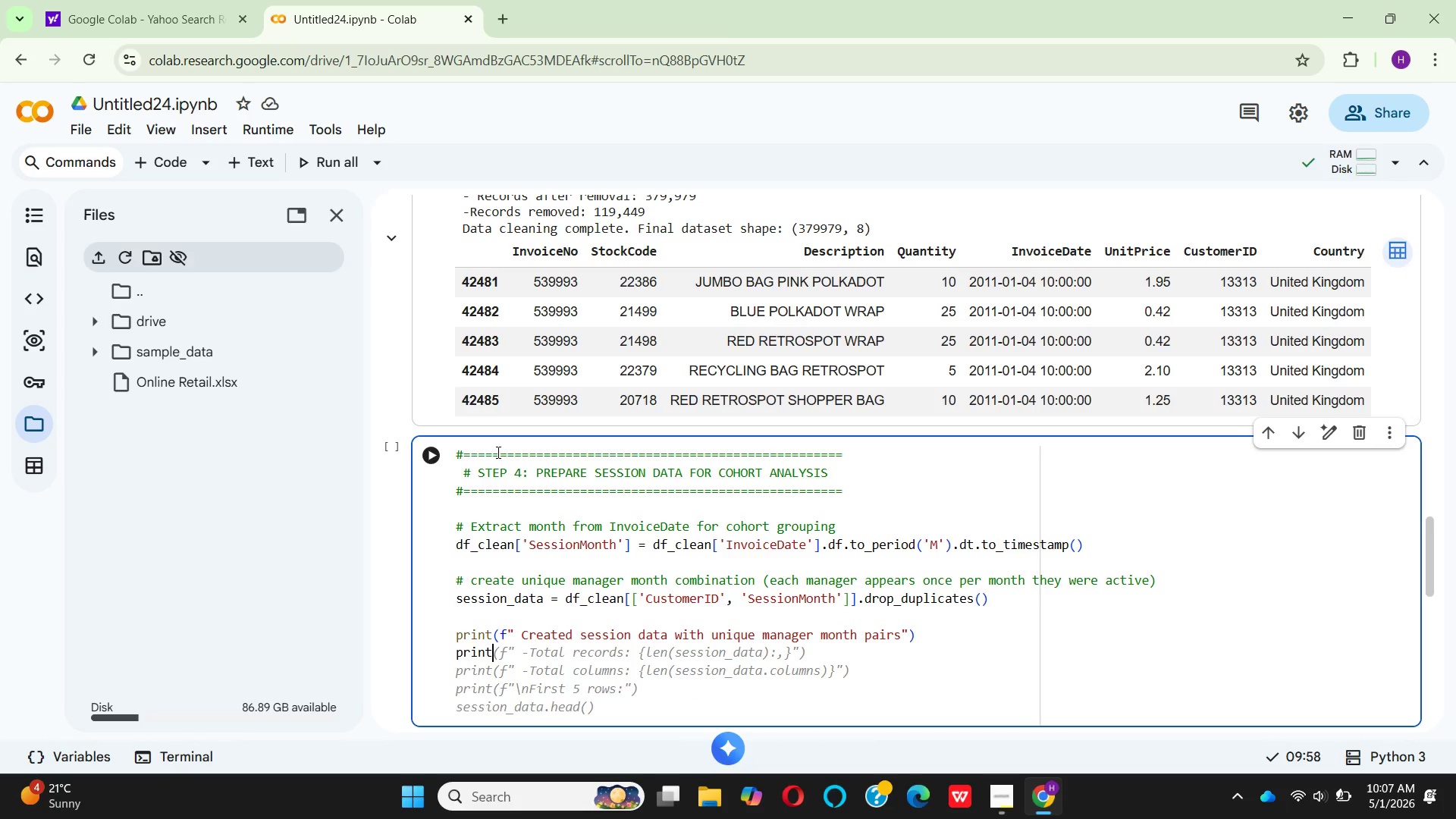 
type((f" )
 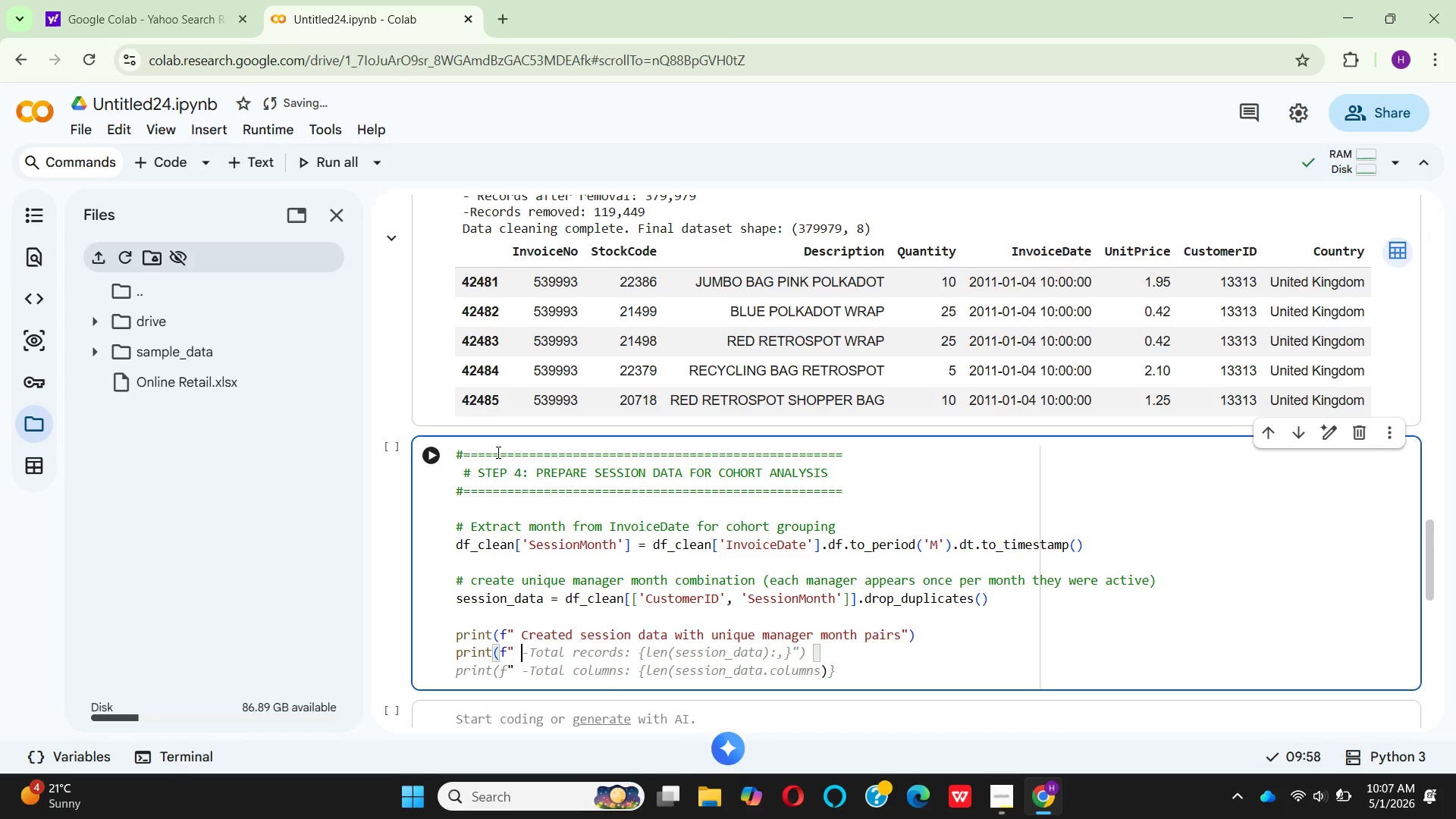 
wait(16.02)
 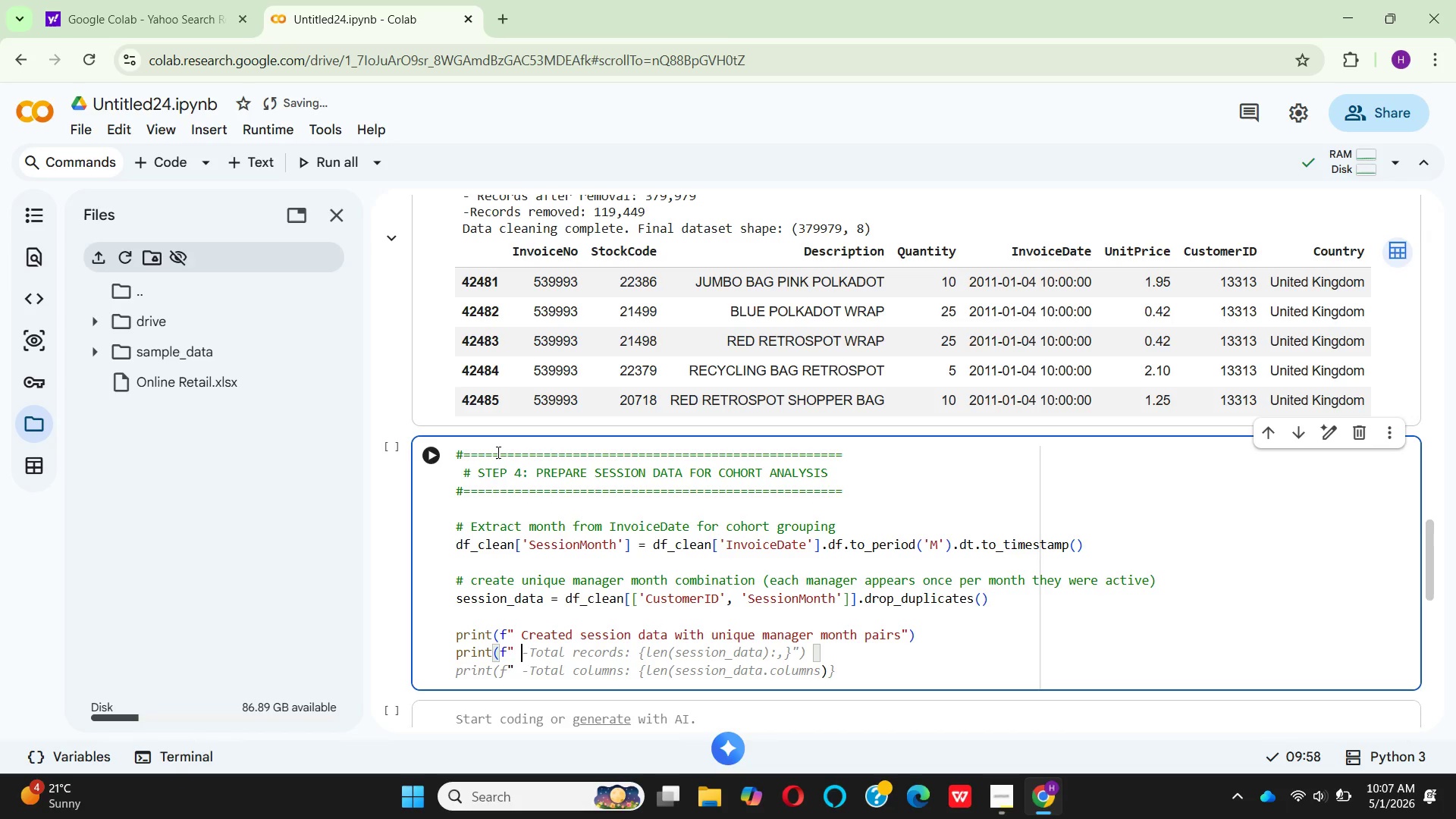 
key(Minus)
 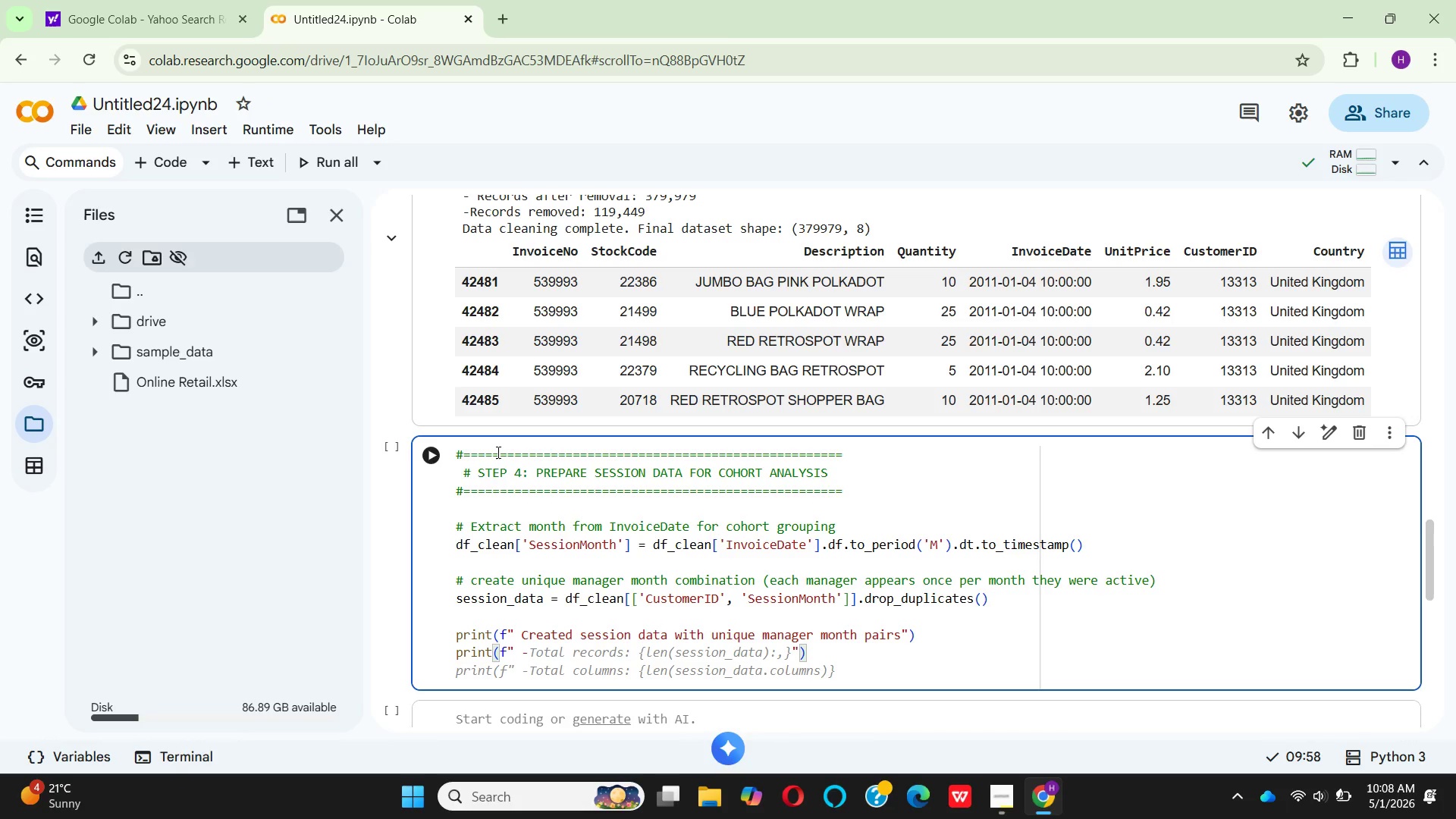 
type(Toata)
key(Backspace)
key(Backspace)
key(Backspace)
type(tal manager monr)
key(Backspace)
type(th records: {len(session)
 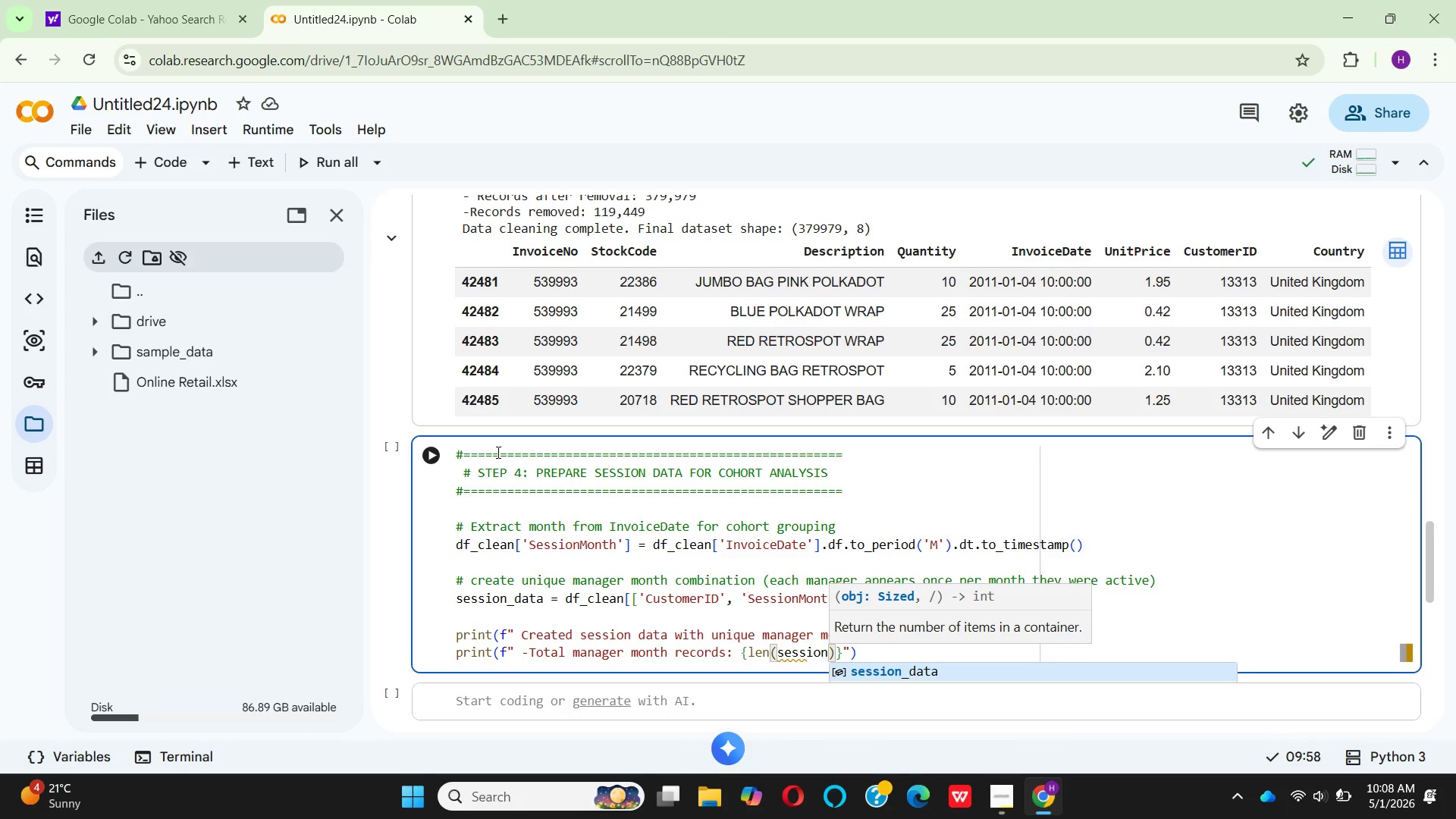 
key(Enter)
 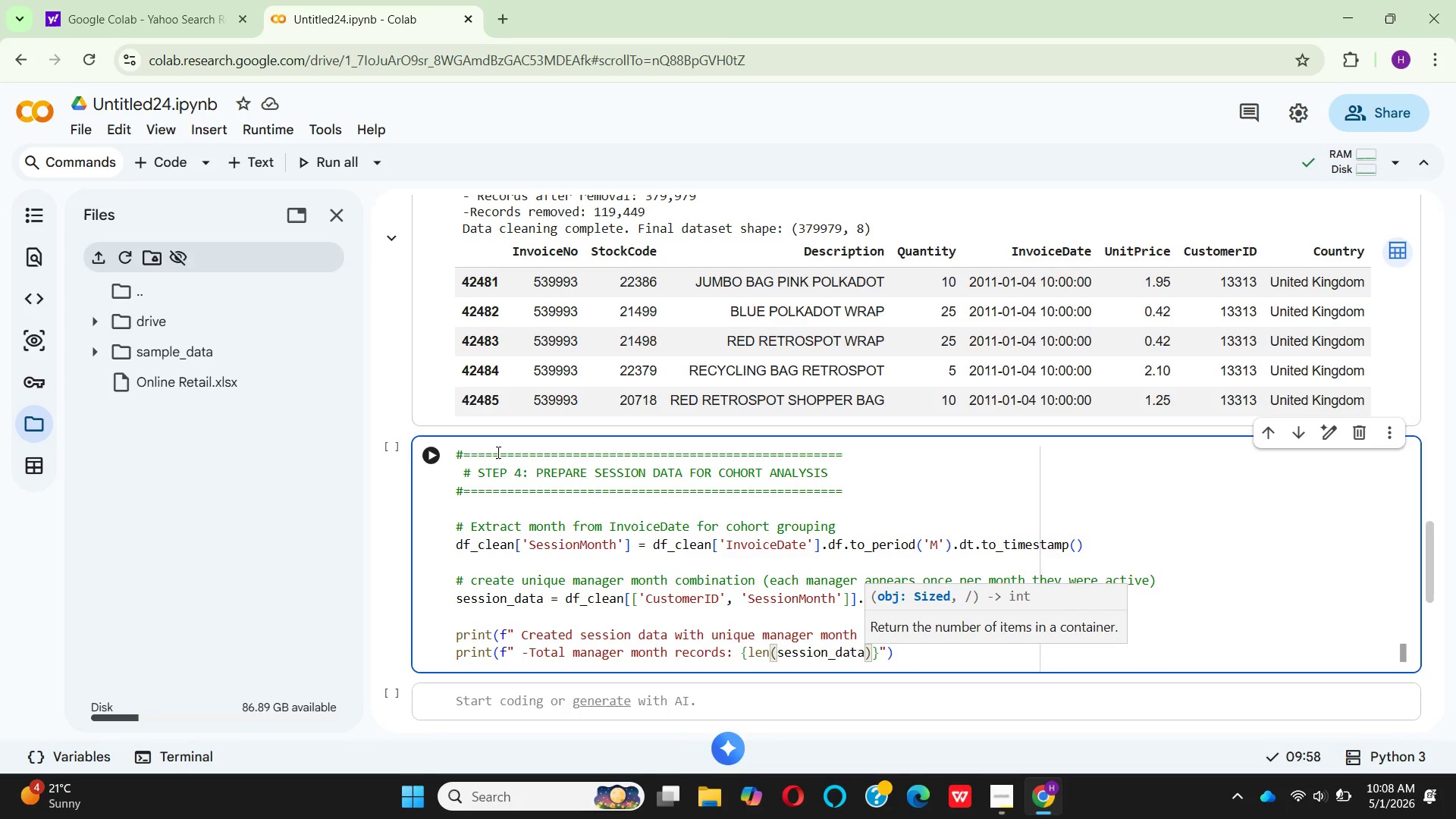 
key(ArrowRight)
 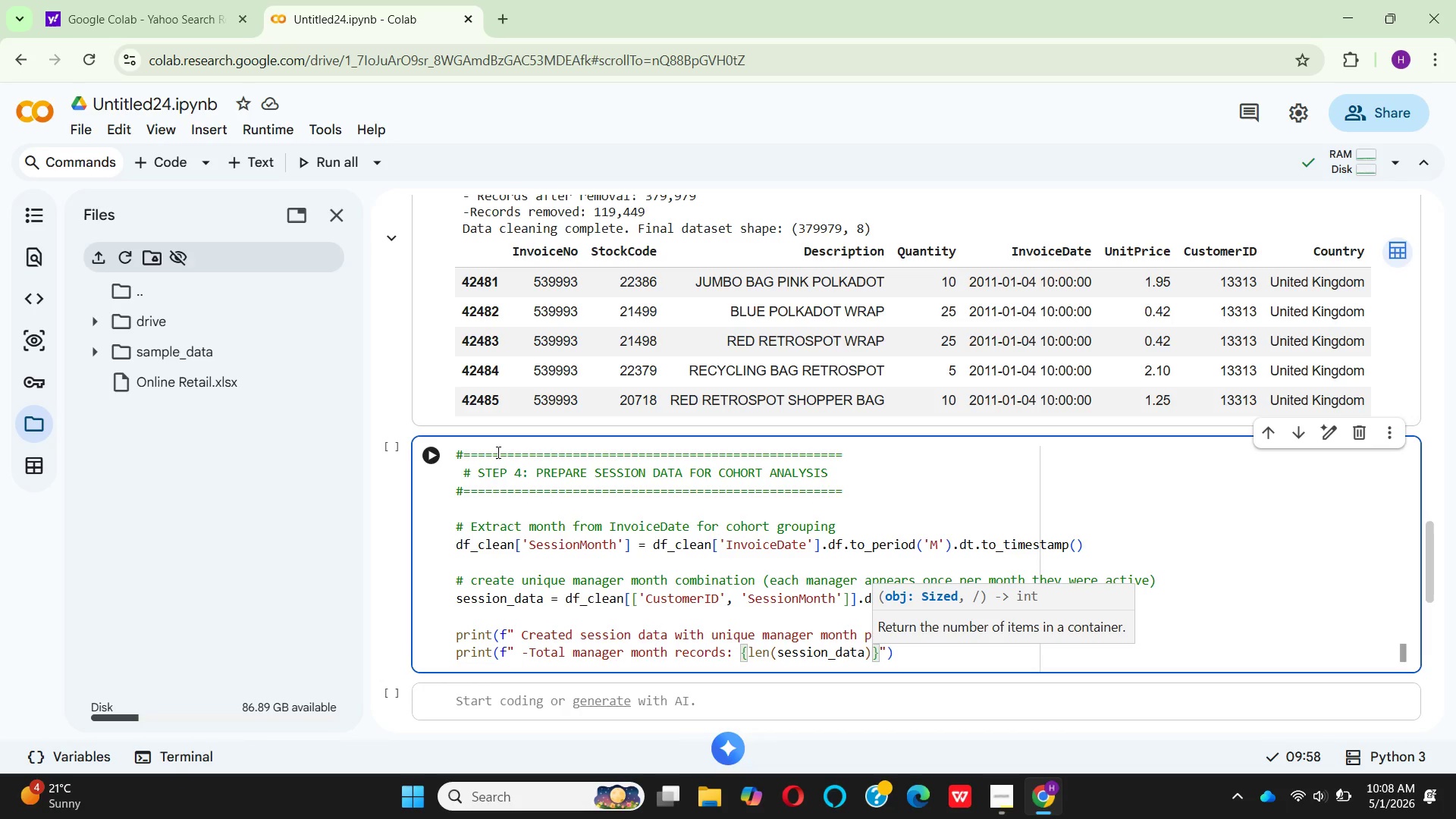 
key(Shift+Semicolon)
 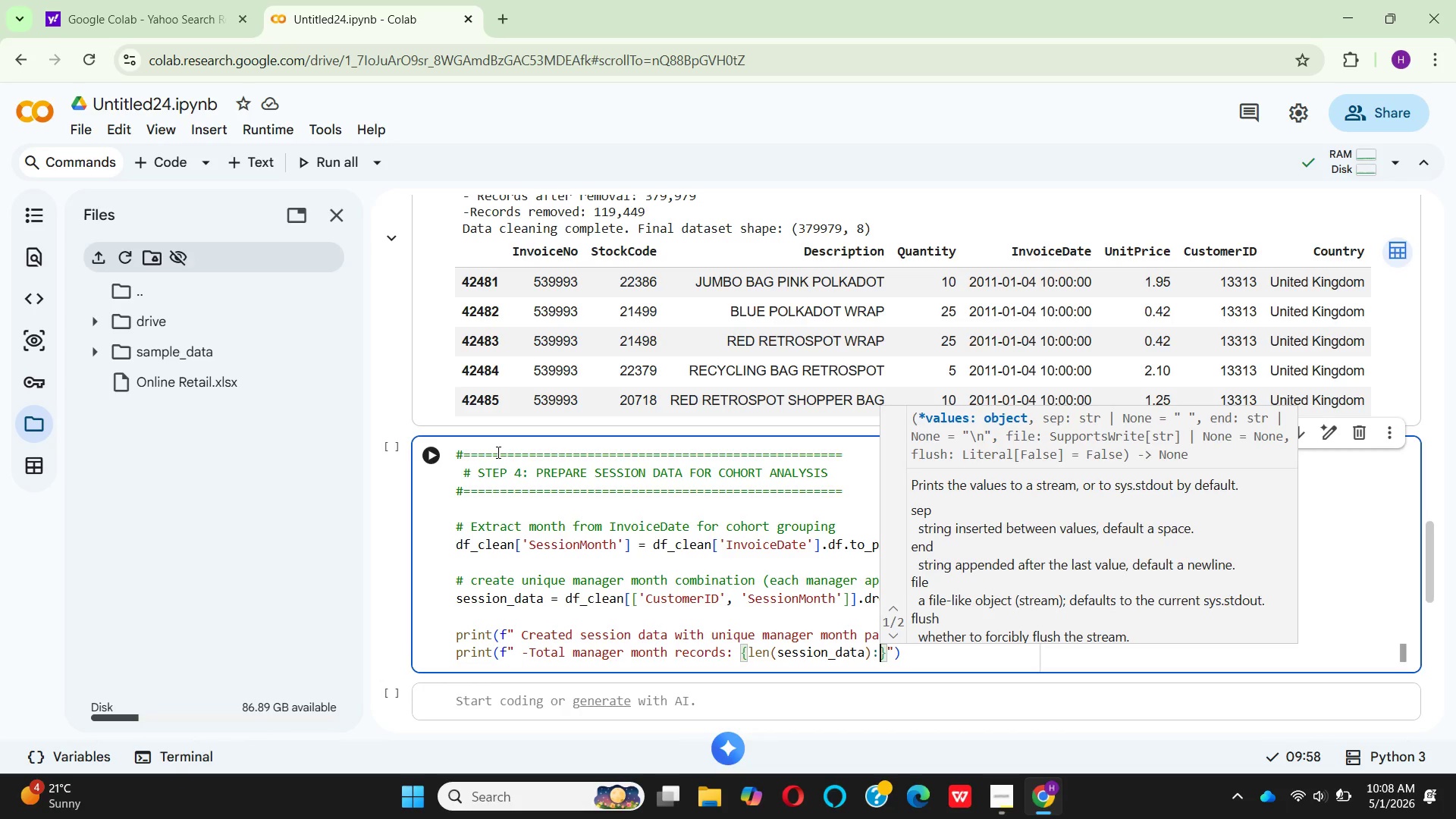 
key(Comma)
 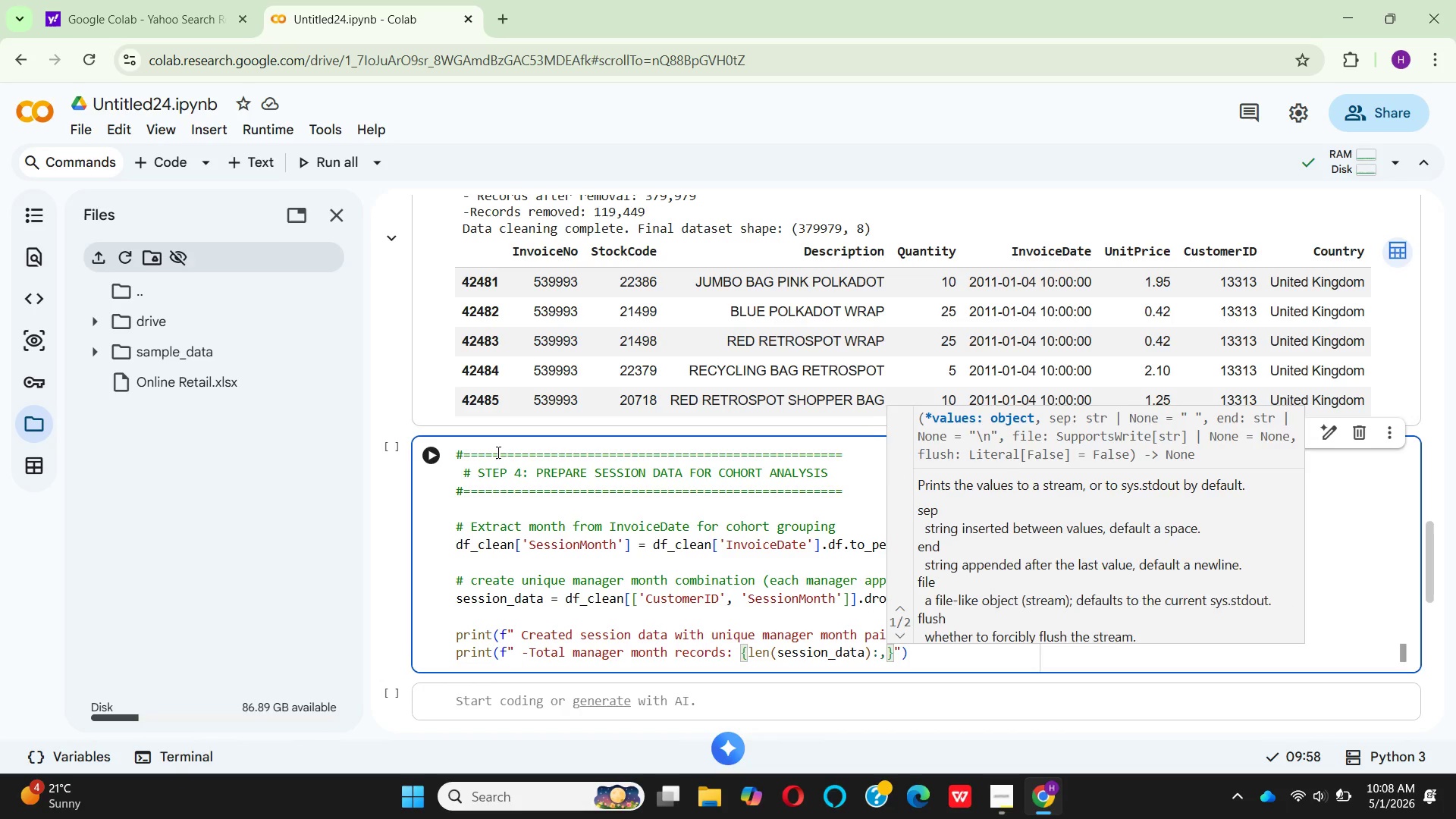 
key(ArrowRight)
 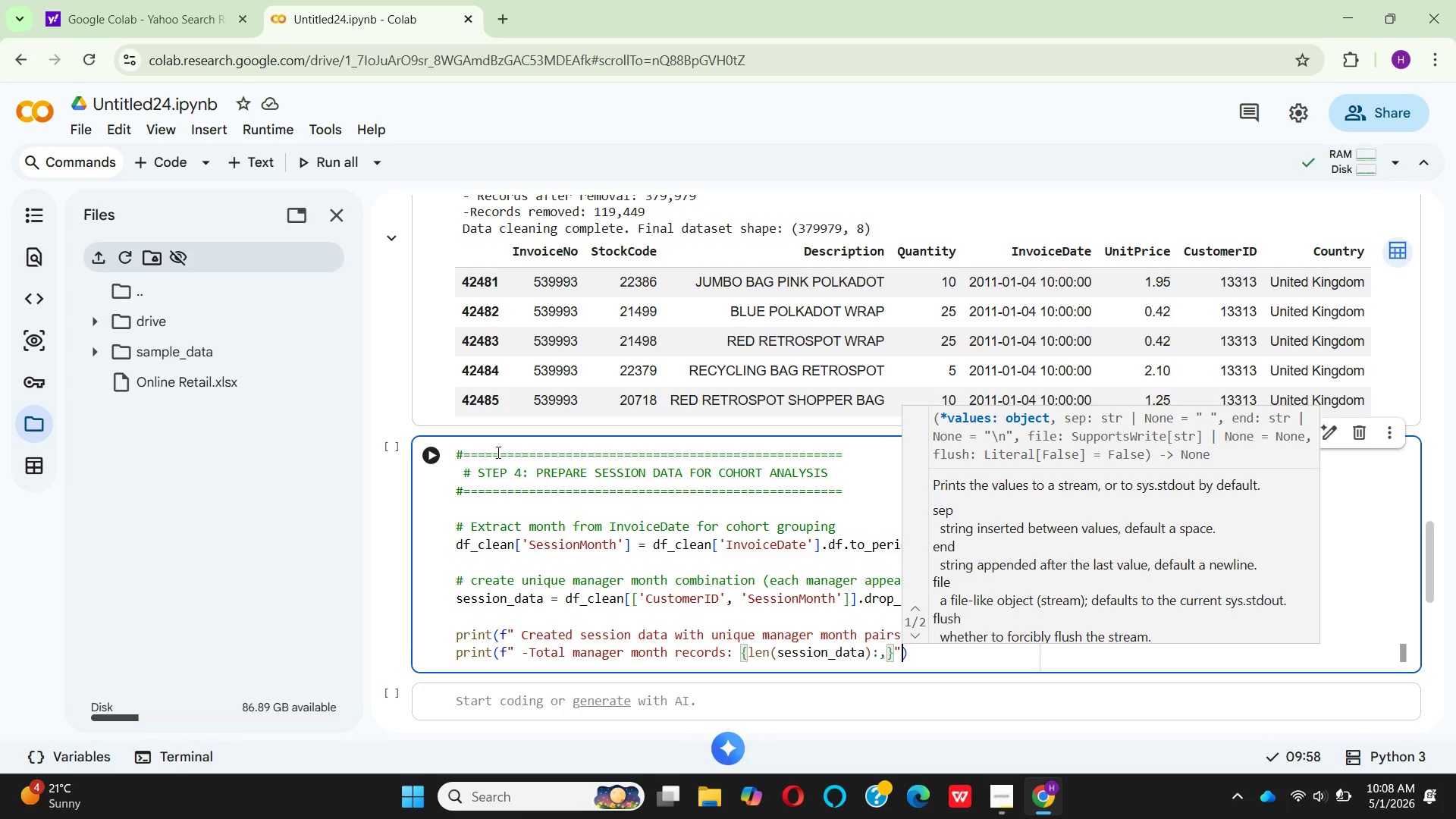 
key(ArrowRight)
 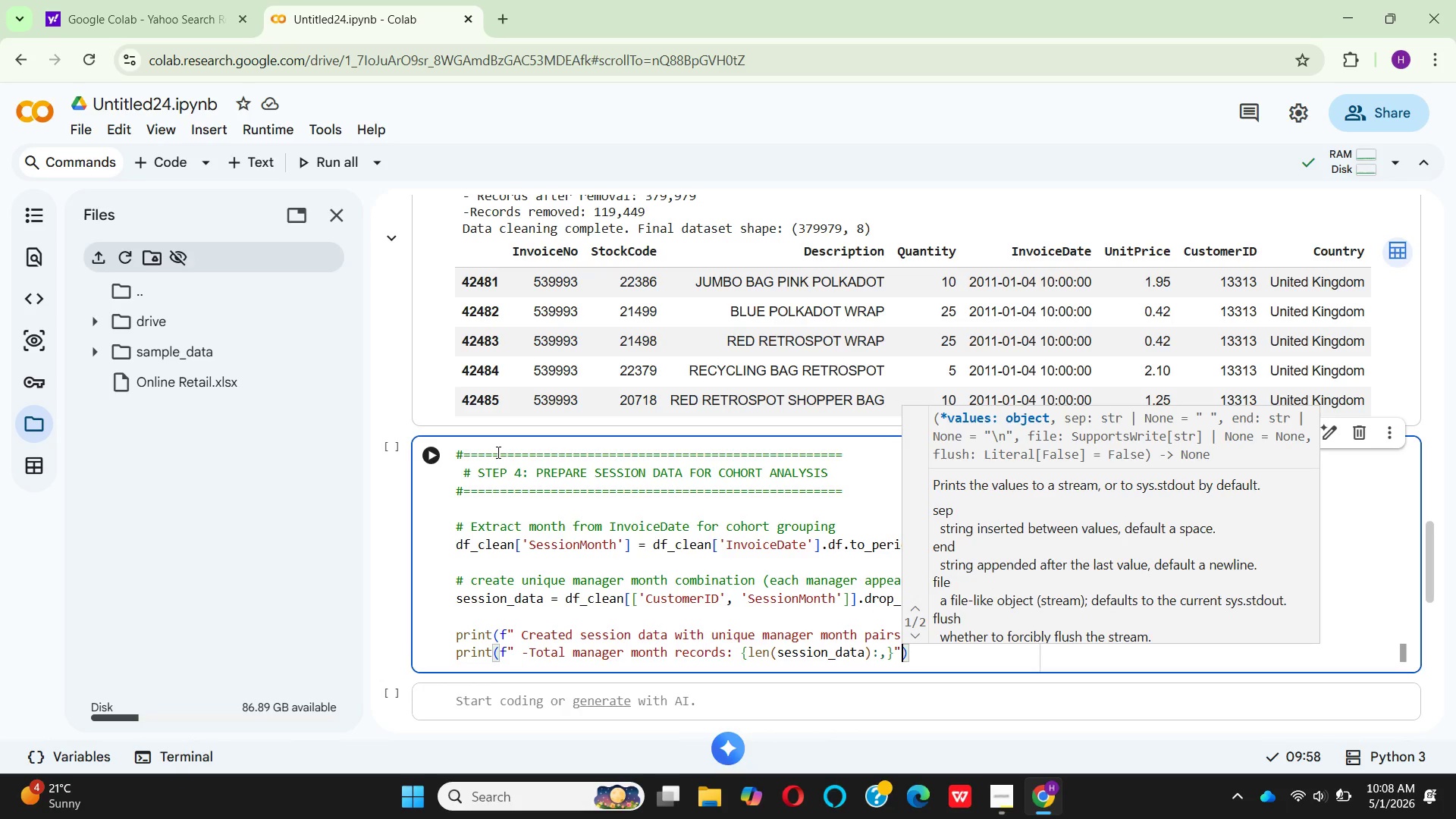 
key(ArrowRight)
 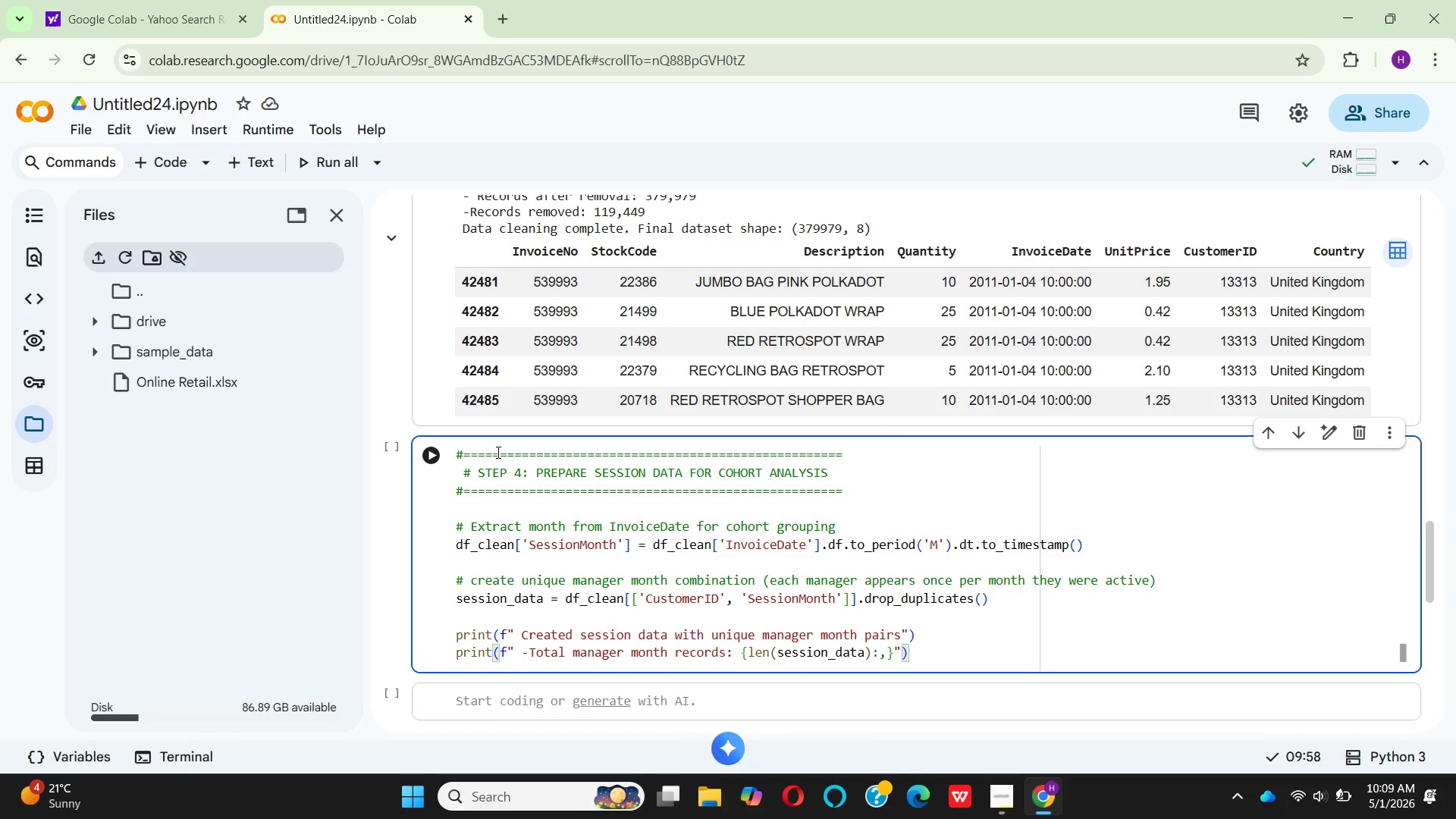 
key(Enter)
 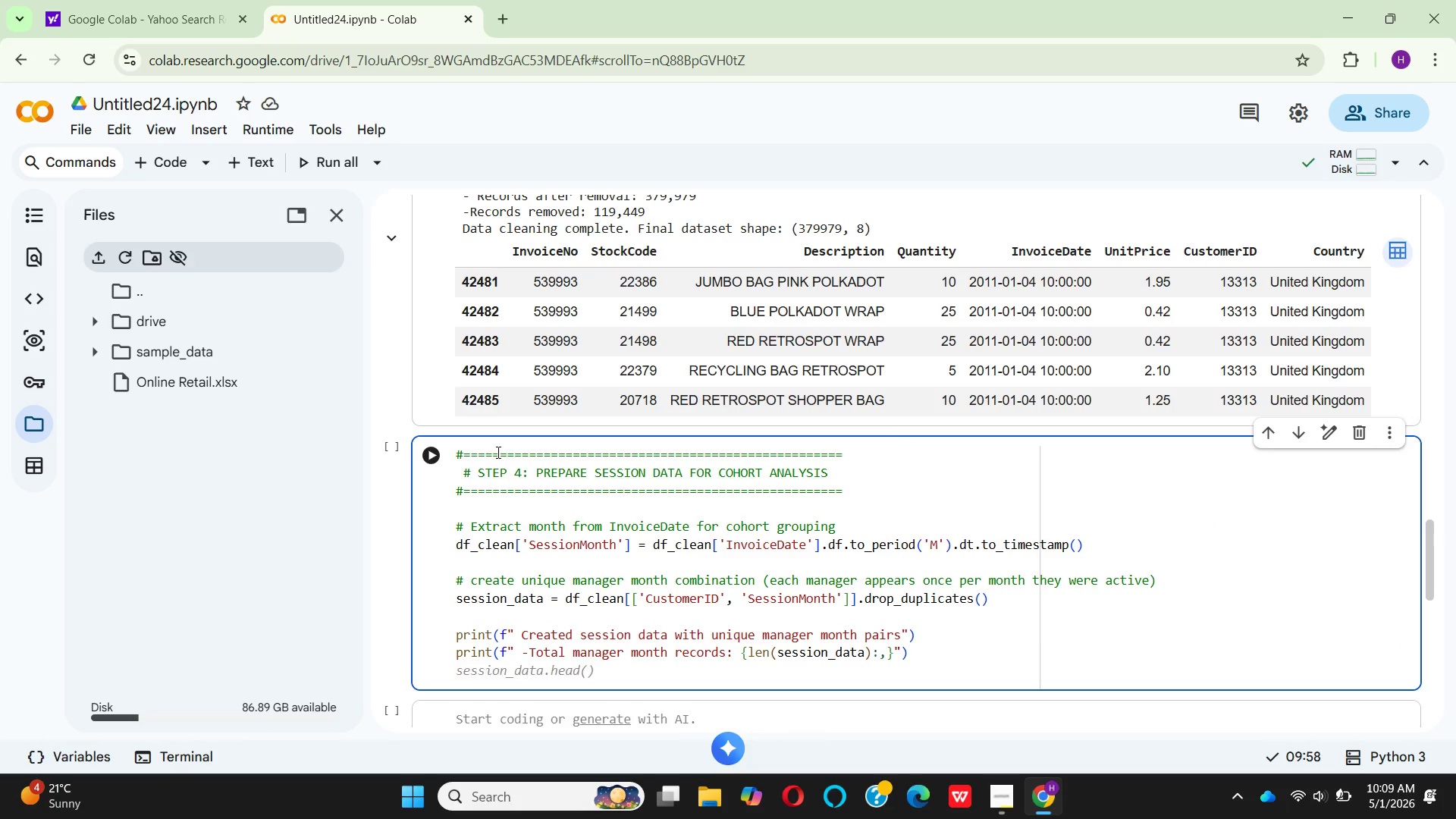 
type(print(f" -Unique anagers: {sess)
 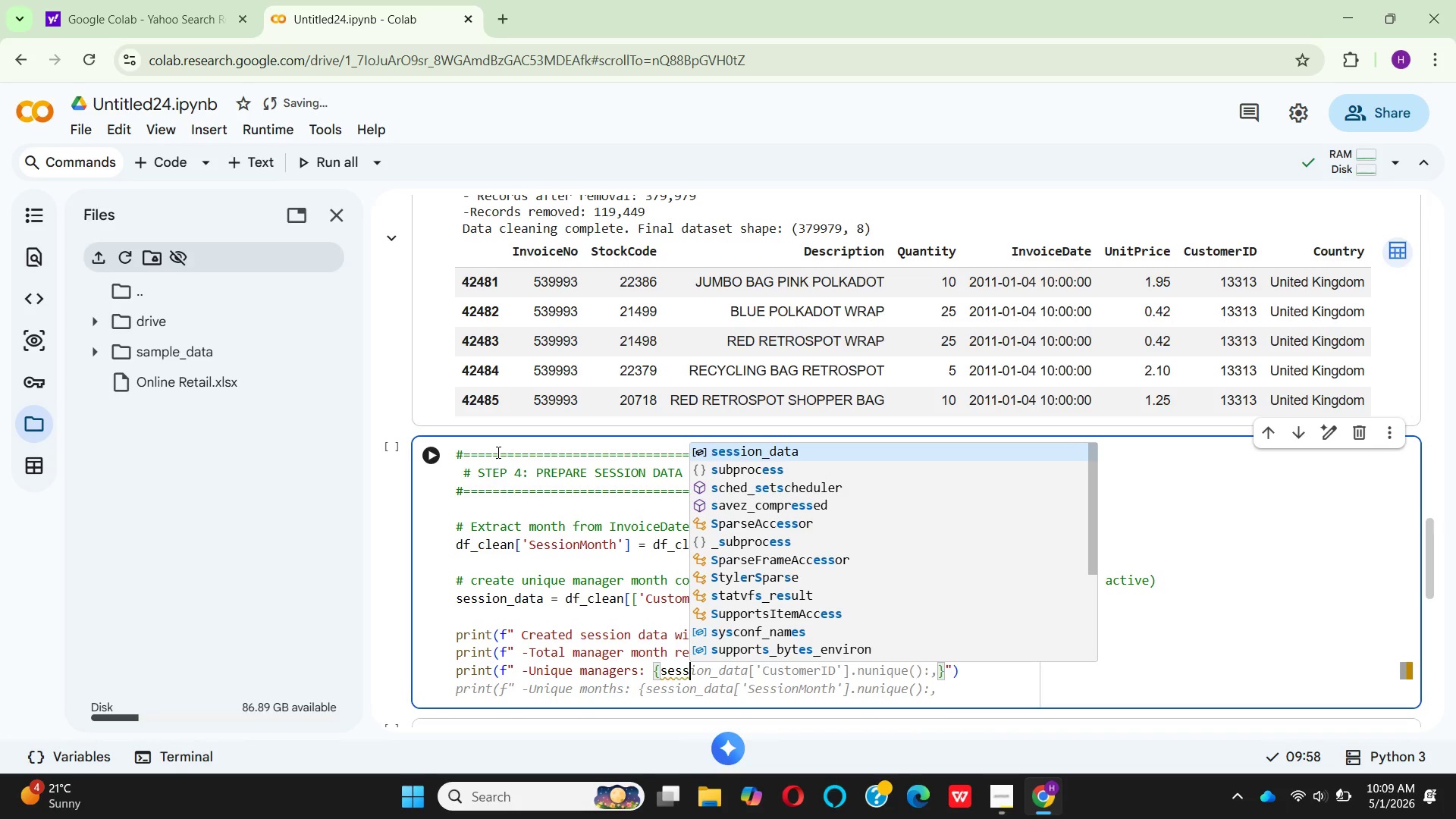 
 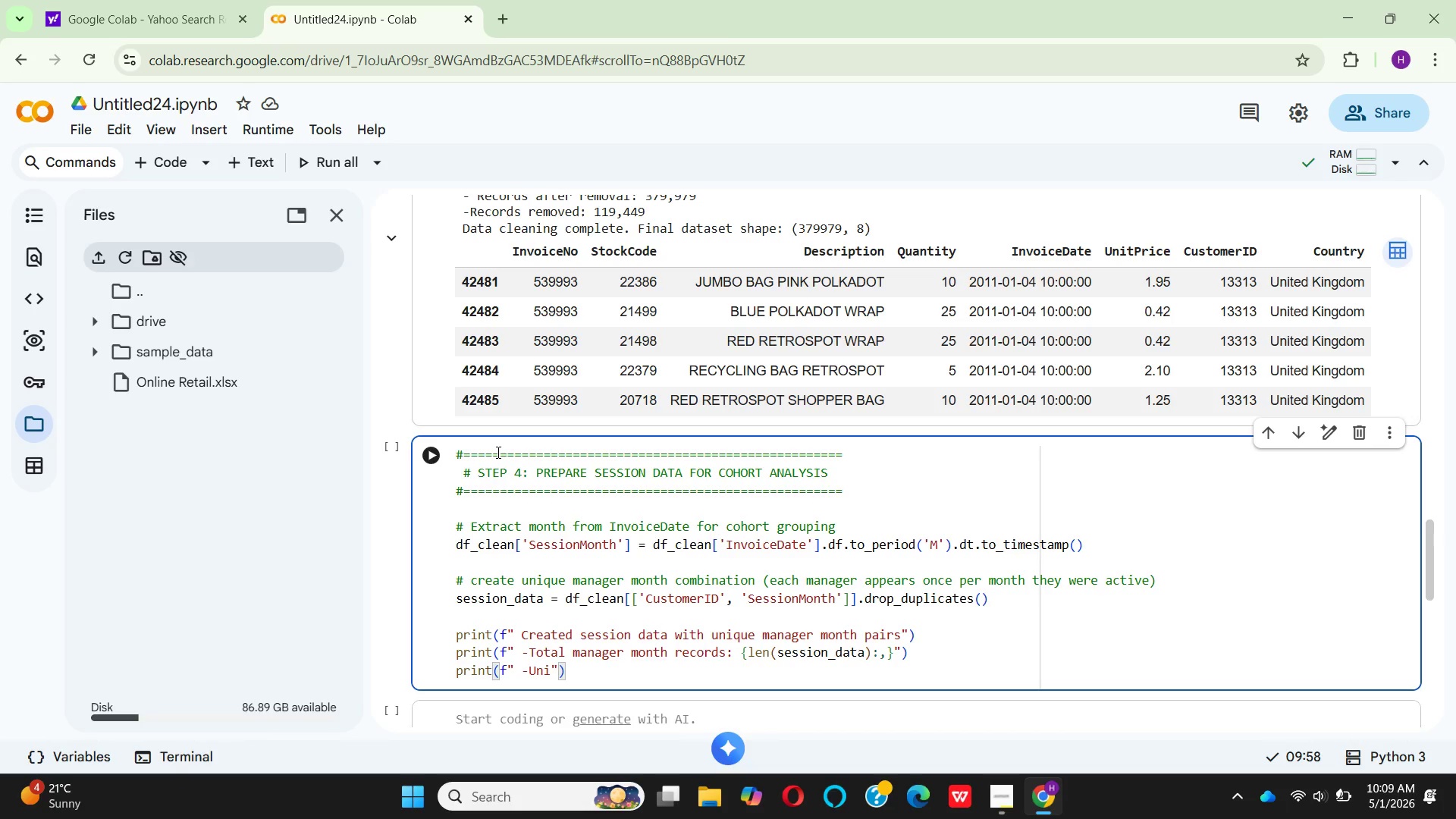 
hold_key(key=M, duration=0.36)
 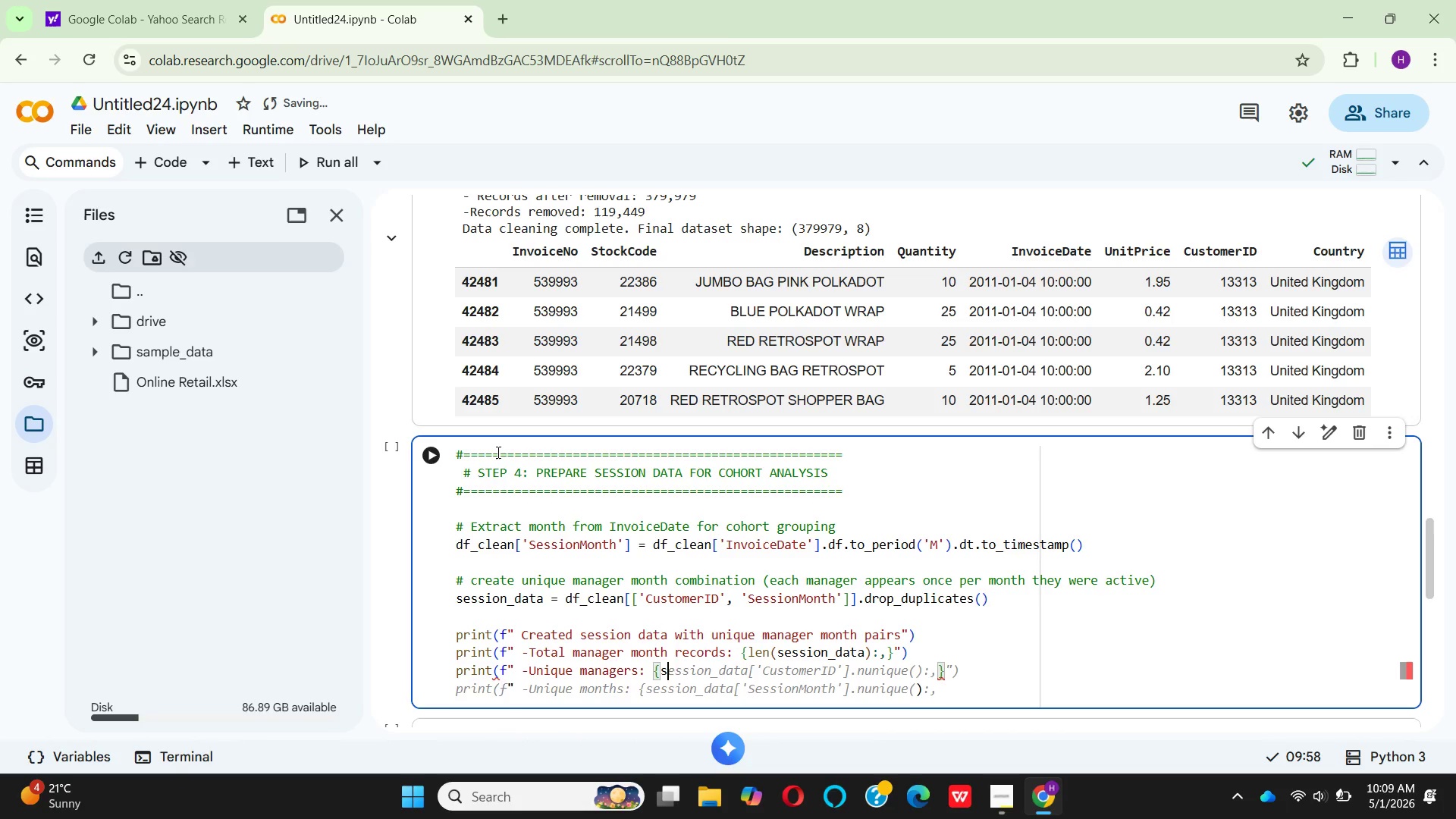 
key(Enter)
 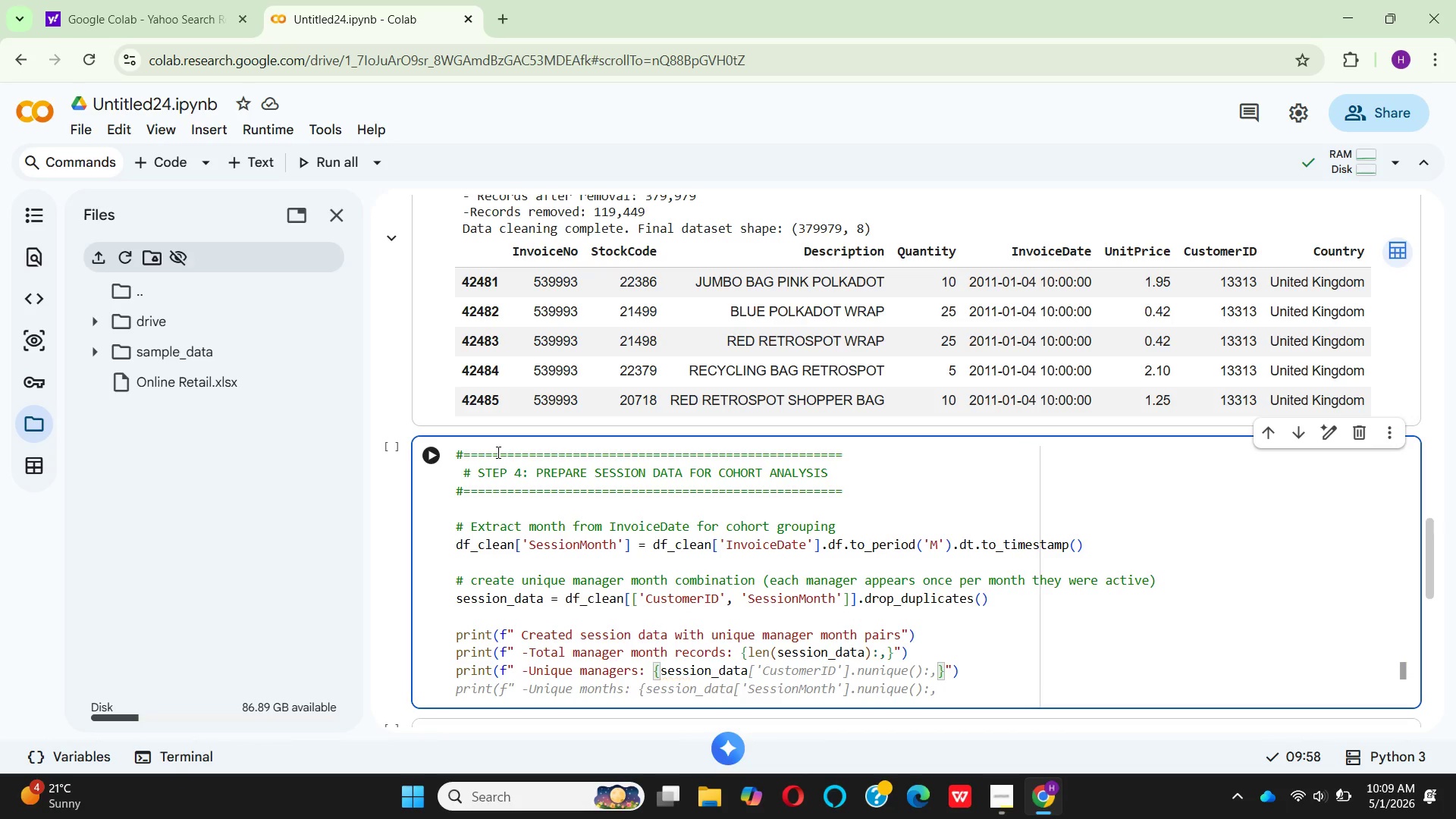 
key(BracketLeft)
 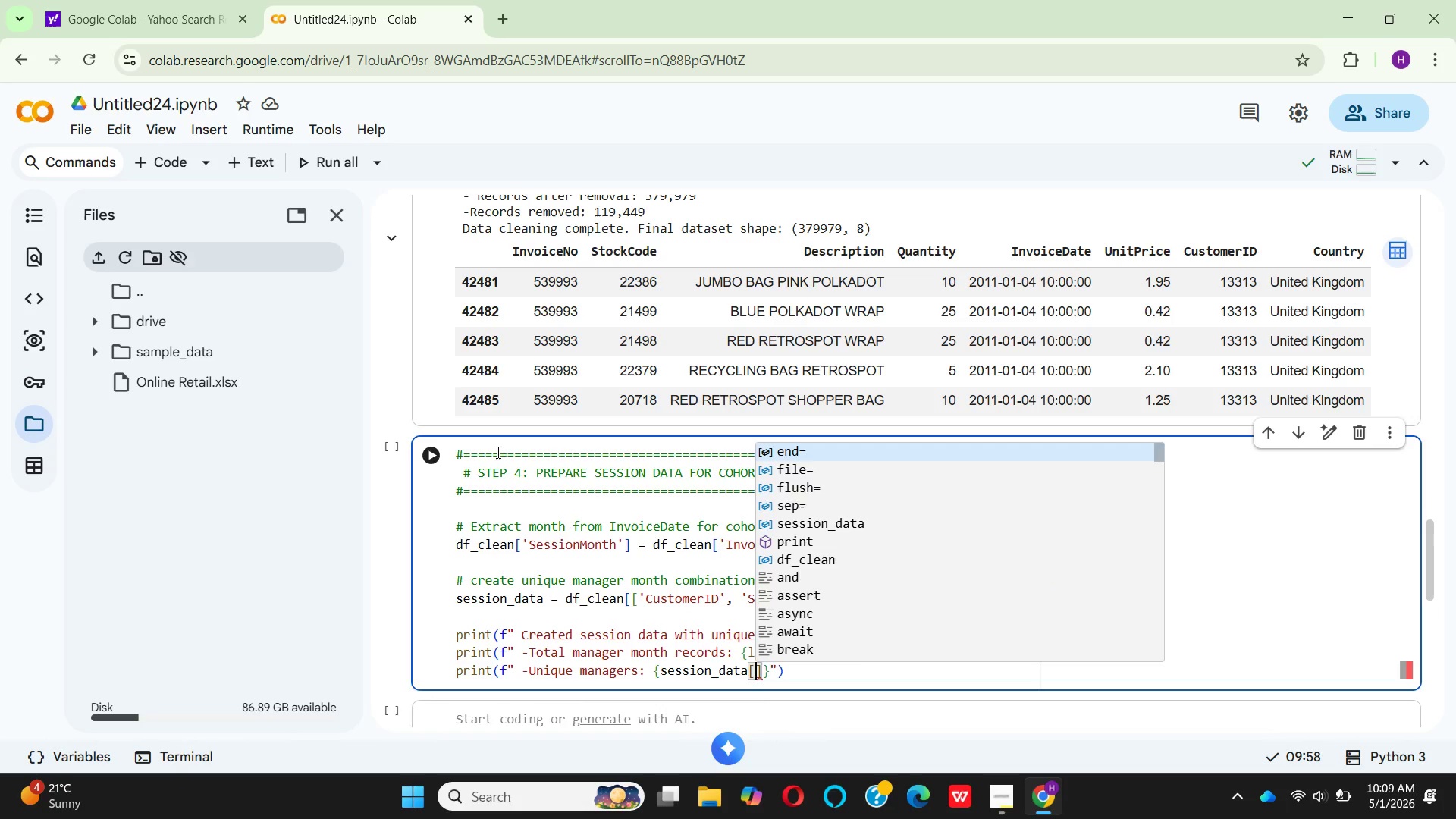 
key(Quote)
 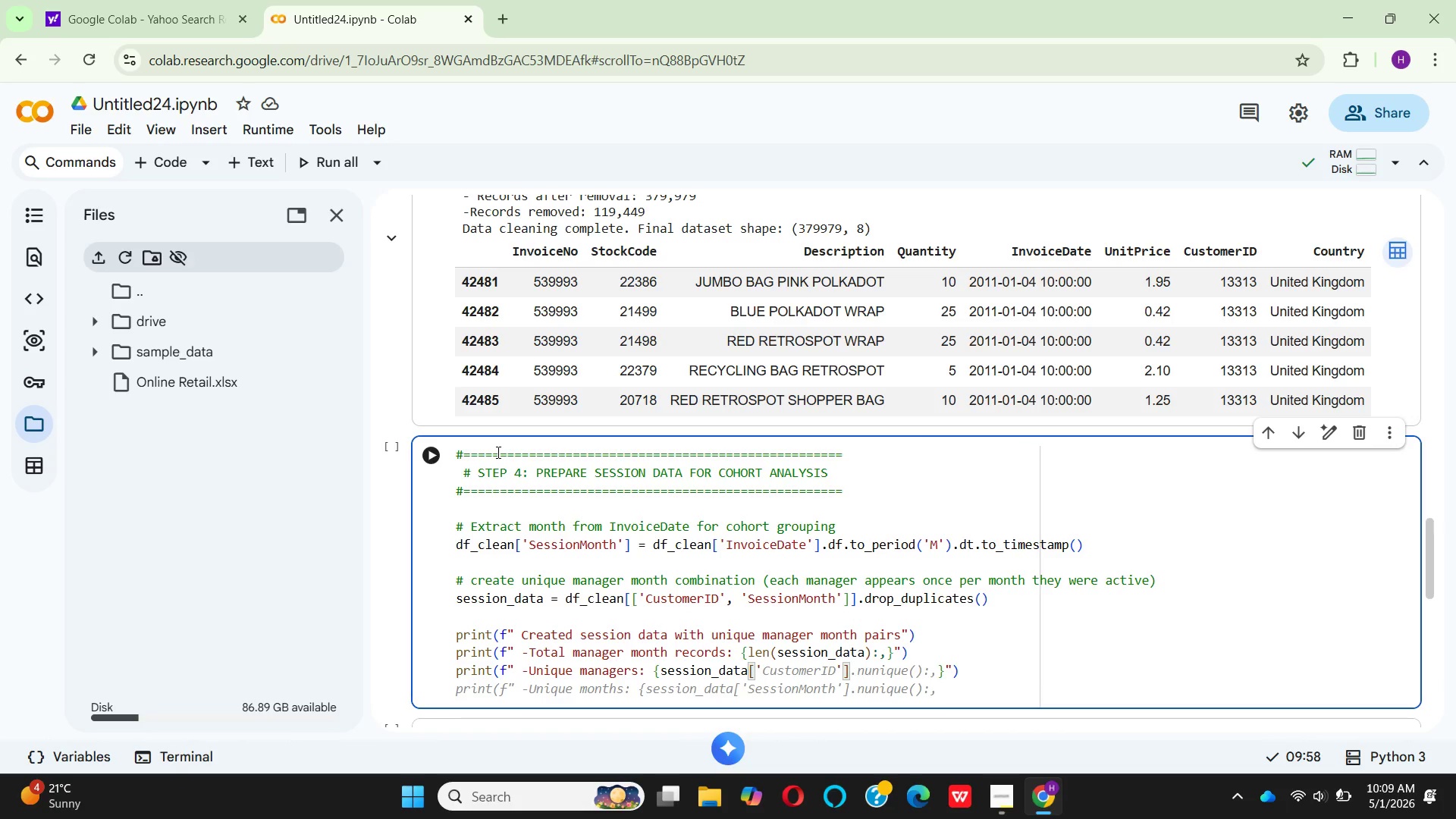 
key(CapsLock)
 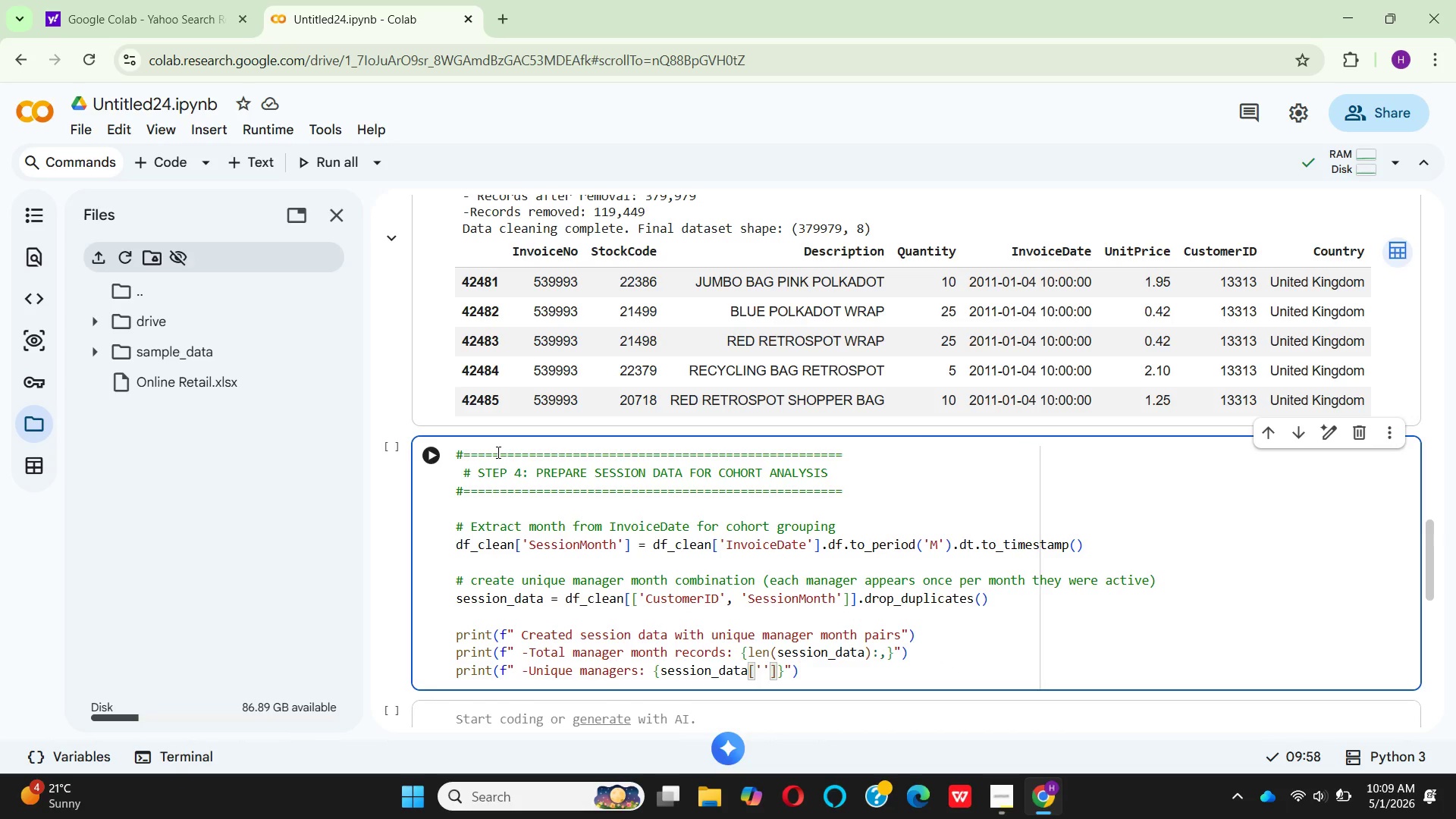 
key(C)
 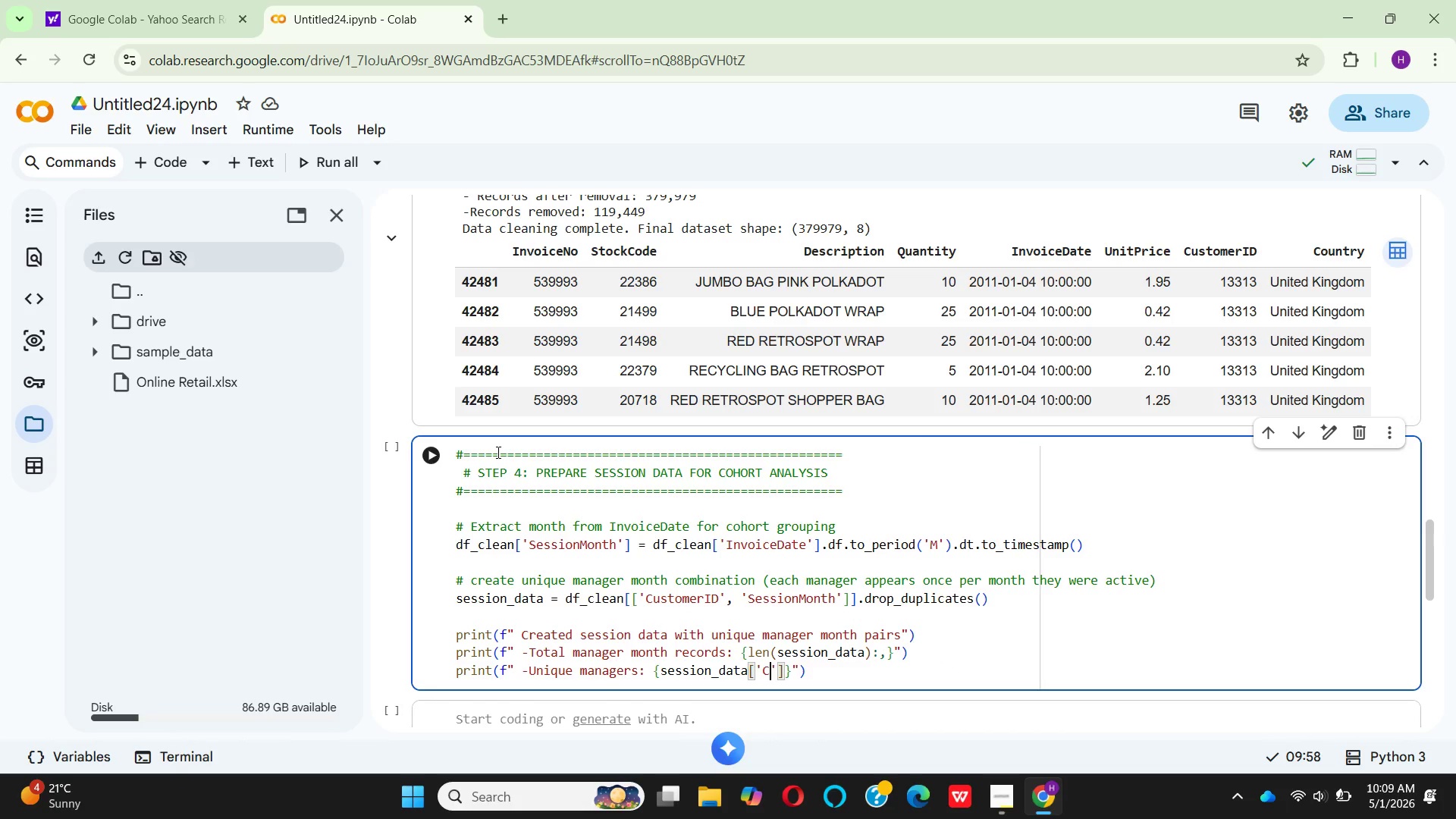 
key(CapsLock)
 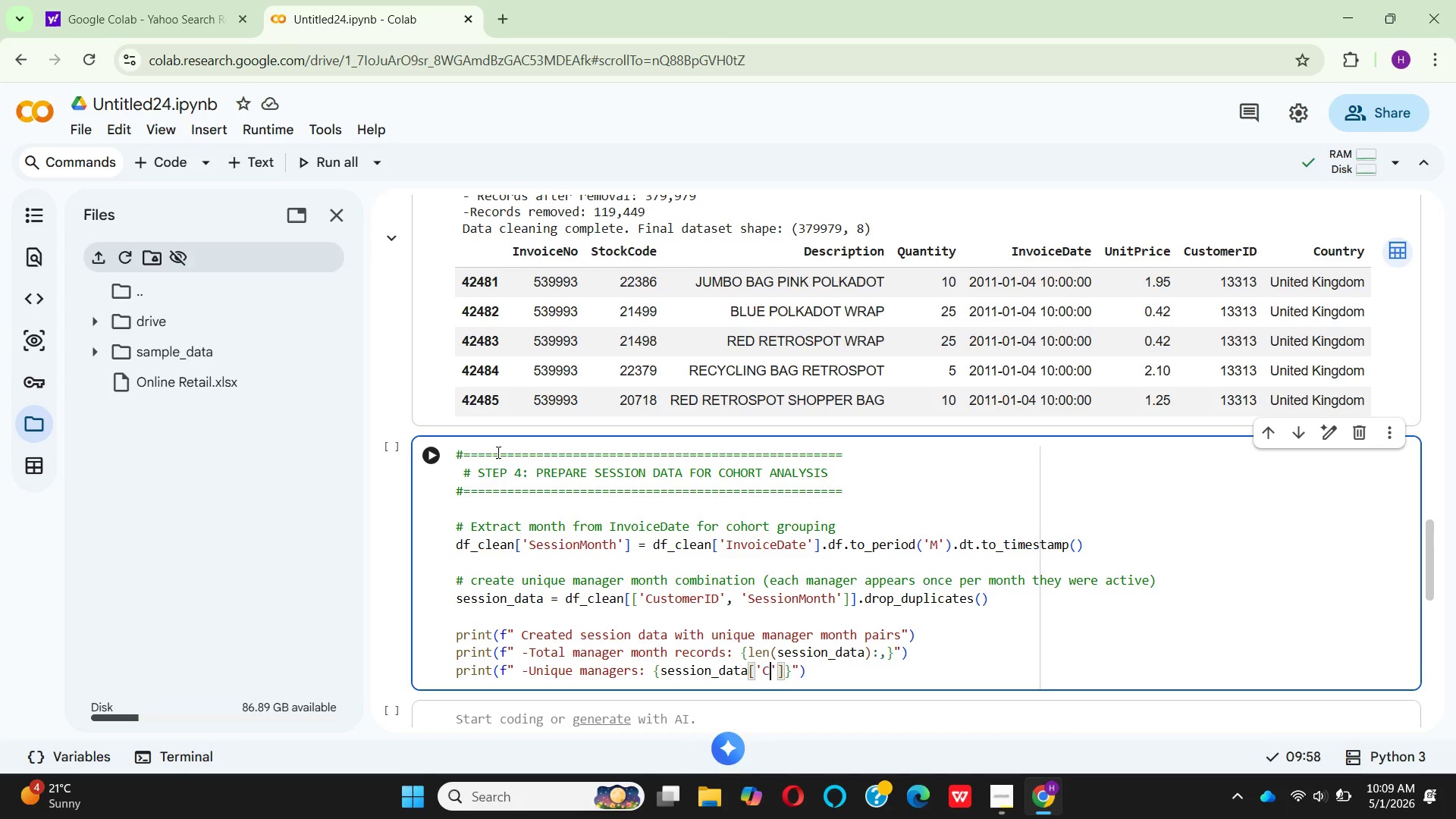 
key(U)
 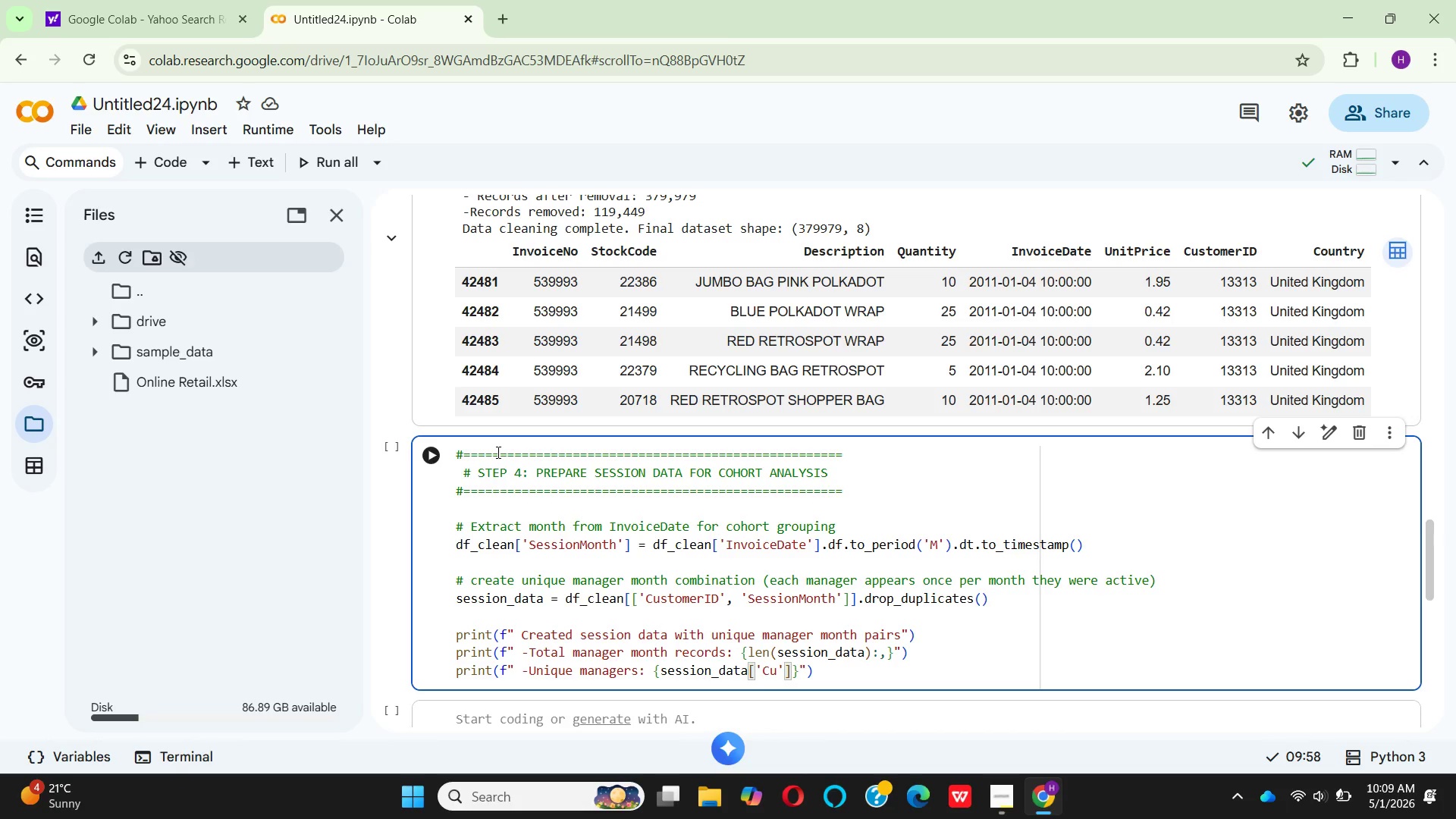 
wait(6.05)
 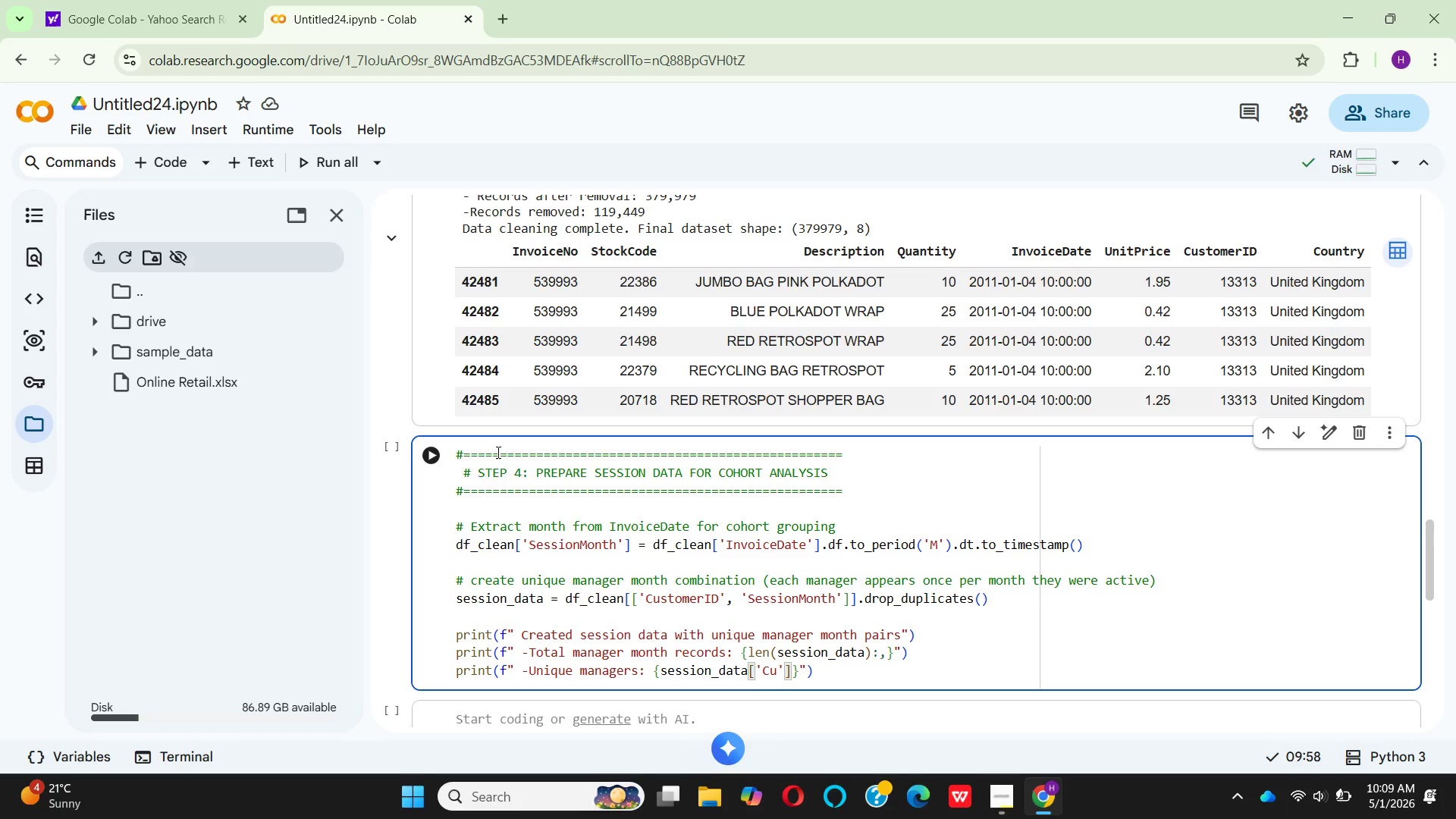 
type(stomerID)
 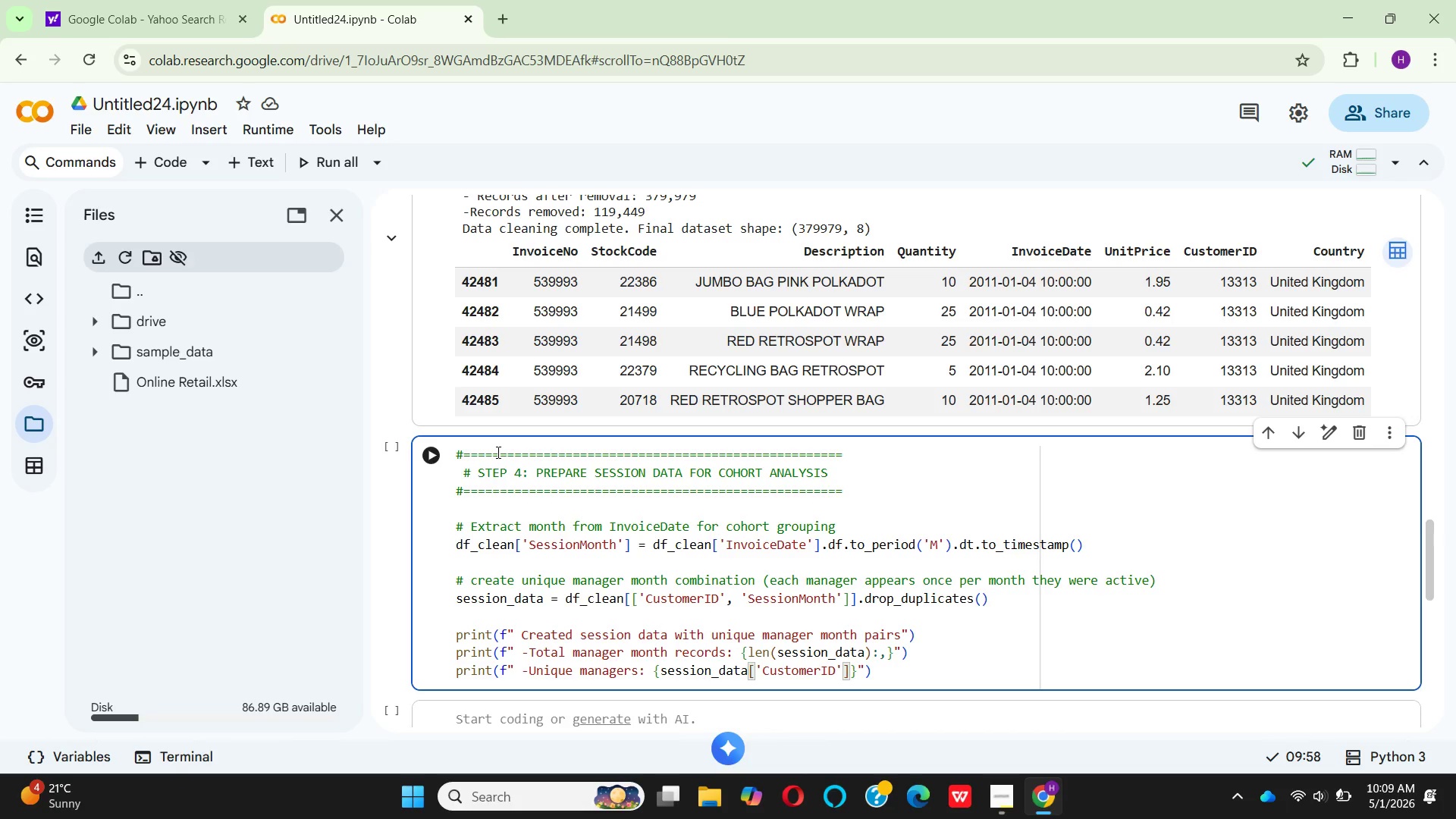 
key(ArrowRight)
 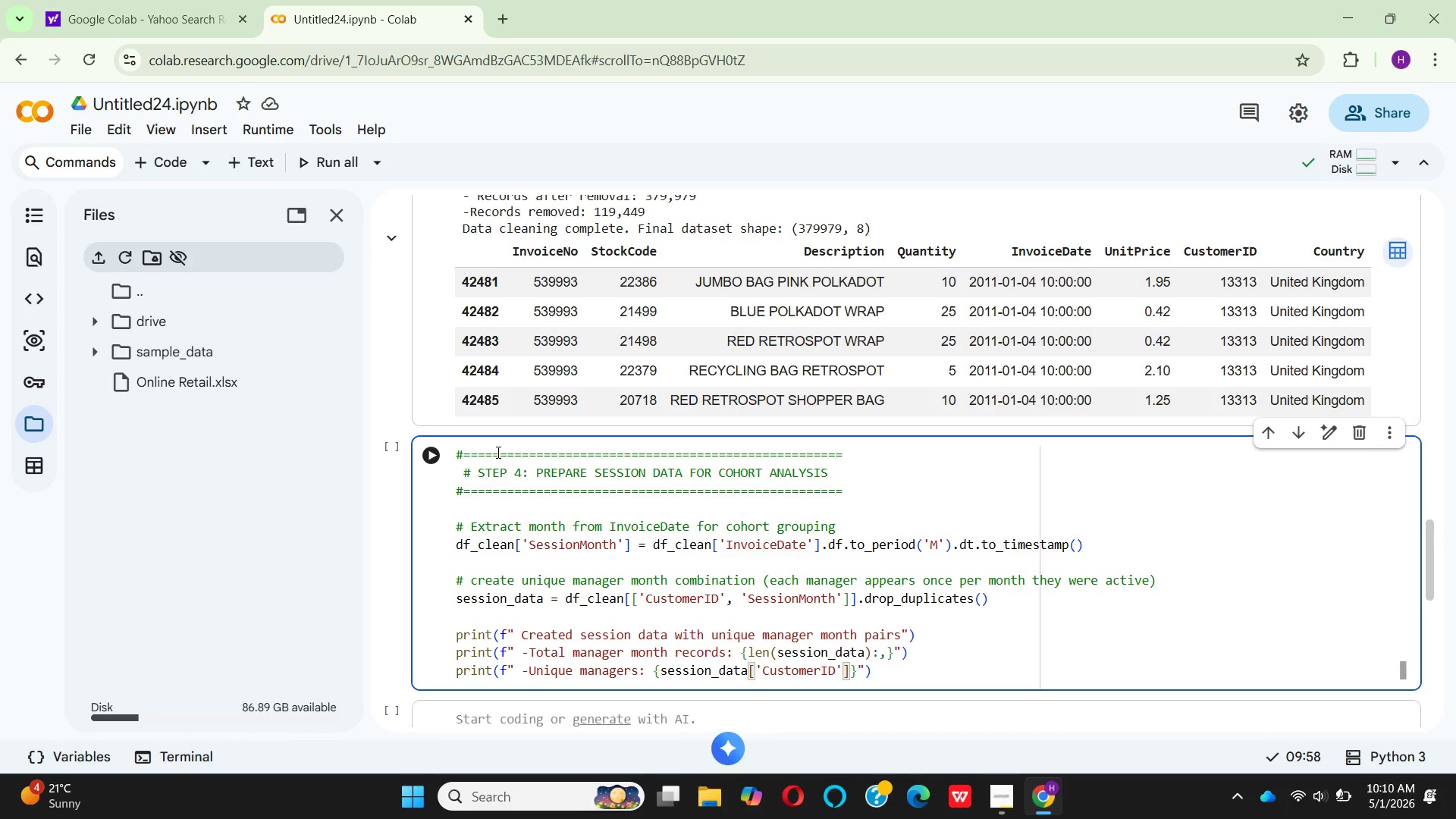 
key(ArrowRight)
 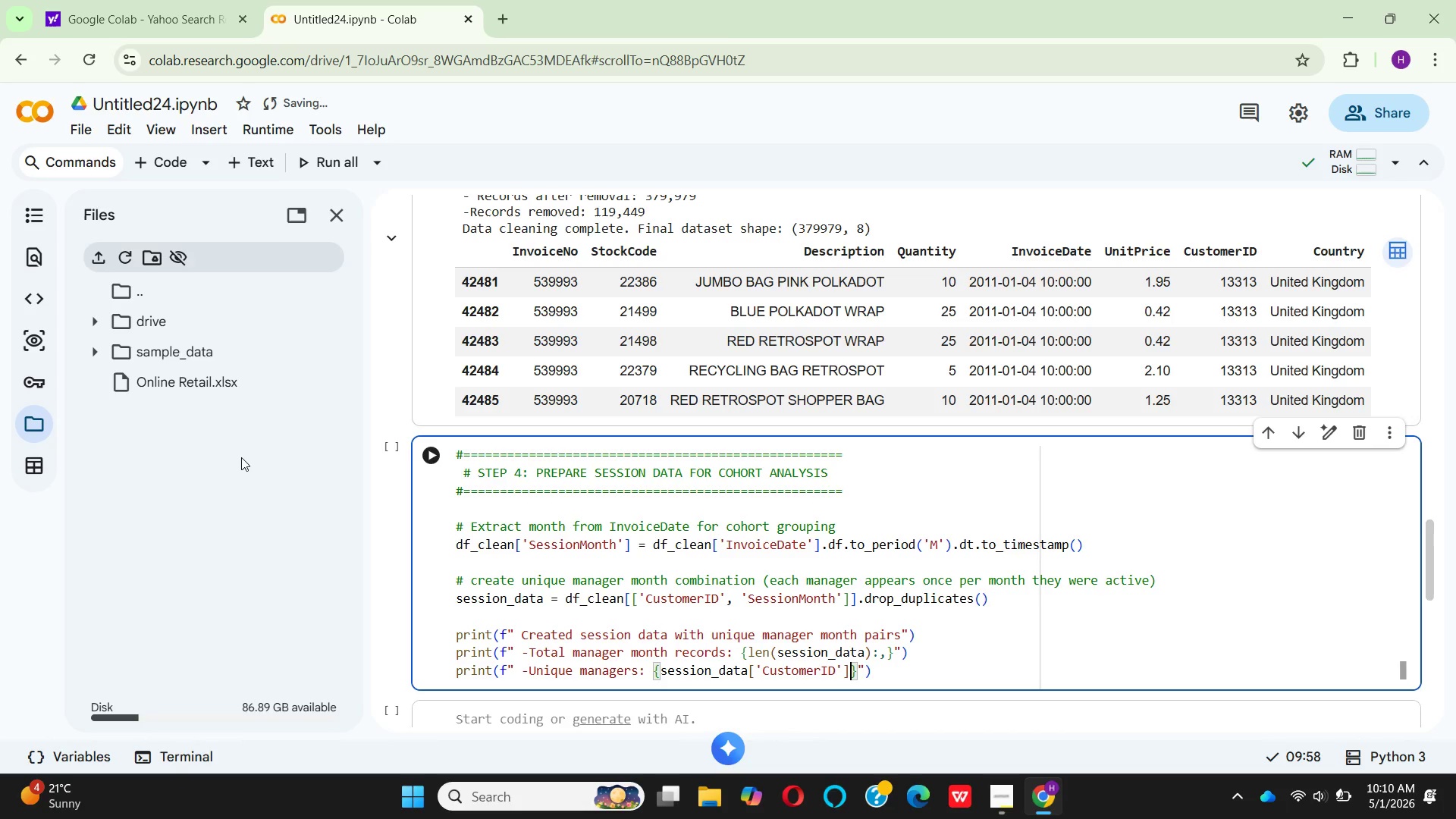 
type(.nu)
 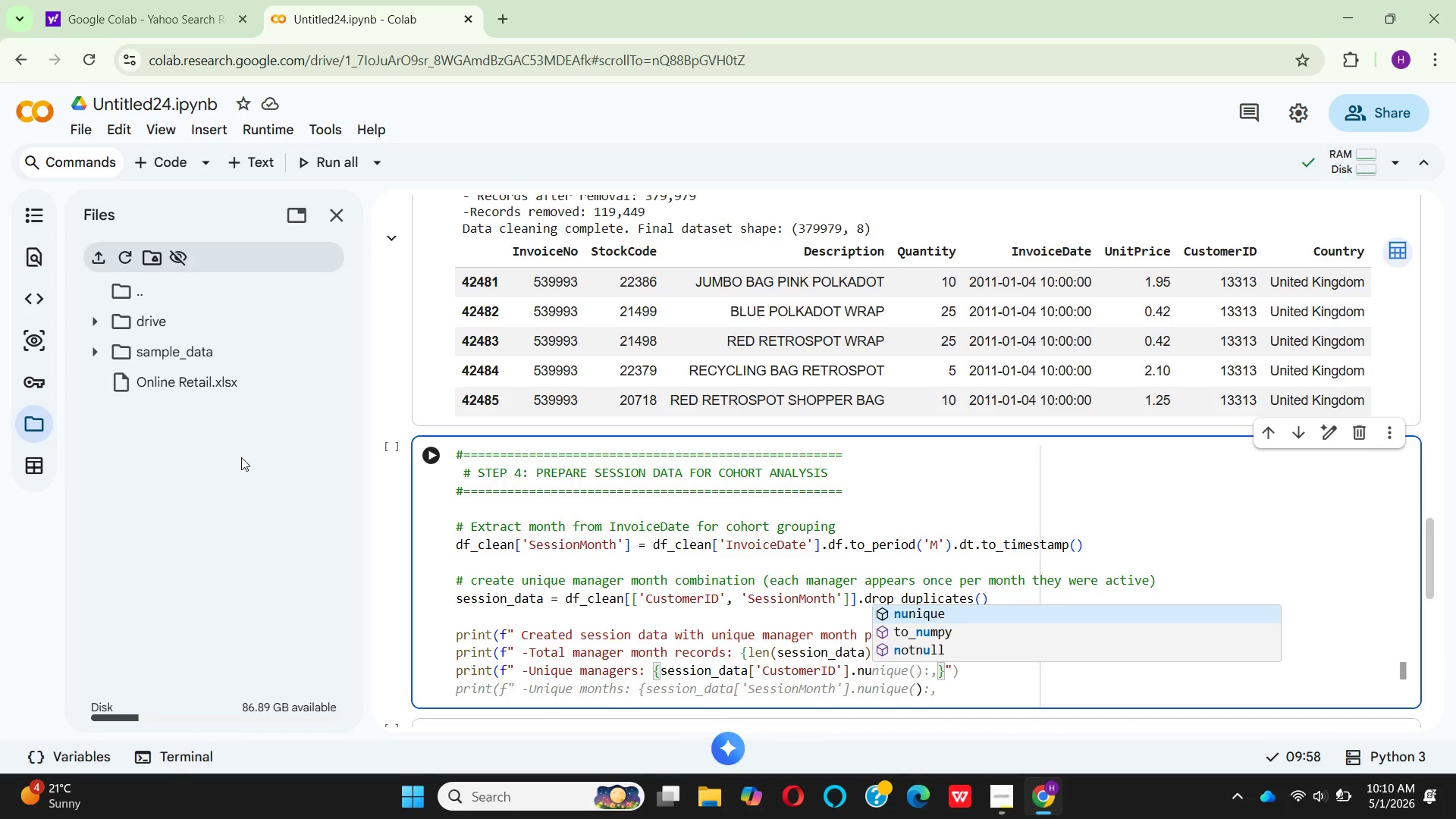 
key(Enter)
 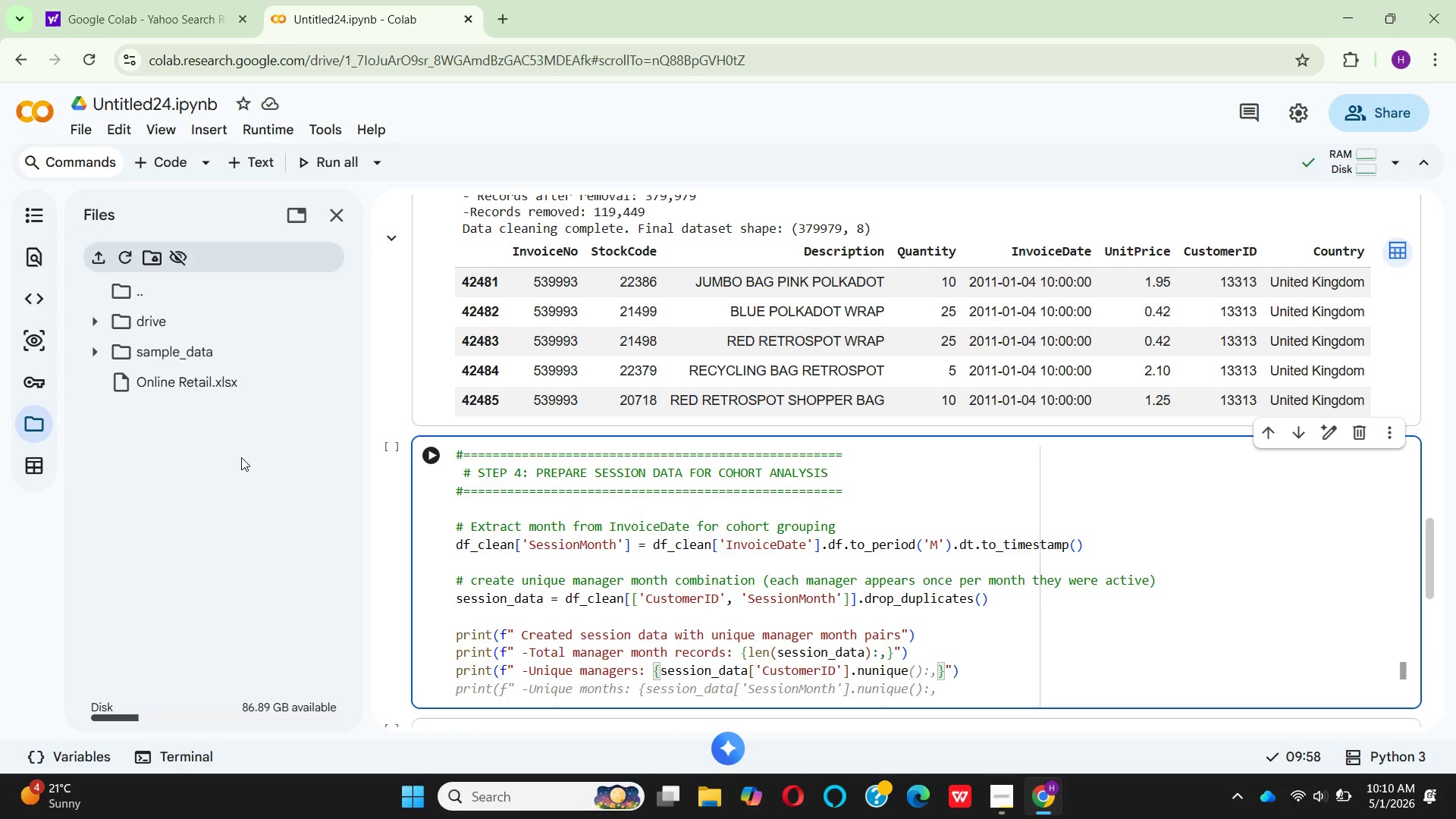 
key(Shift+9)
 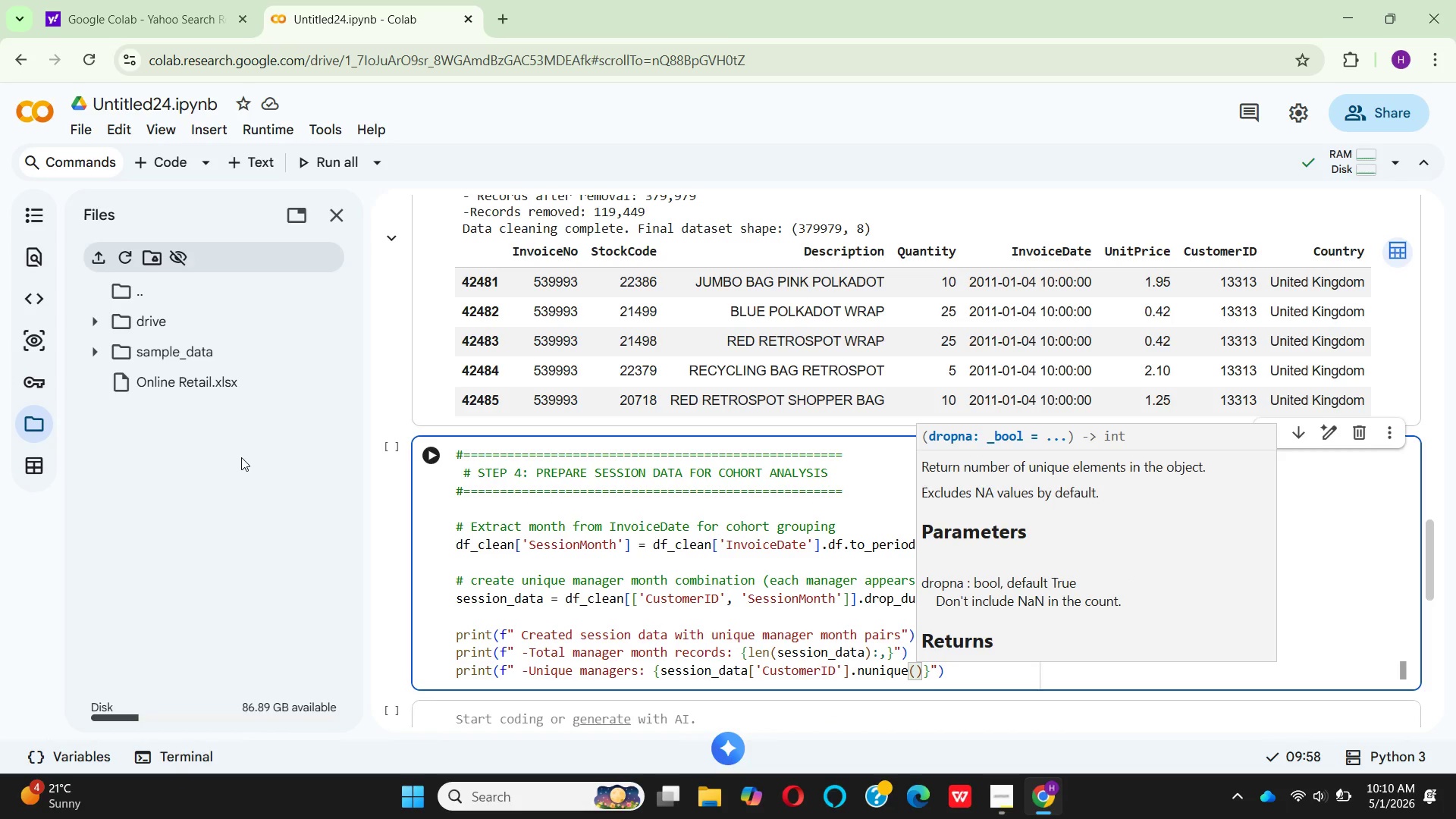 
key(ArrowRight)
 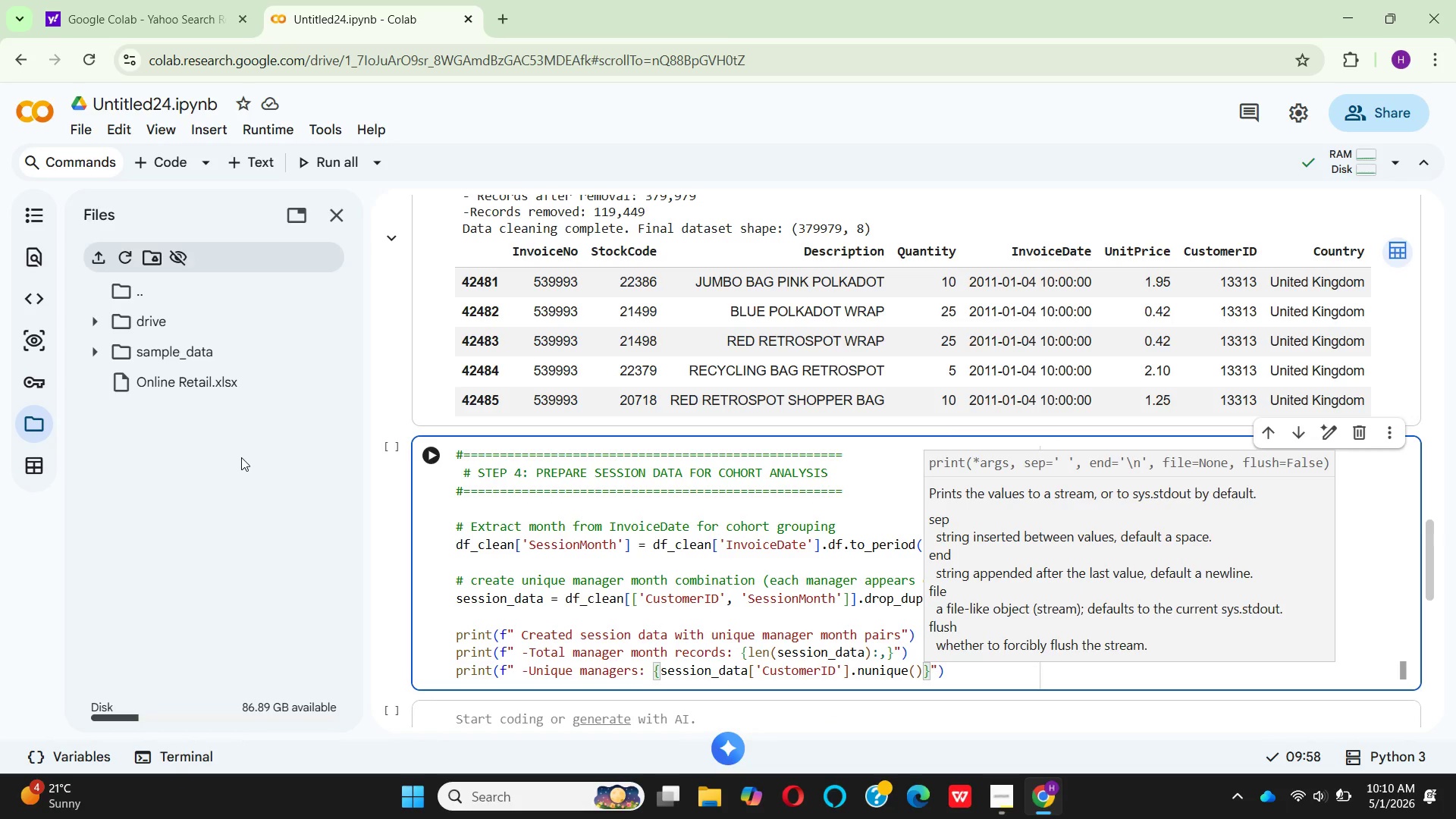 
key(Shift+Semicolon)
 